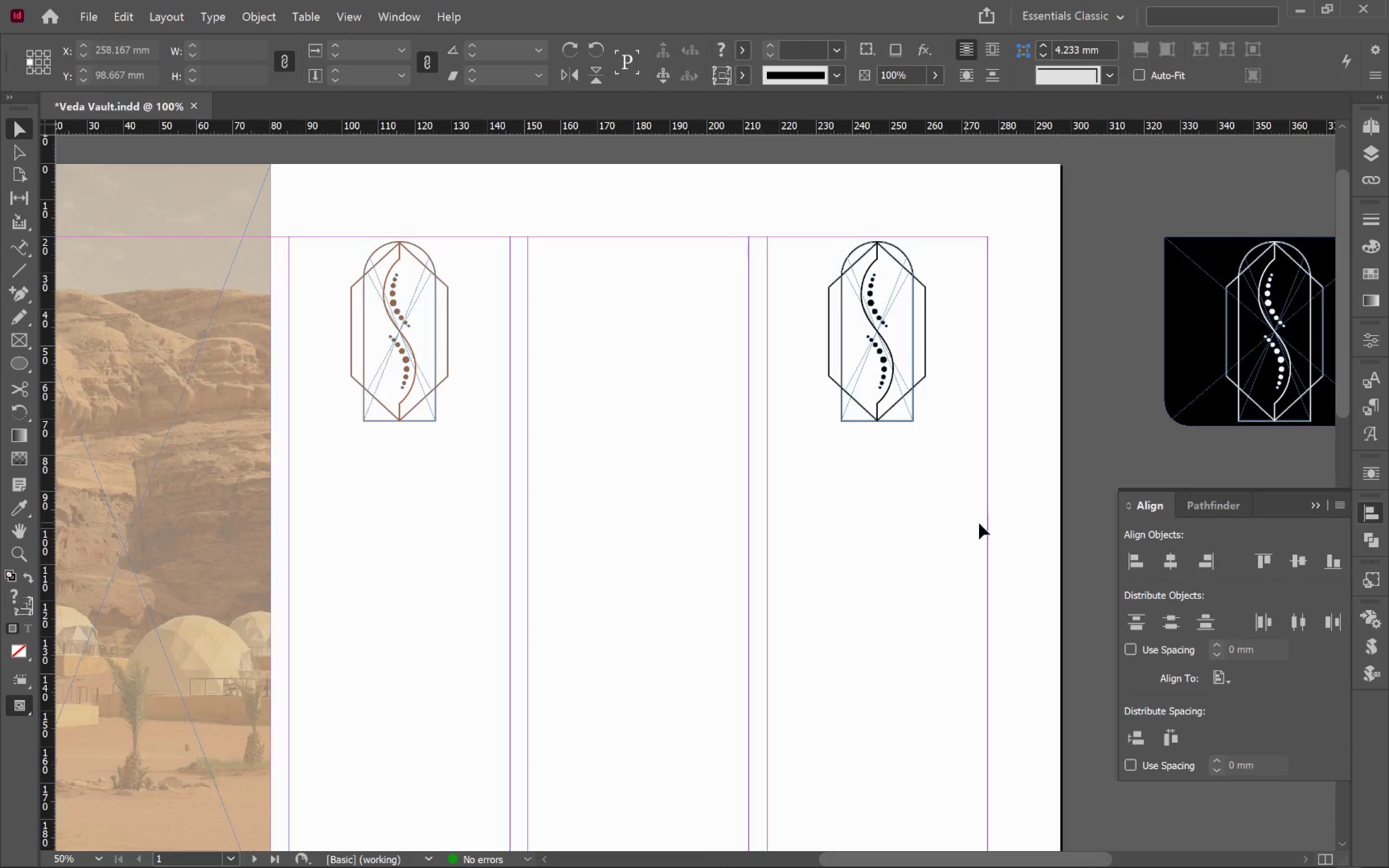 
left_click_drag(start_coordinate=[984, 524], to_coordinate=[785, 216])
 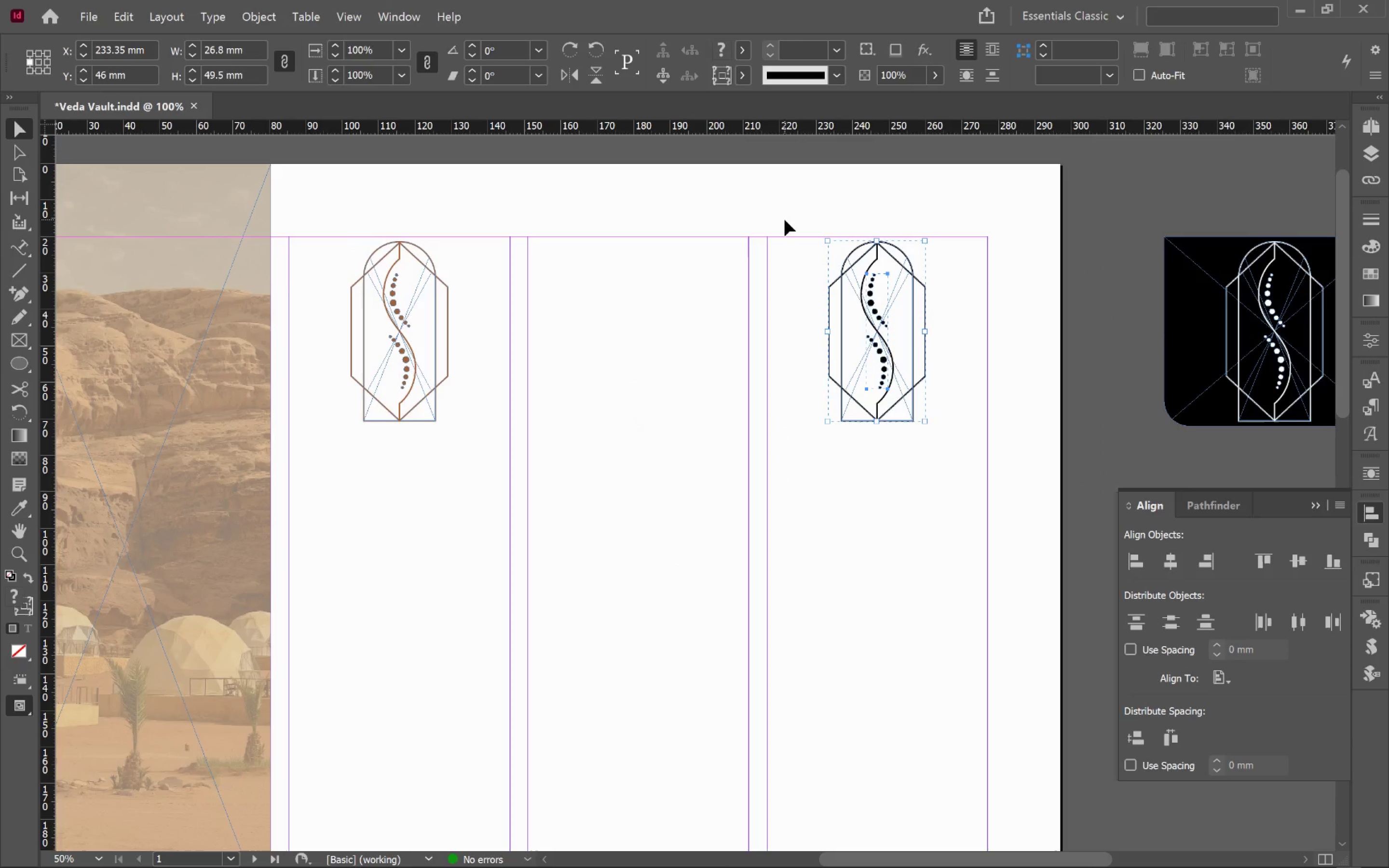 
key(Control+G)
 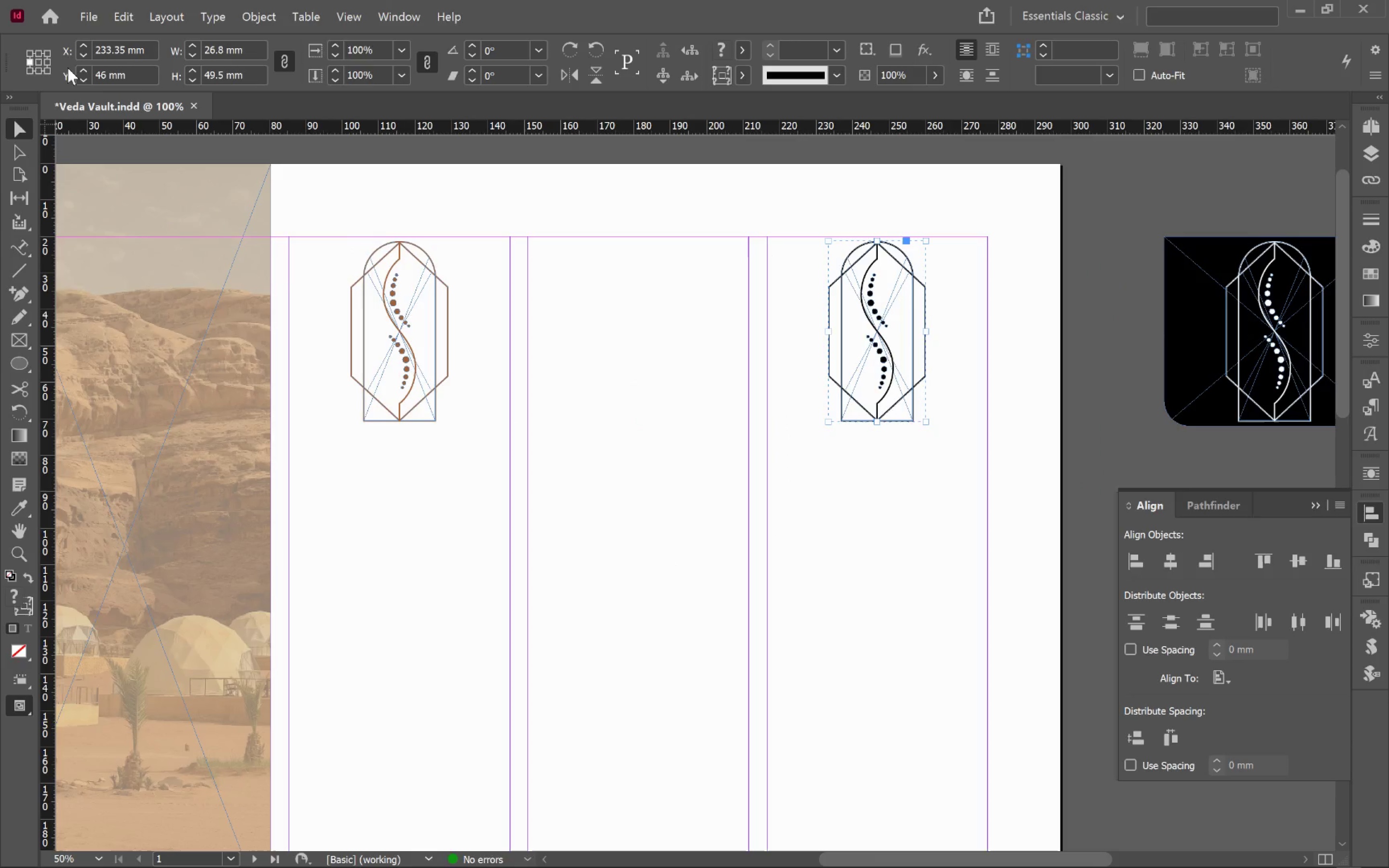 
left_click([37, 53])
 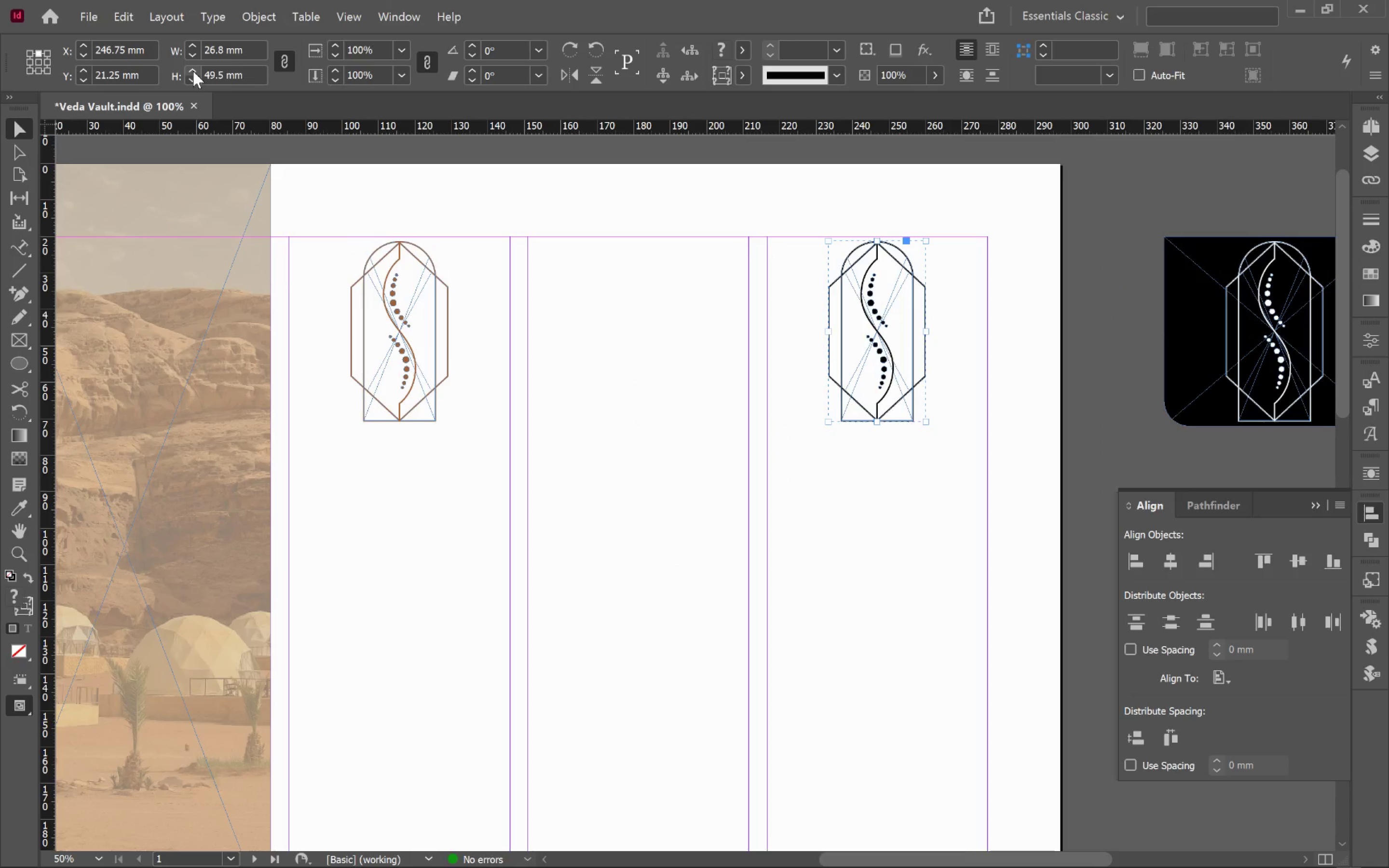 
double_click([193, 71])
 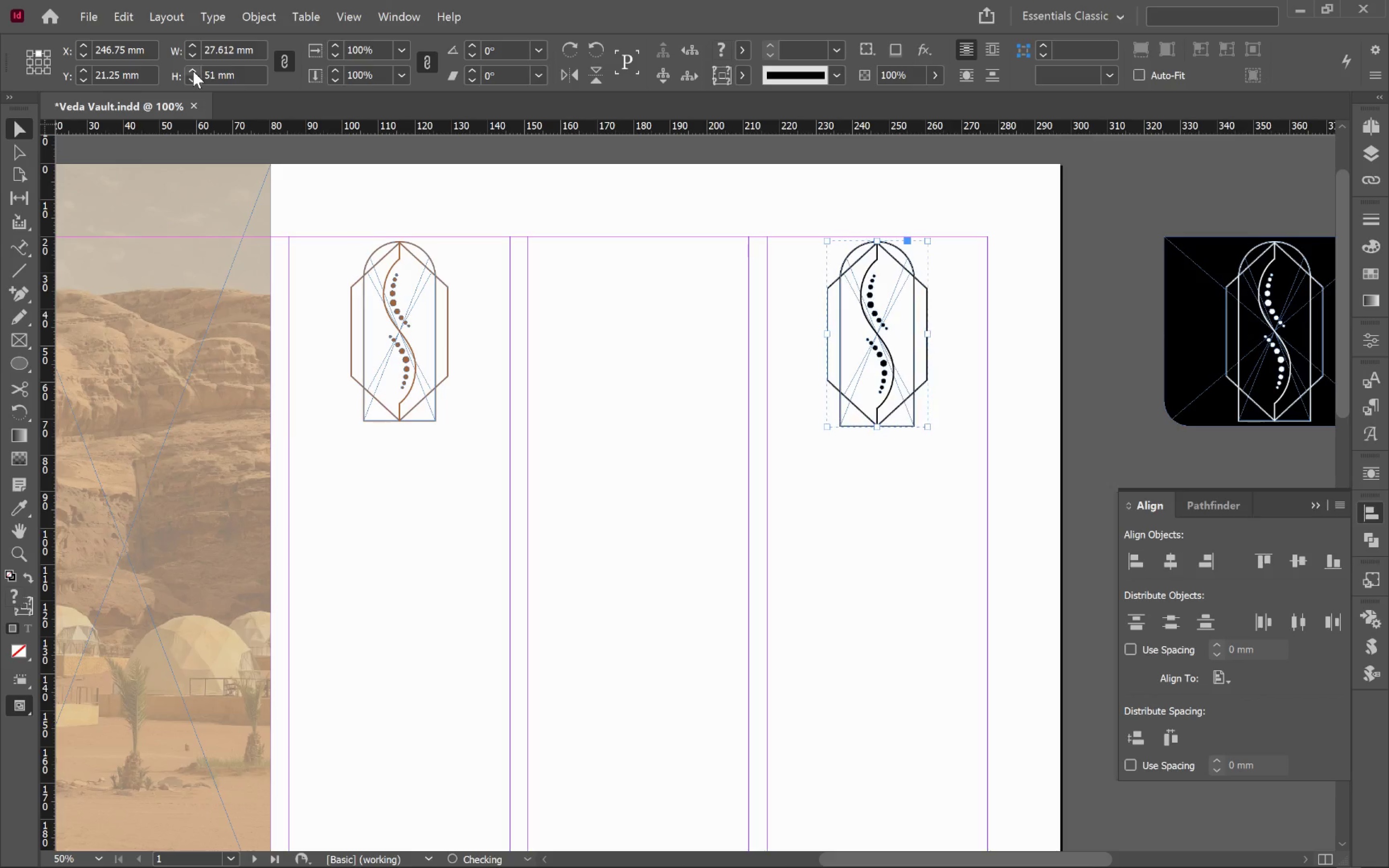 
hold_key(key=ShiftLeft, duration=2.55)
triple_click([193, 71])
 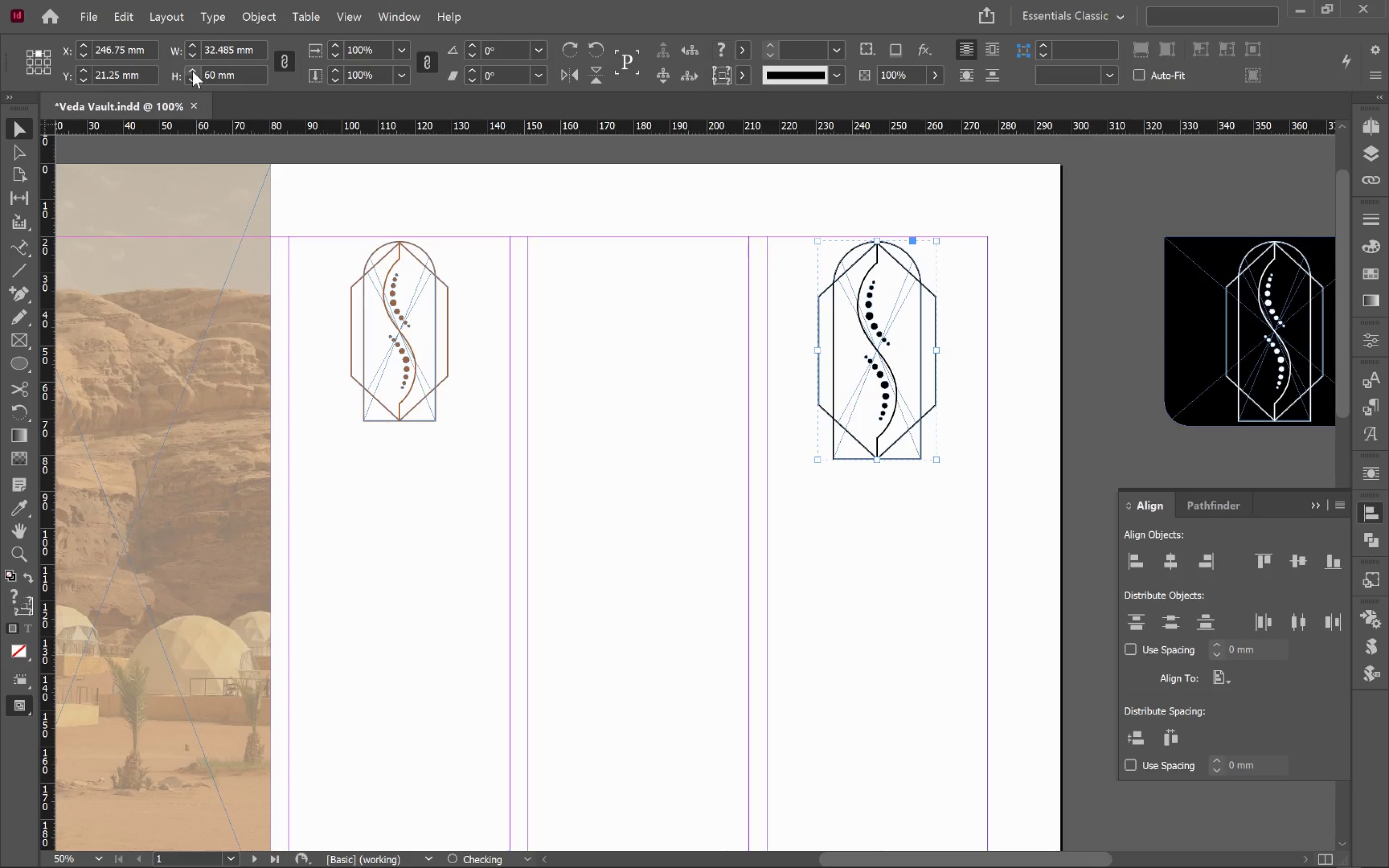 
left_click([192, 71])
 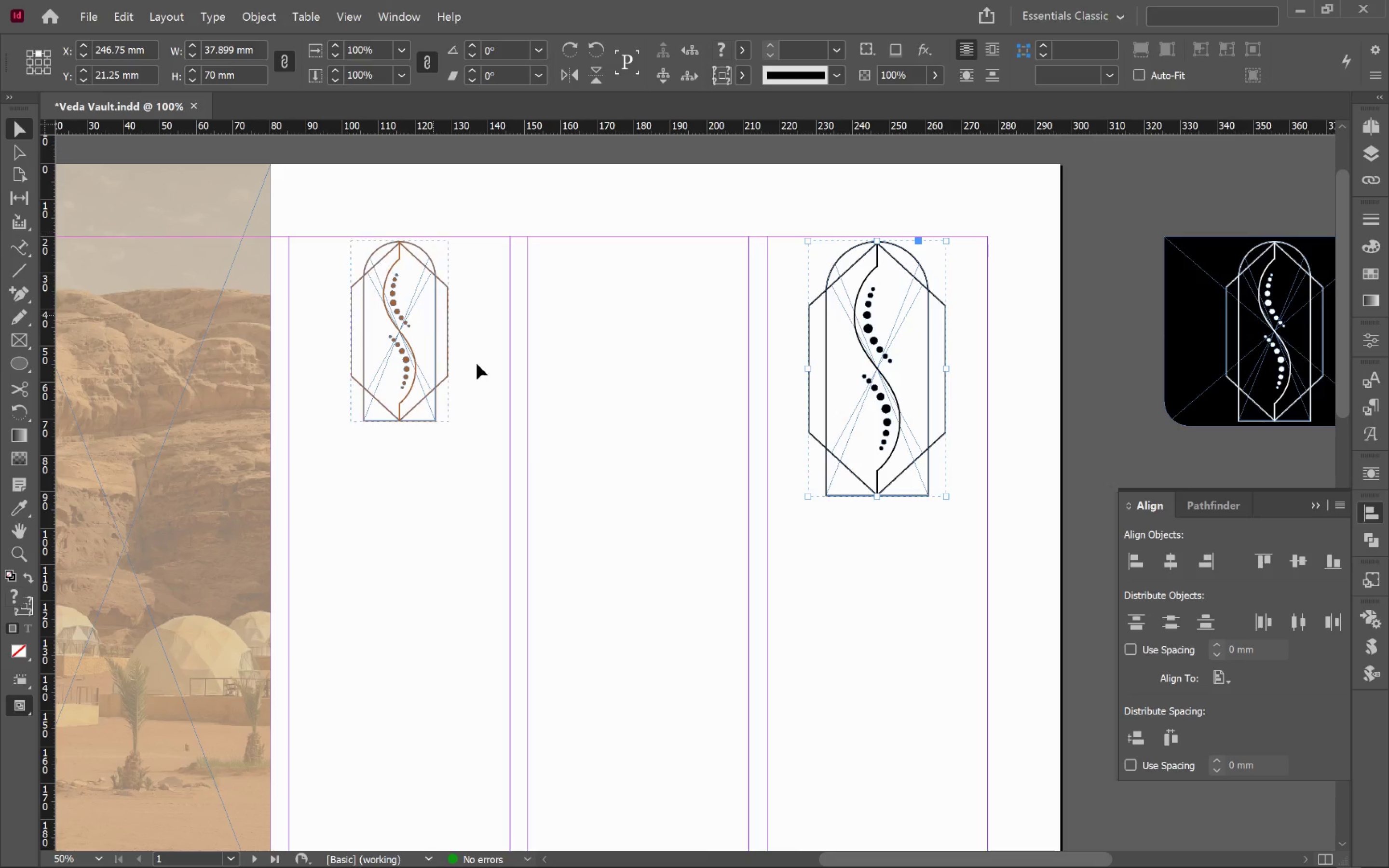 
left_click([429, 418])
 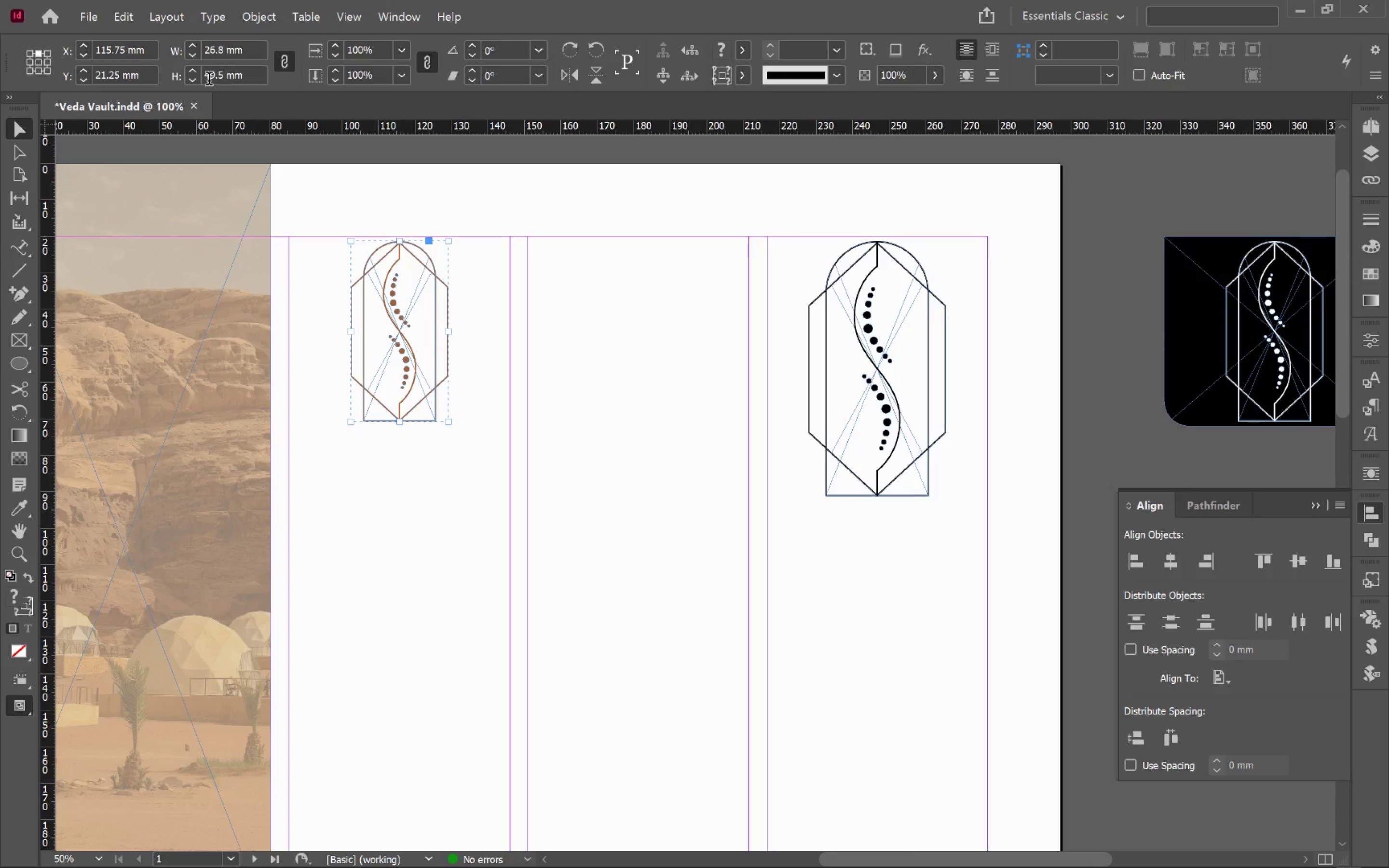 
hold_key(key=ShiftLeft, duration=2.61)
left_click([191, 73])
 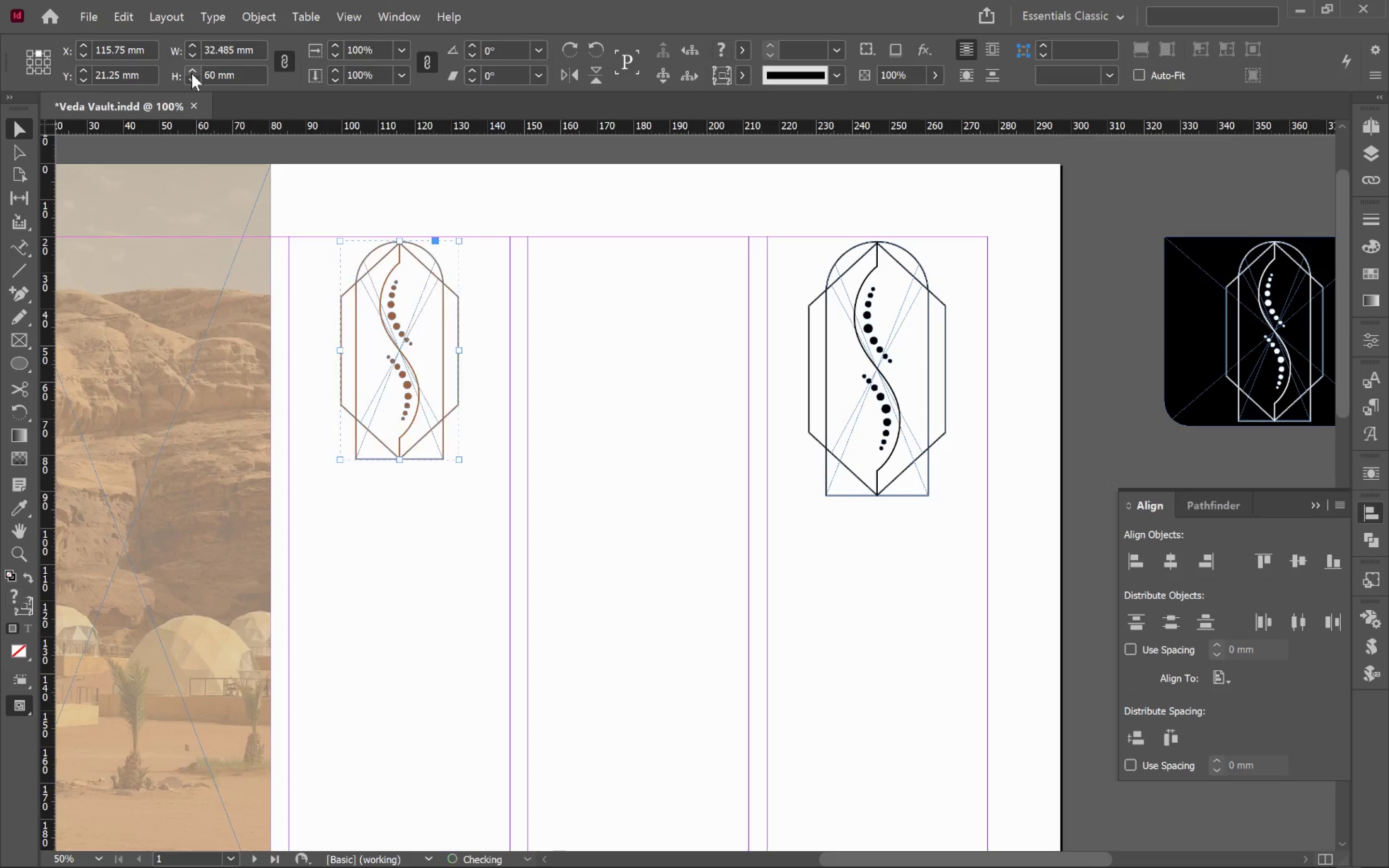 
double_click([191, 73])
 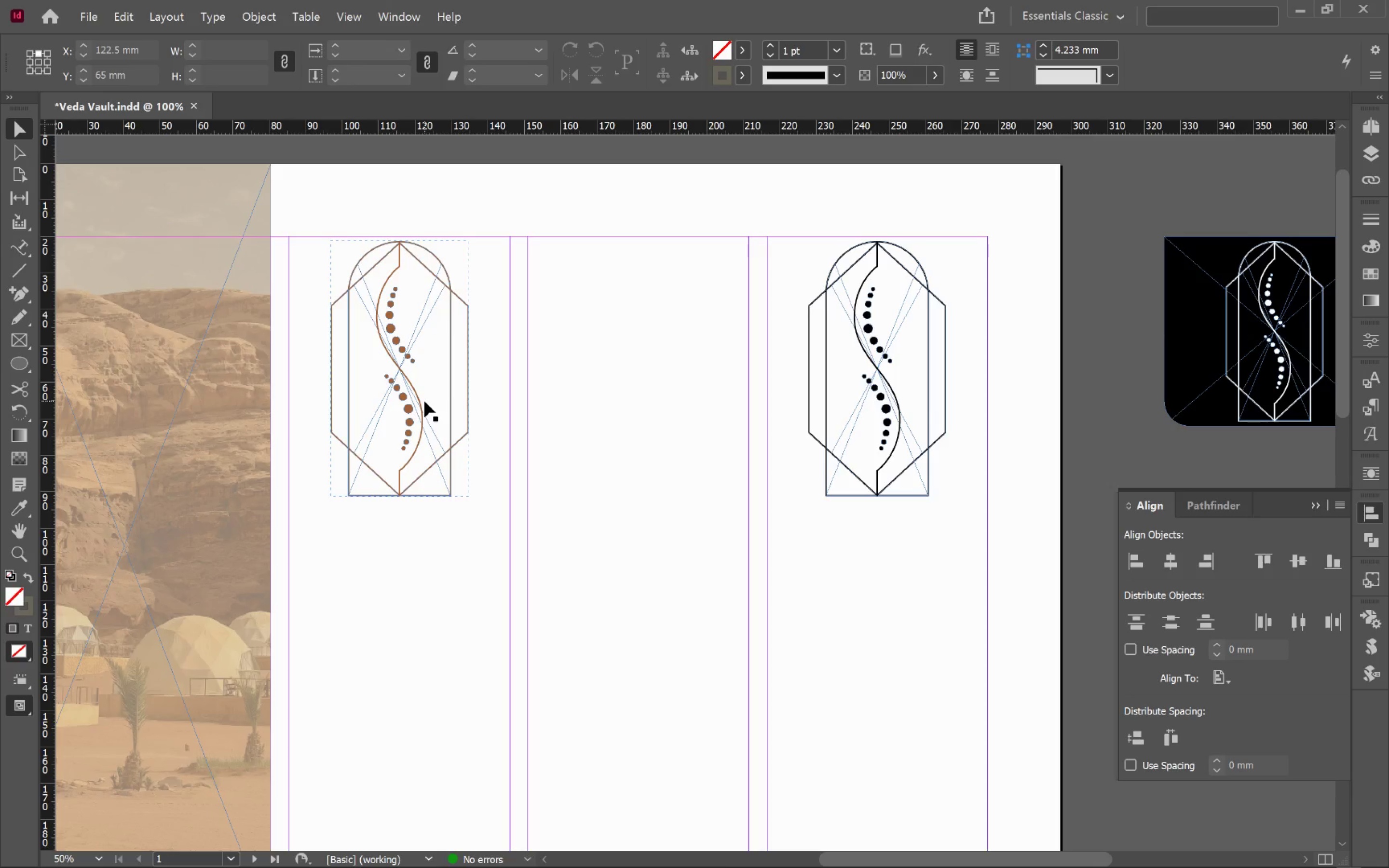 
left_click([711, 444])
 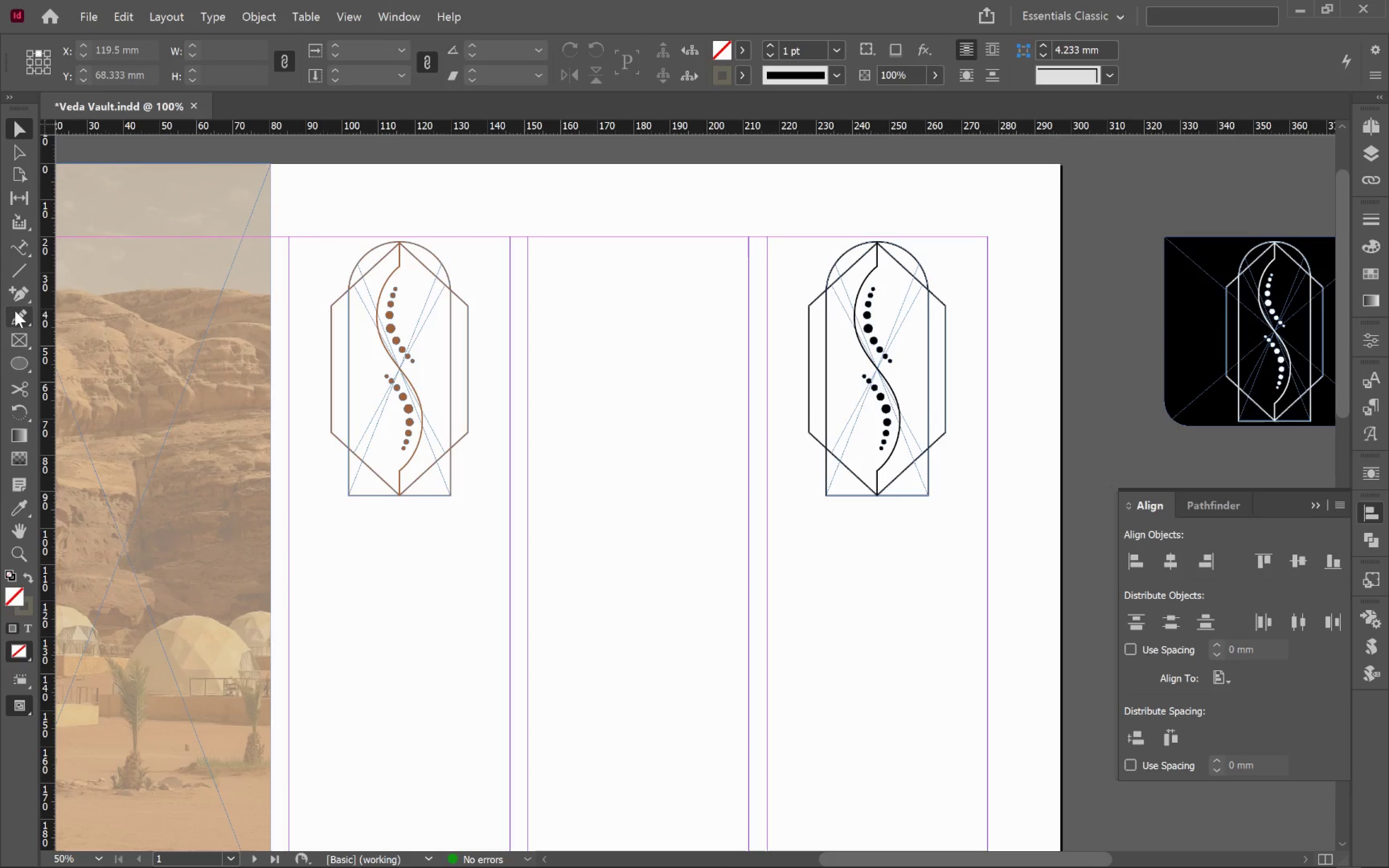 
left_click([24, 271])
 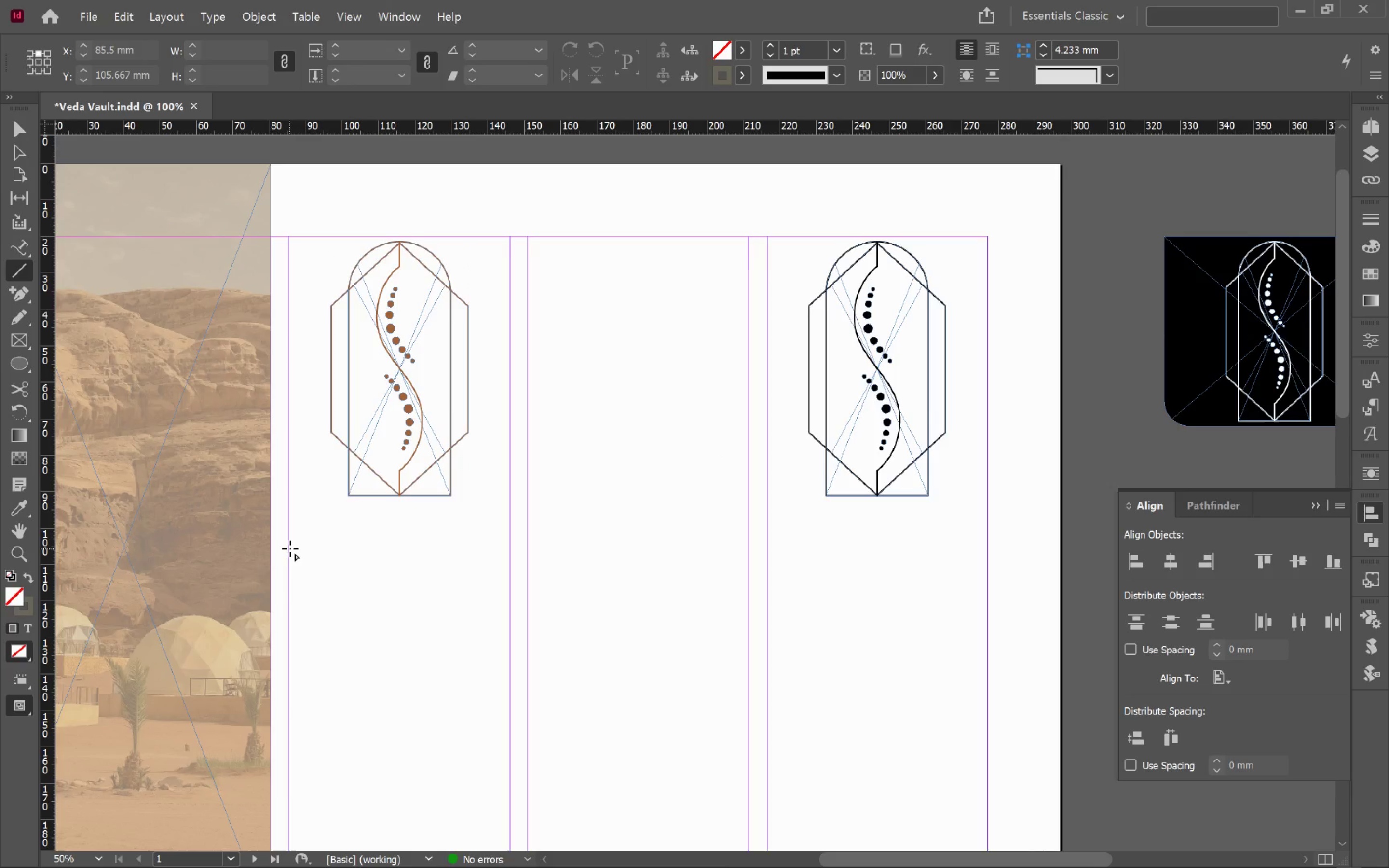 
left_click_drag(start_coordinate=[289, 548], to_coordinate=[987, 549])
 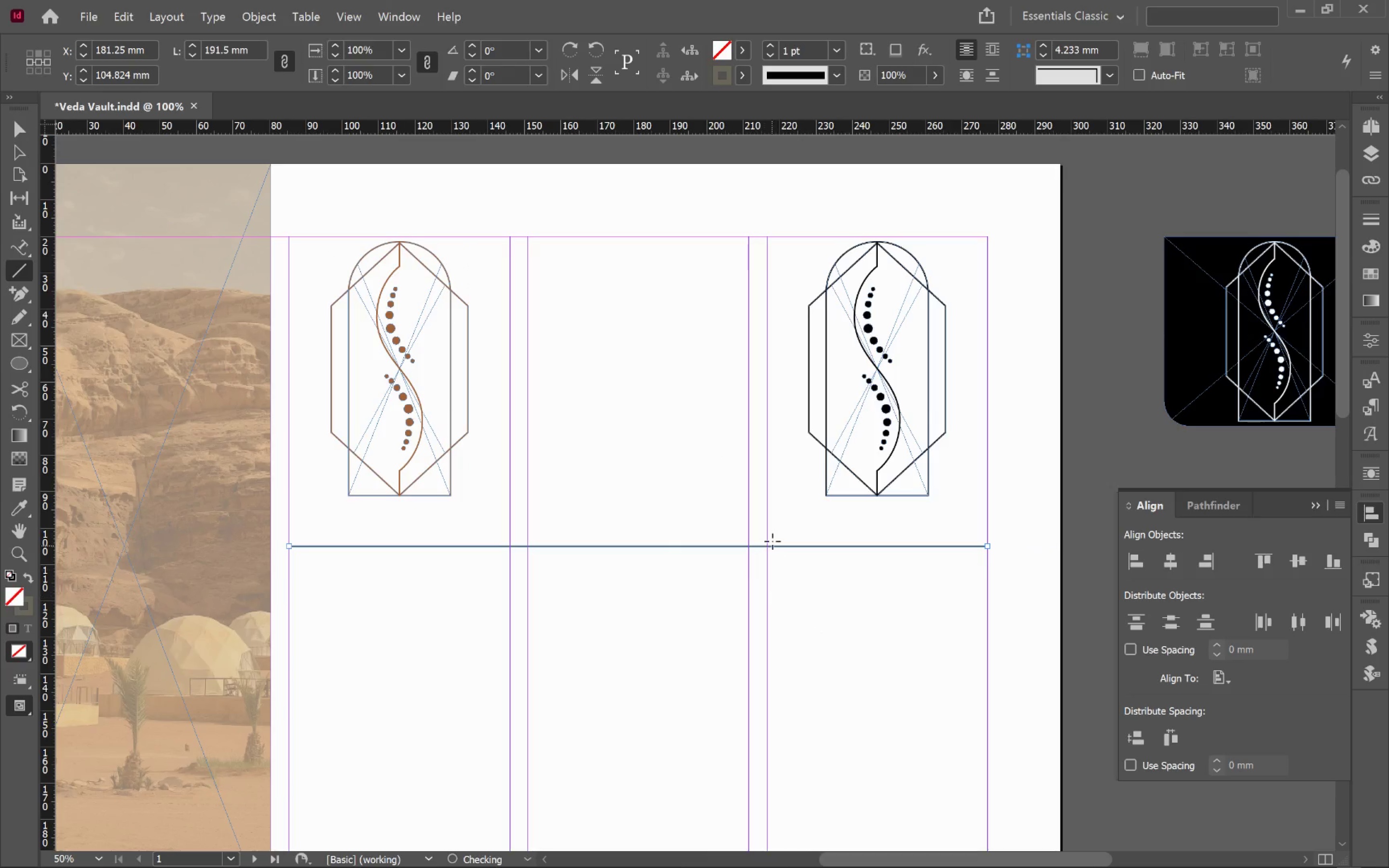 
hold_key(key=ShiftLeft, duration=1.85)
 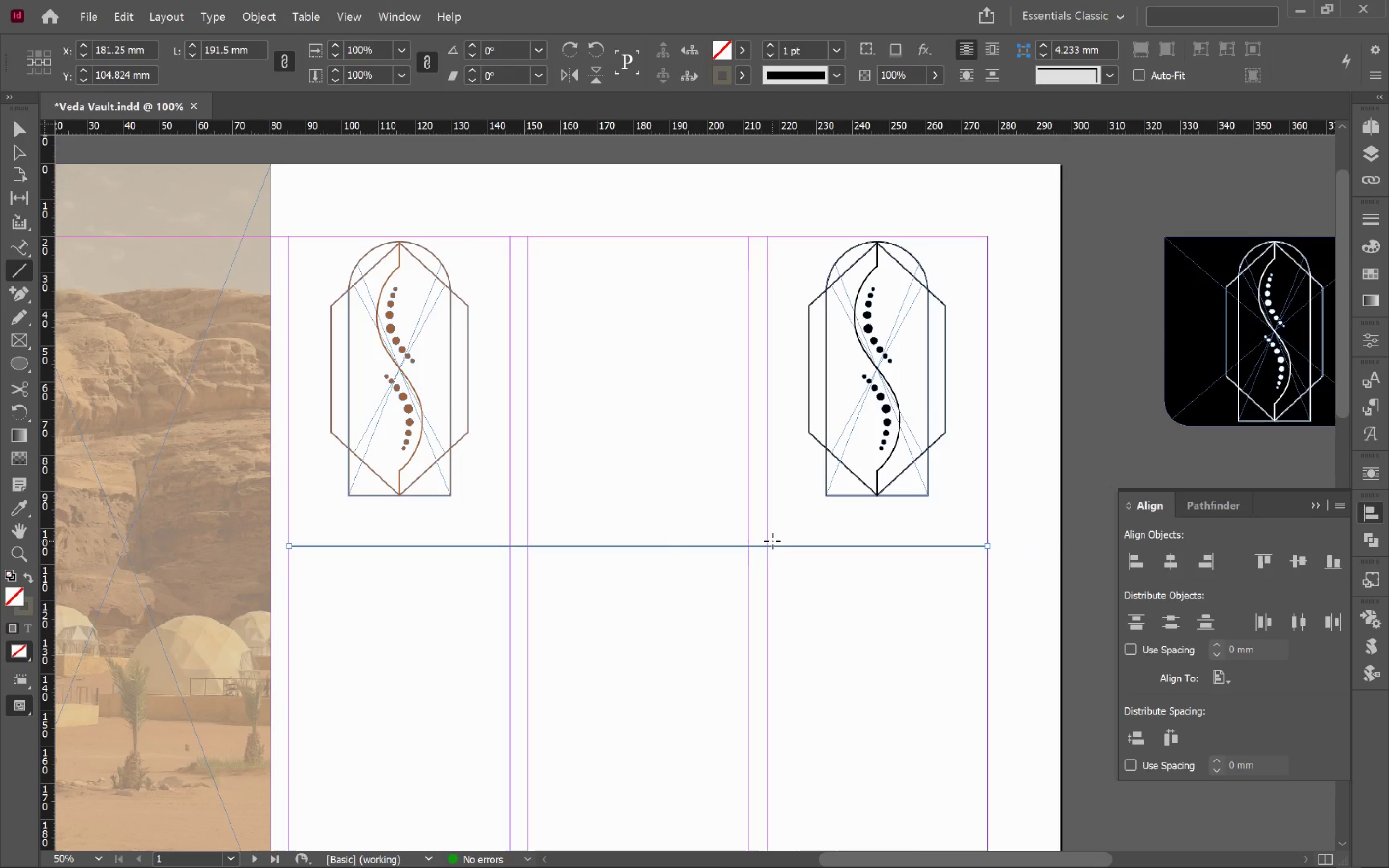 
key(V)
 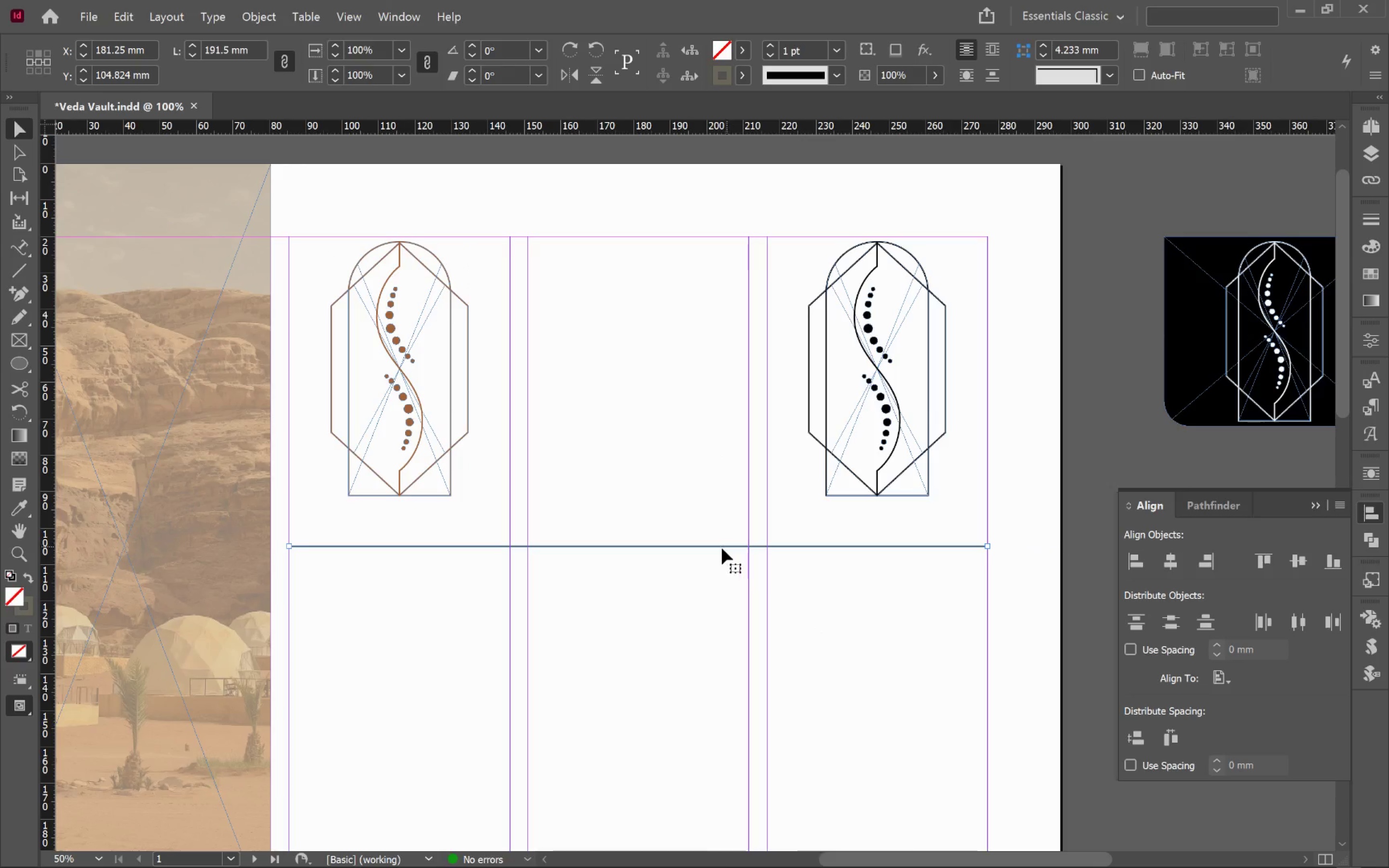 
hold_key(key=AltLeft, duration=0.97)
left_click_drag(start_coordinate=[722, 547], to_coordinate=[723, 534])
 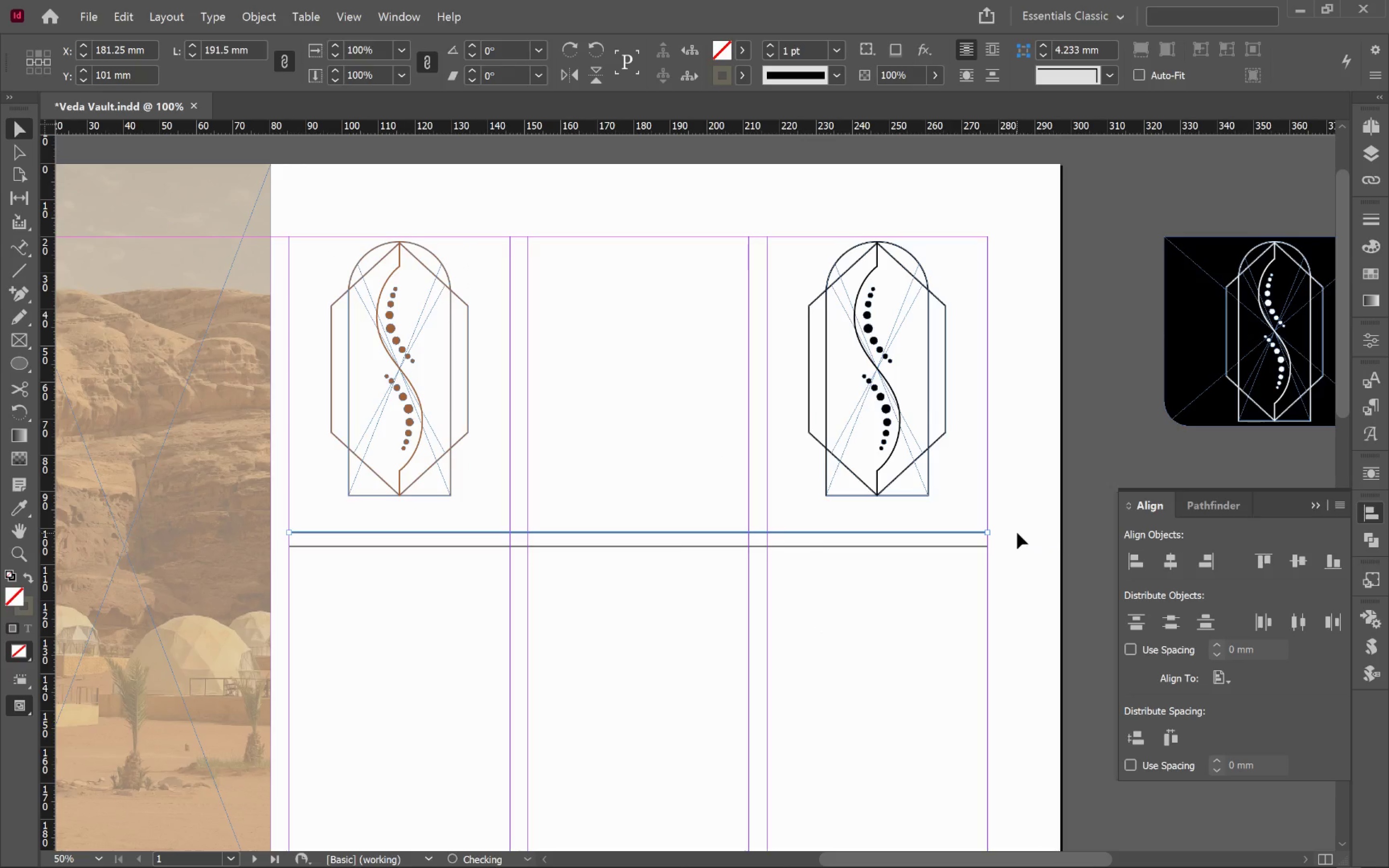 
hold_key(key=ShiftLeft, duration=0.58)
 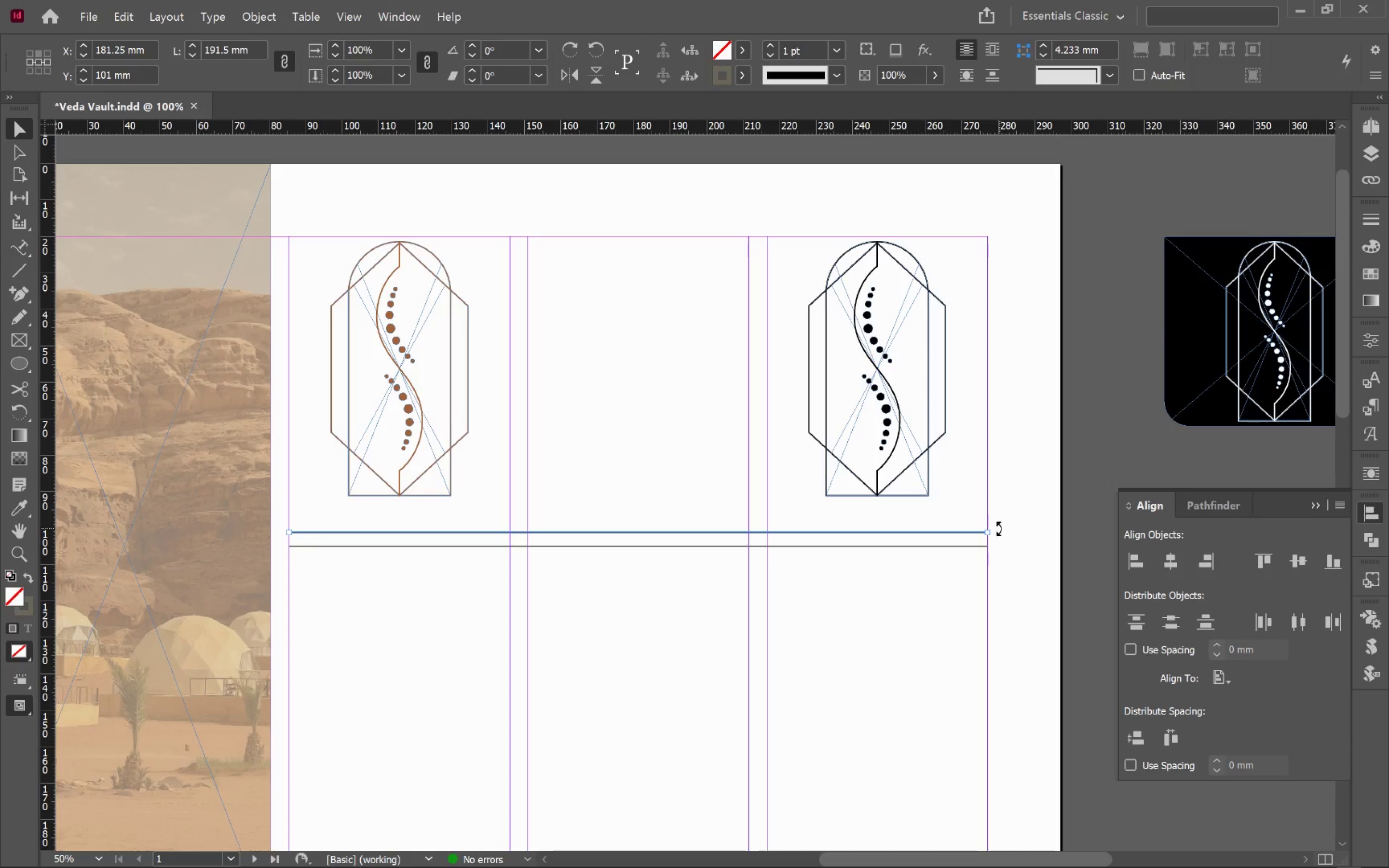 
left_click([994, 529])
 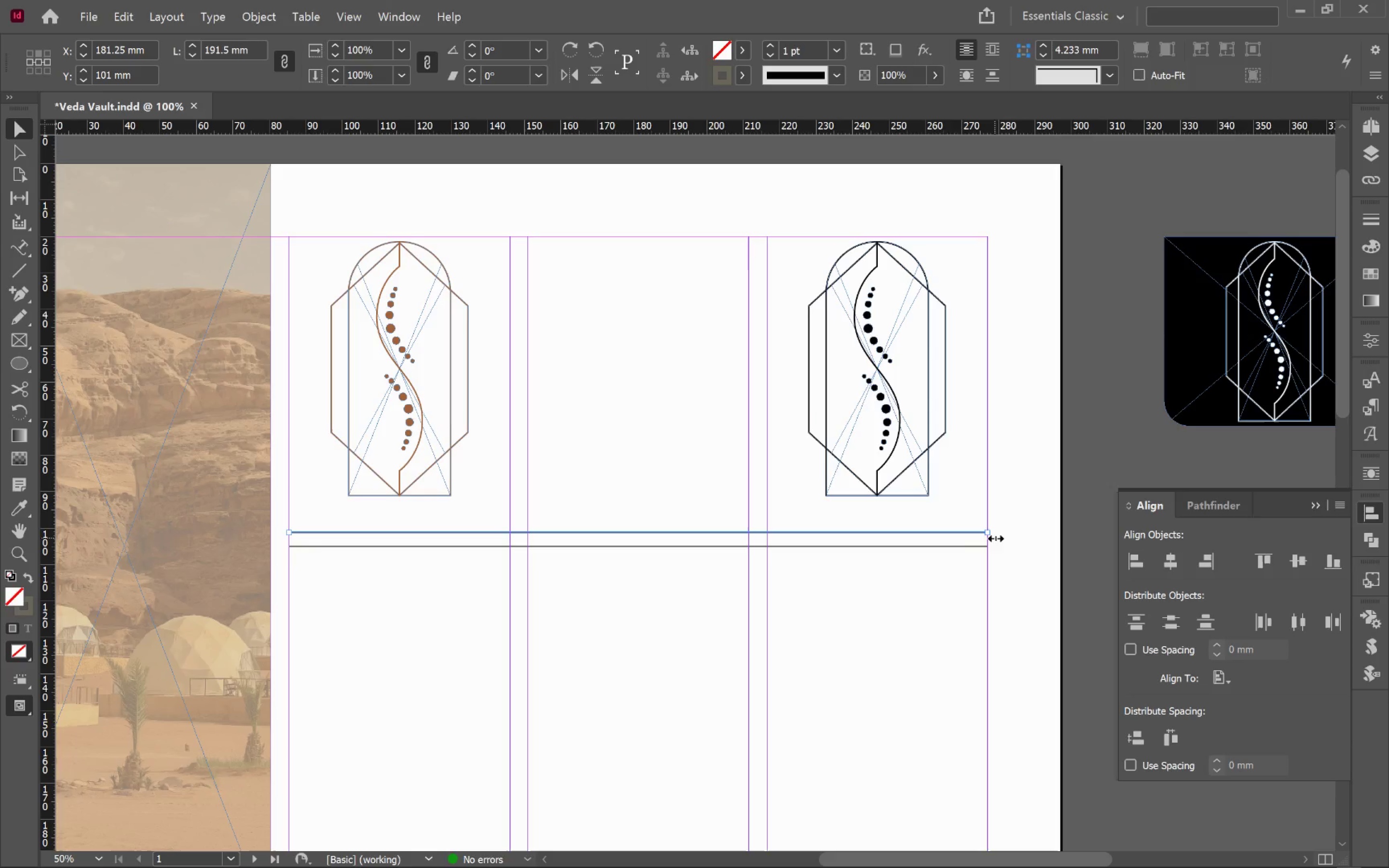 
left_click_drag(start_coordinate=[999, 538], to_coordinate=[671, 315])
 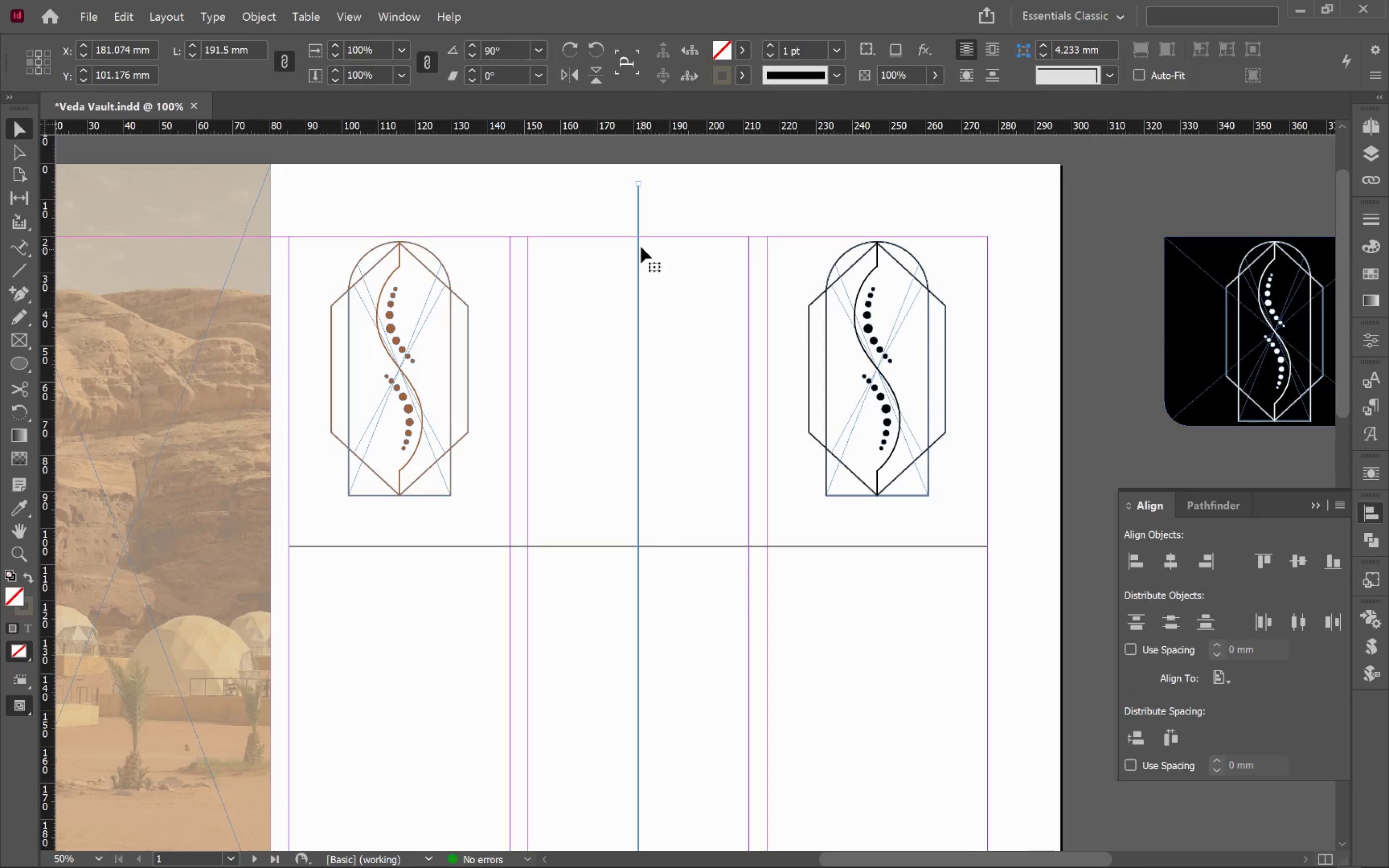 
hold_key(key=ShiftLeft, duration=1.39)
 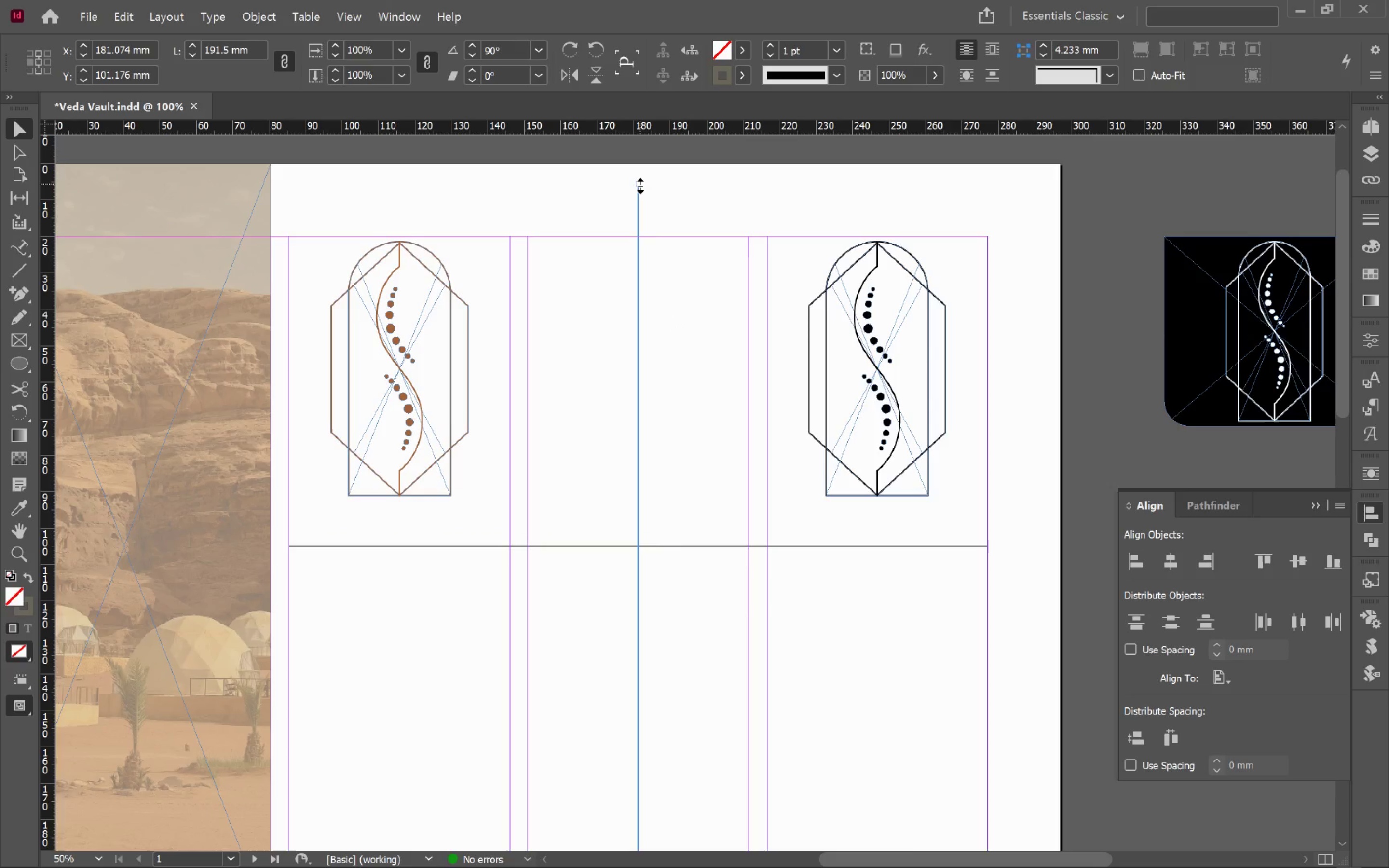 
left_click_drag(start_coordinate=[640, 186], to_coordinate=[638, 234])
 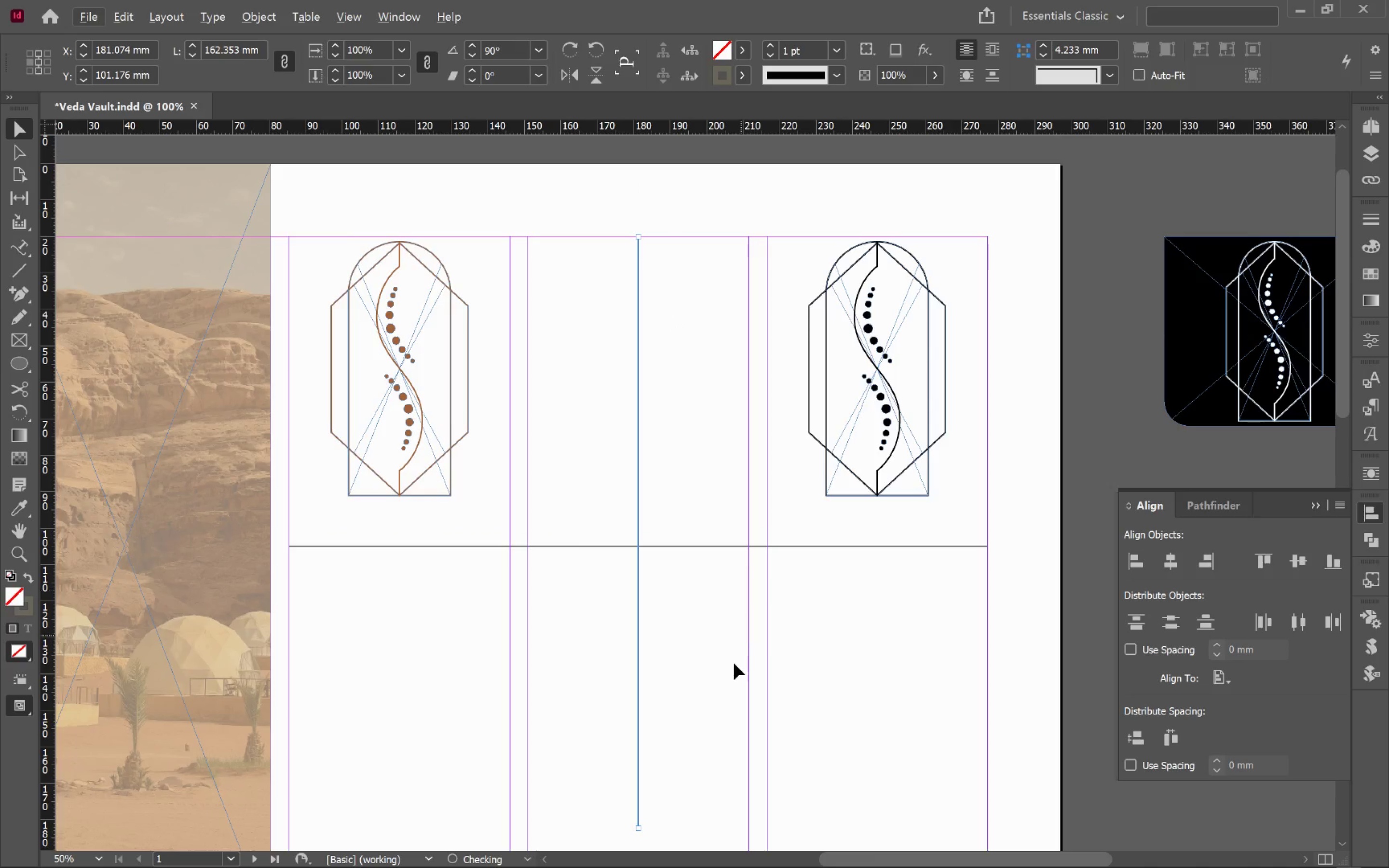 
hold_key(key=AltLeft, duration=1.63)
 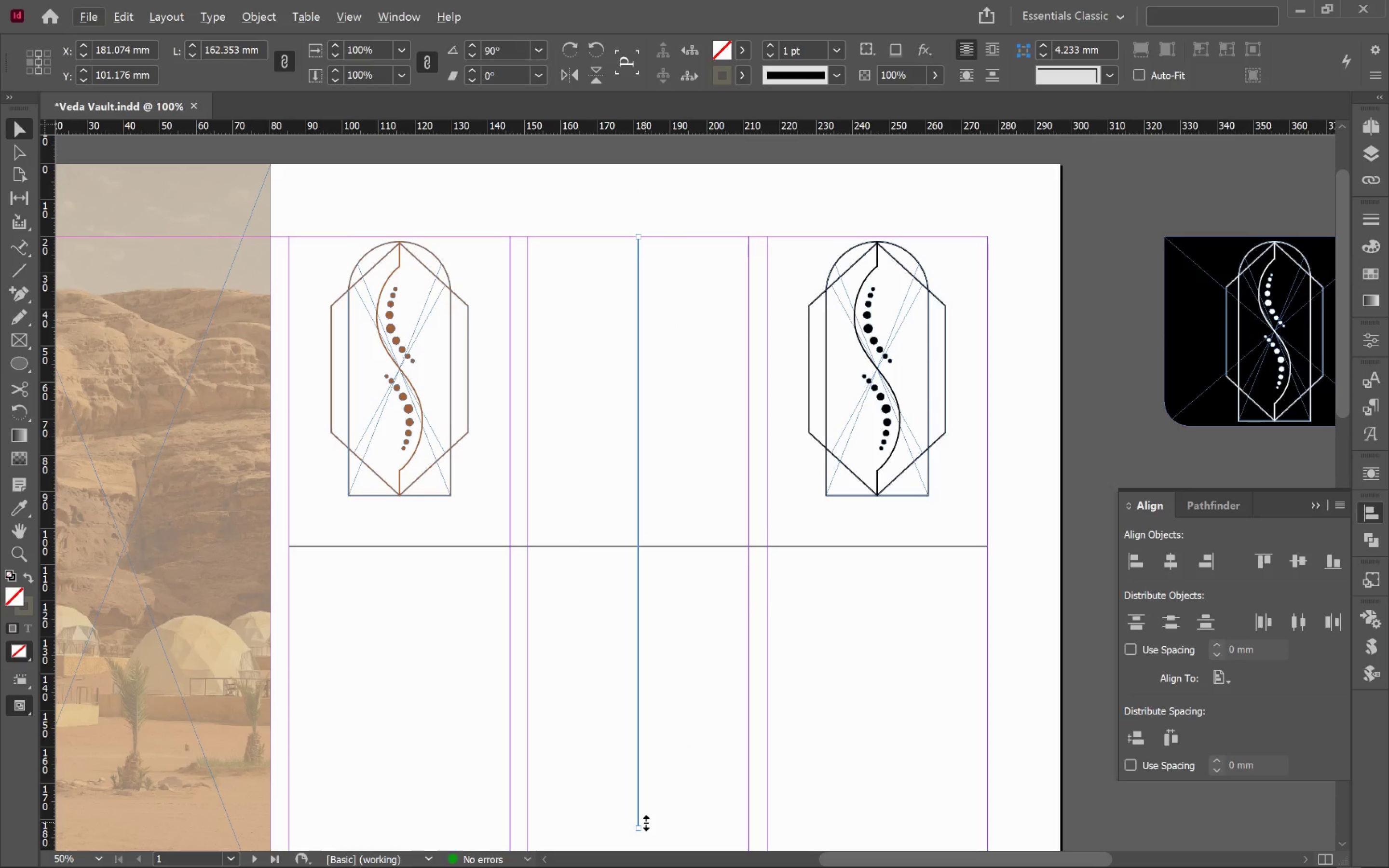 
left_click_drag(start_coordinate=[641, 828], to_coordinate=[643, 546])
 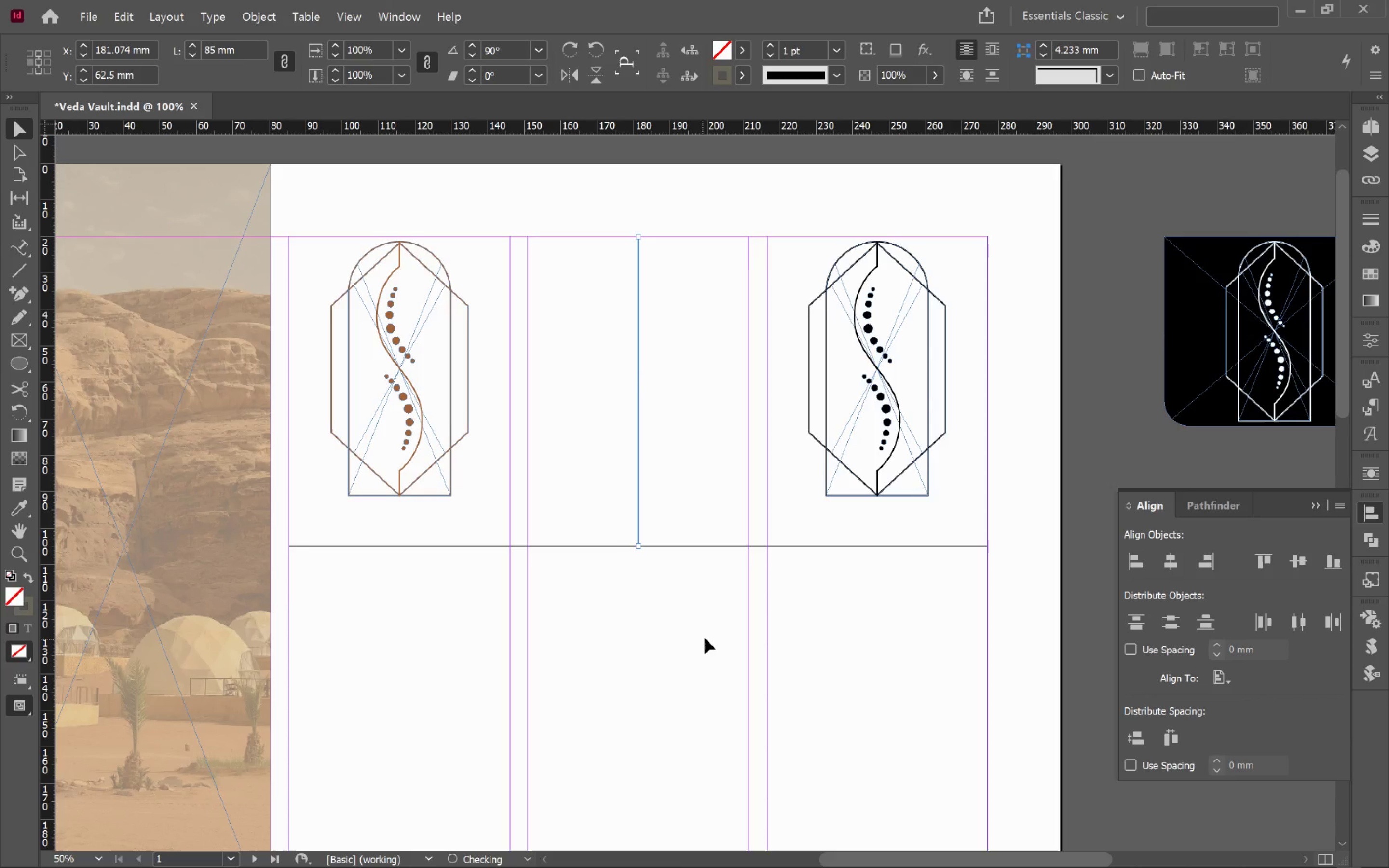 
left_click([705, 637])
 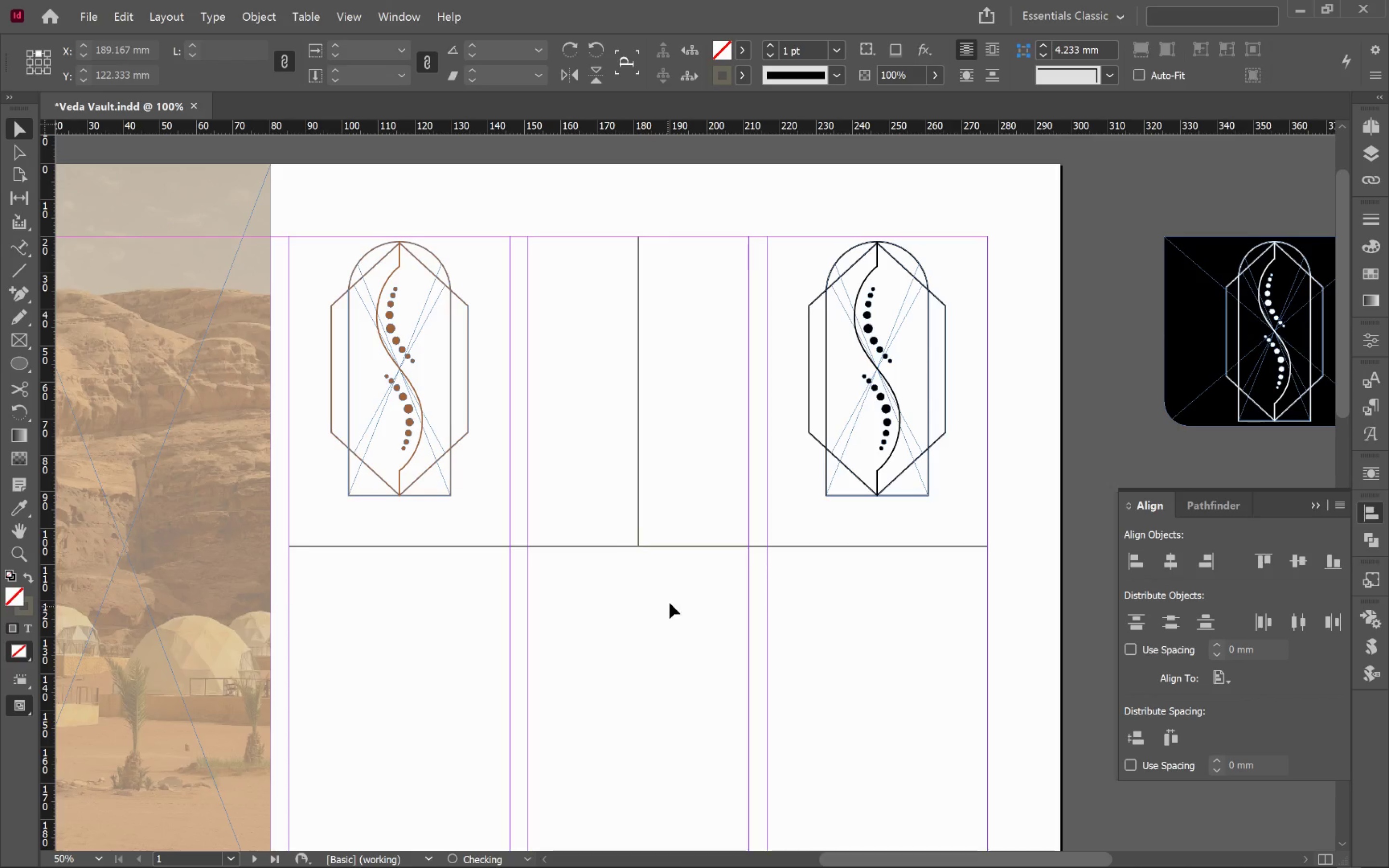 
left_click_drag(start_coordinate=[672, 587], to_coordinate=[598, 487])
 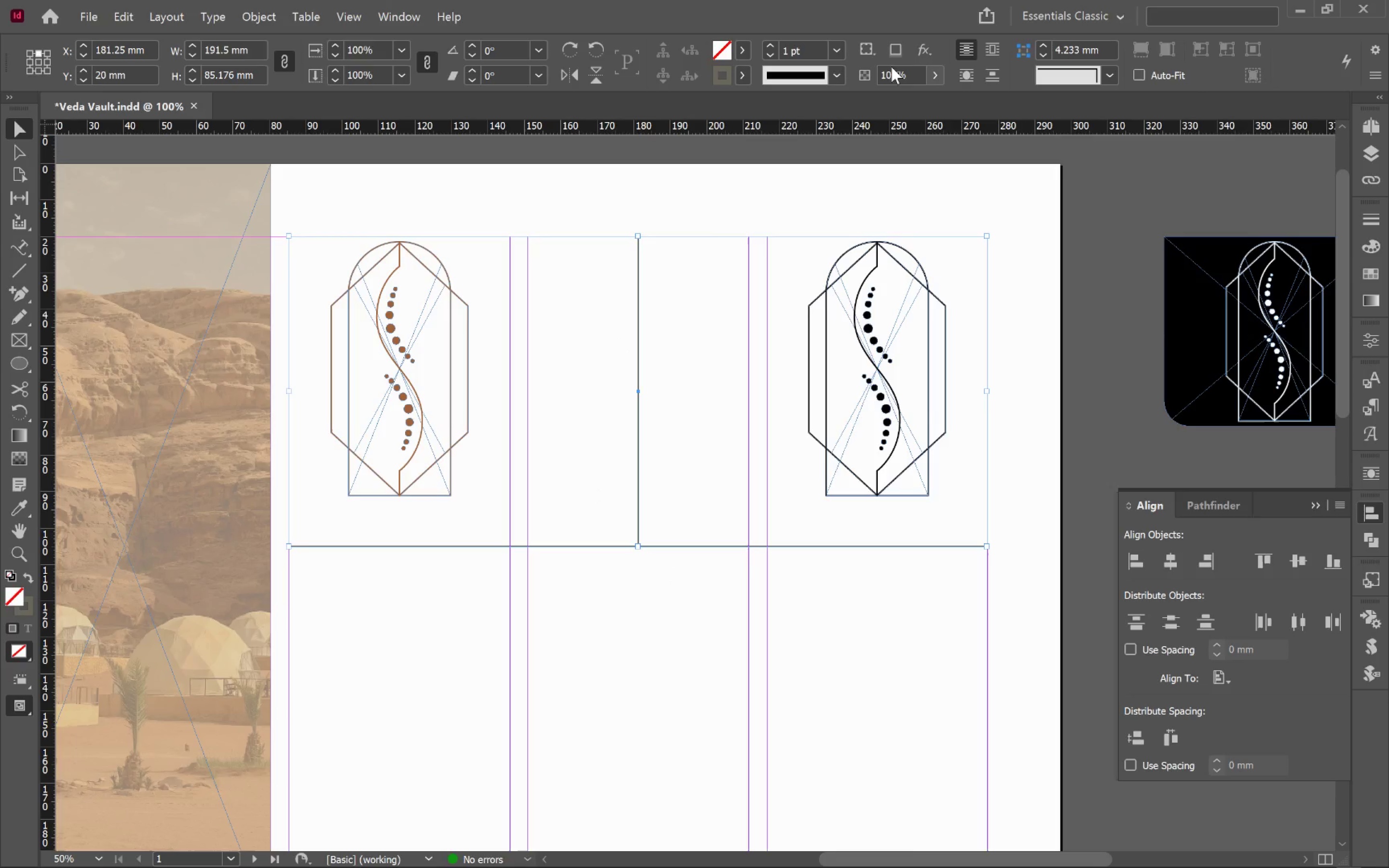 
left_click([836, 50])
 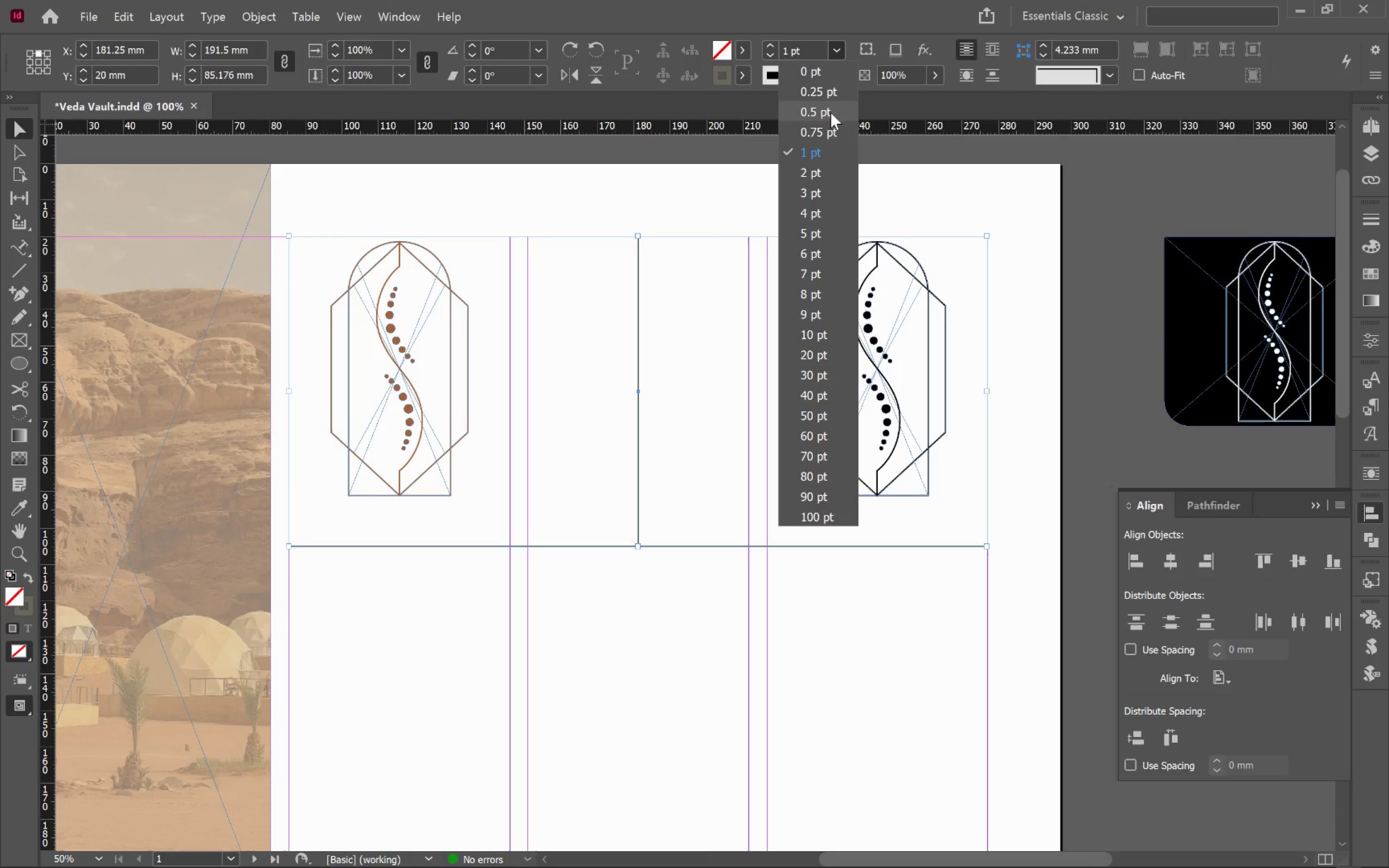 
left_click([831, 95])
 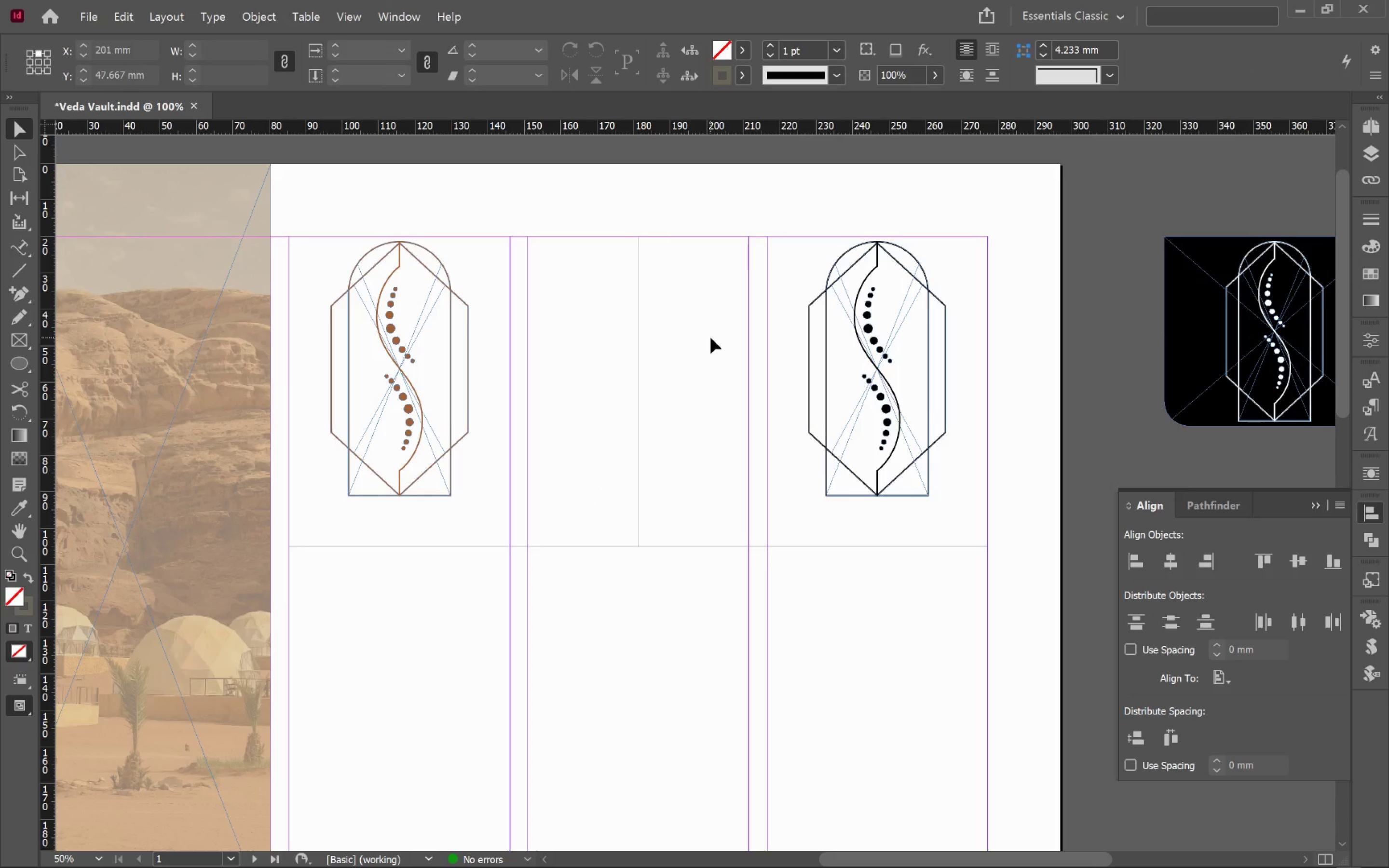 
left_click_drag(start_coordinate=[686, 372], to_coordinate=[585, 391])
 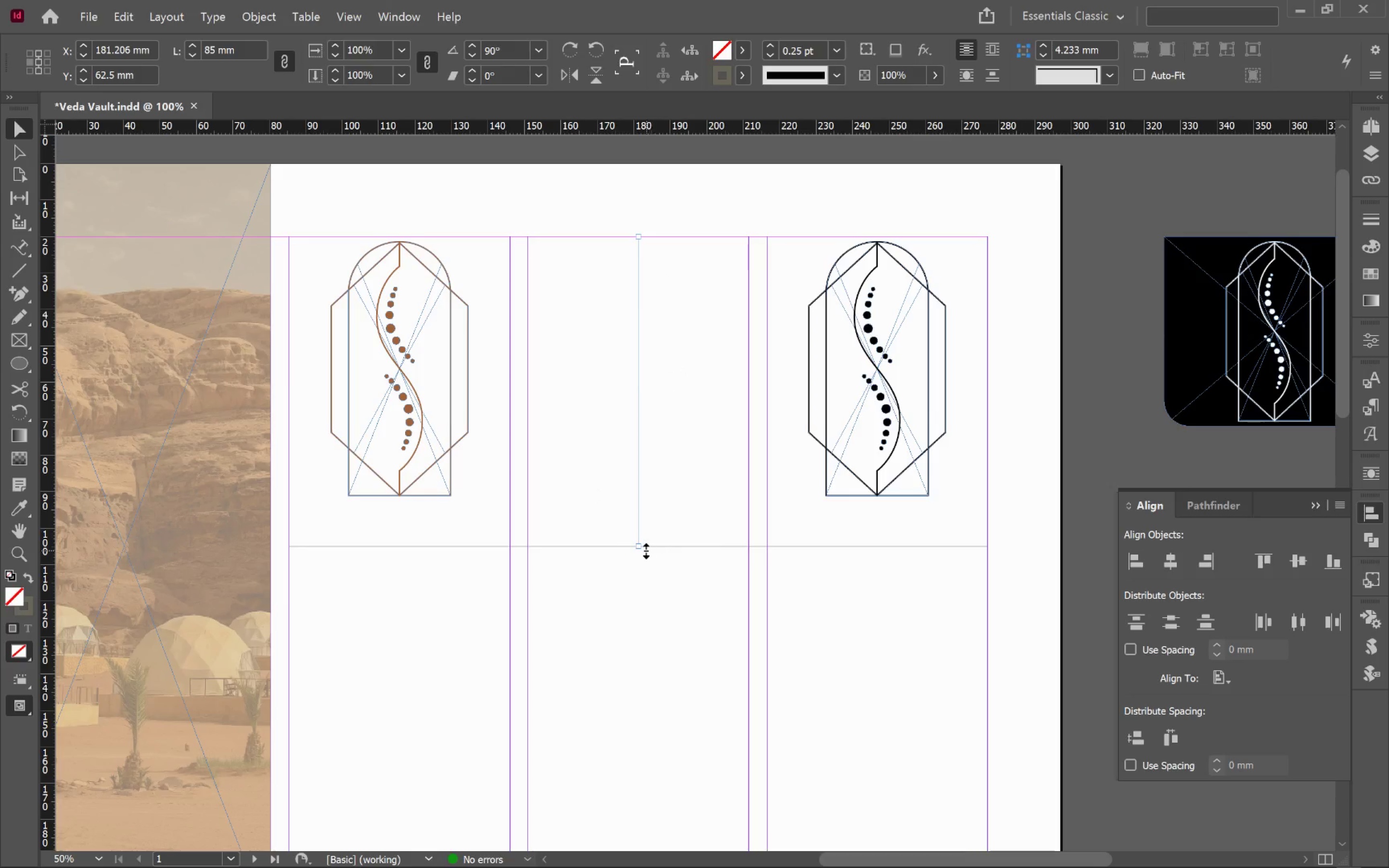 
left_click_drag(start_coordinate=[640, 548], to_coordinate=[635, 527])
 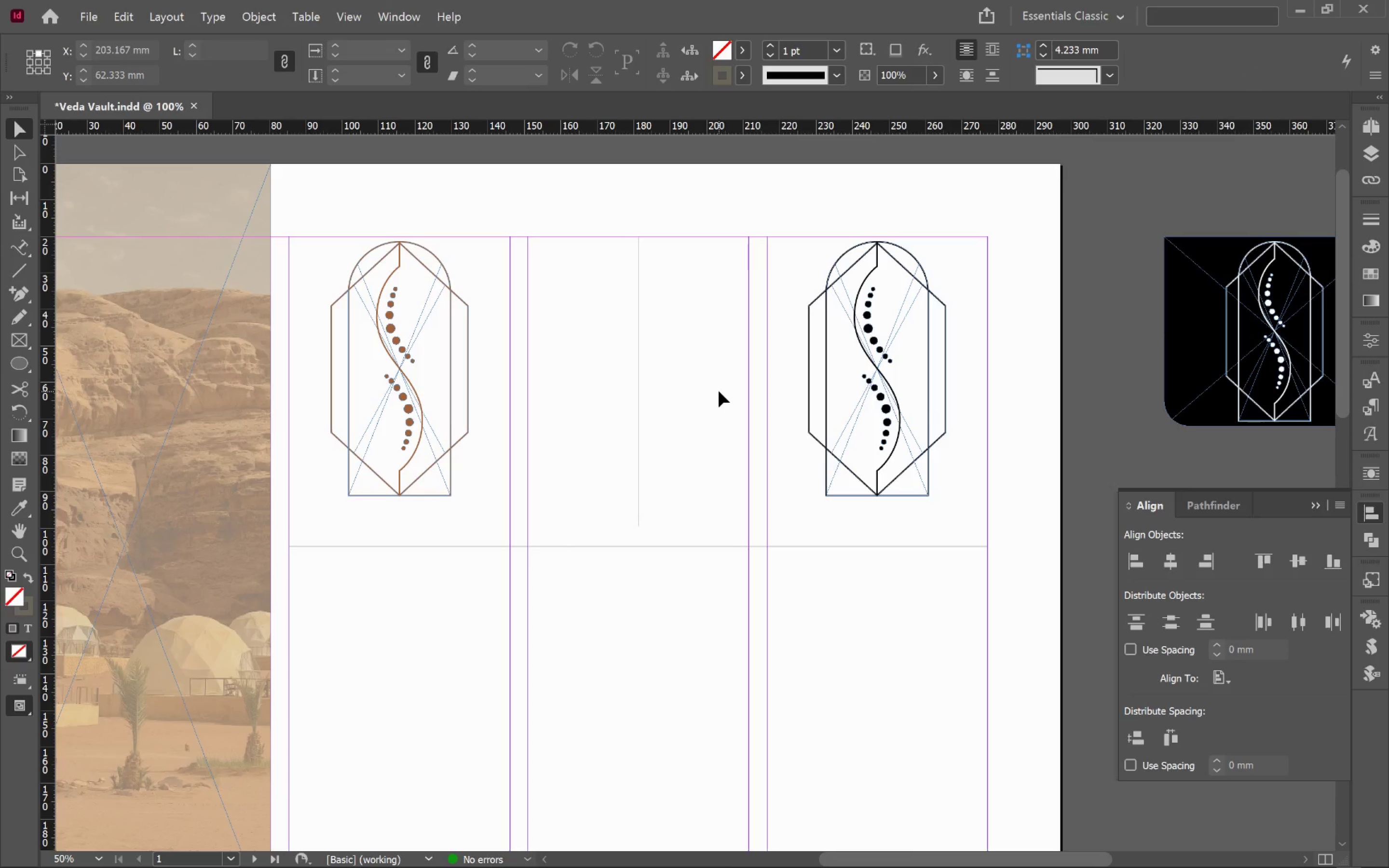 
wait(5.7)
 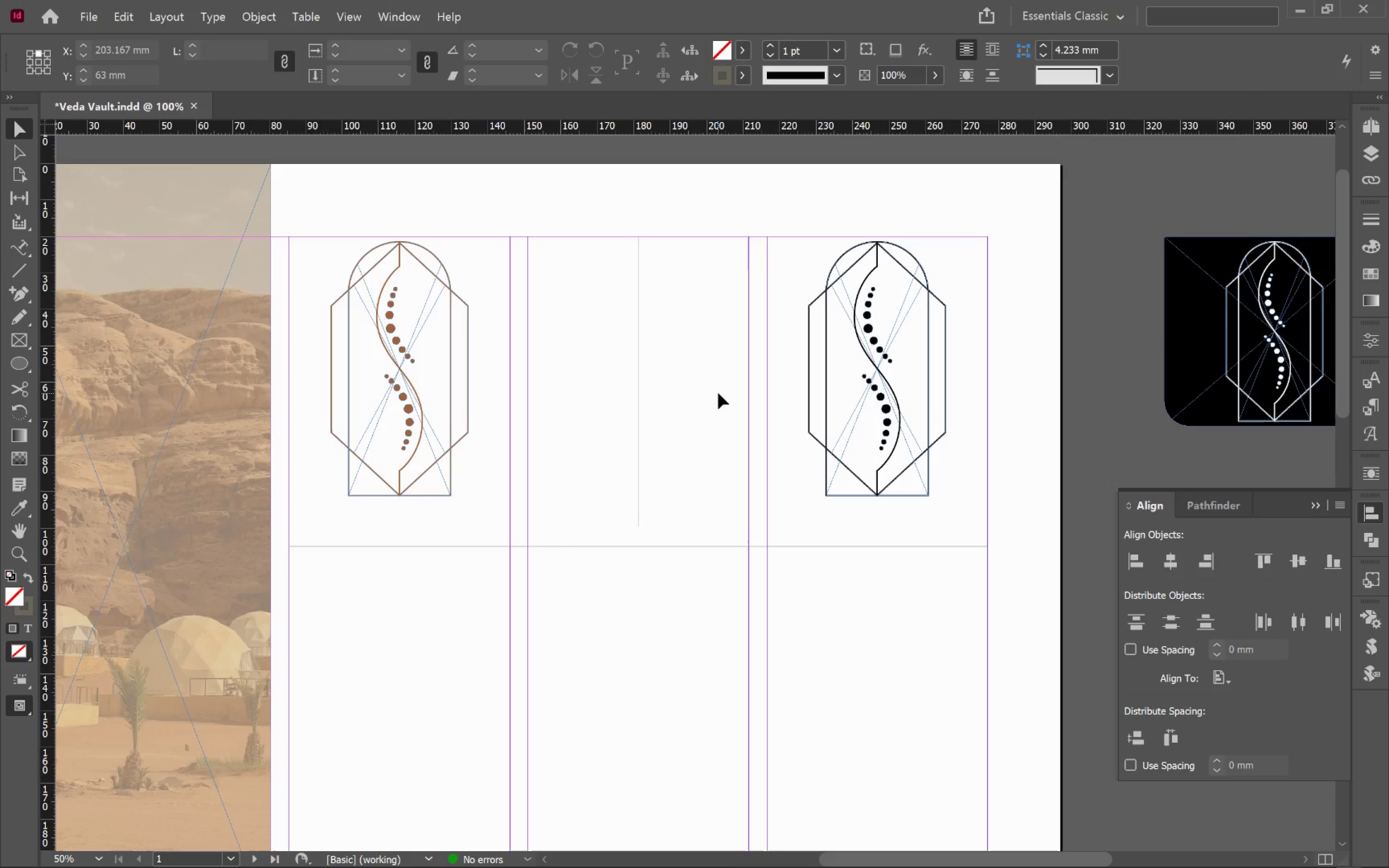 
left_click([694, 409])
 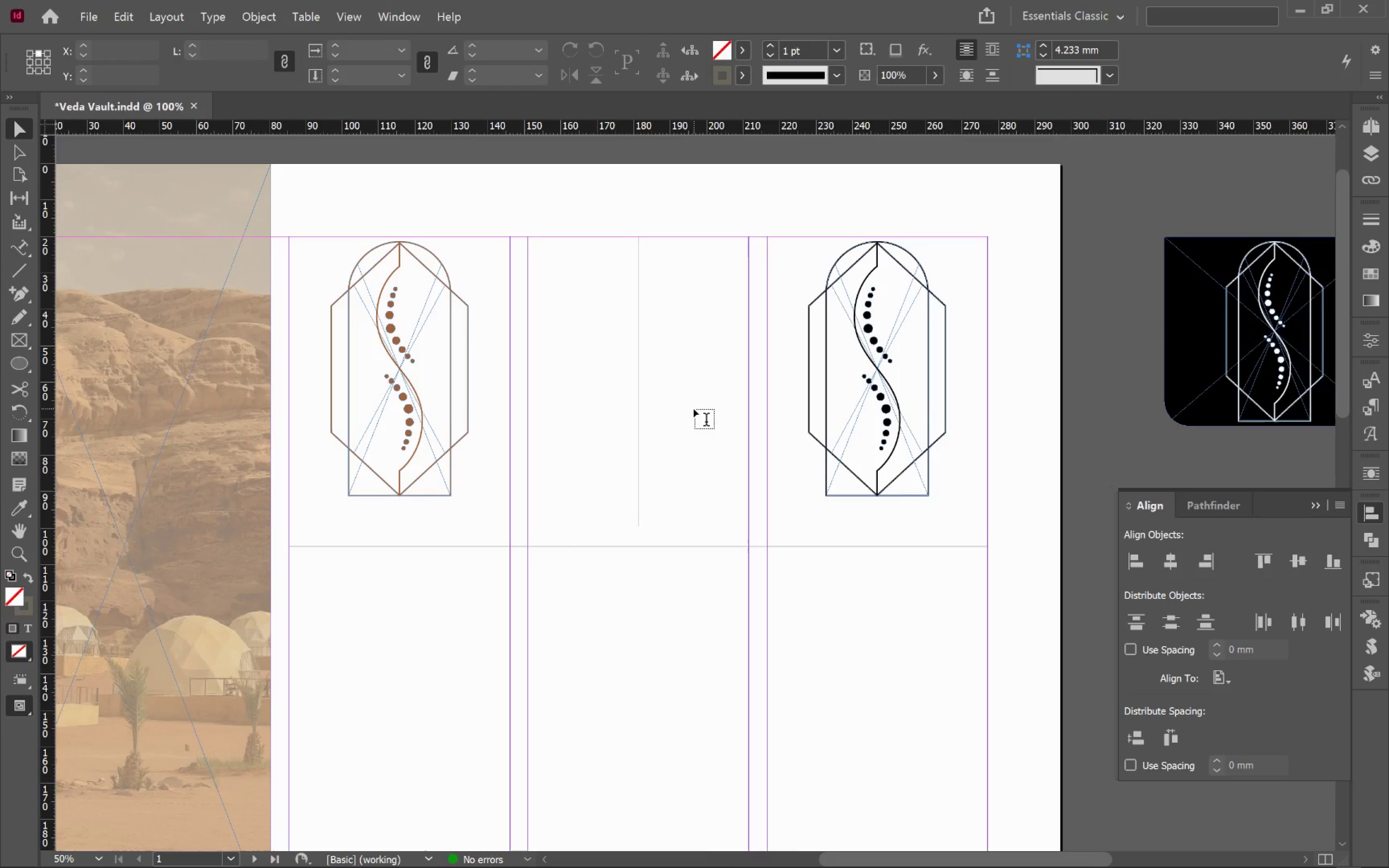 
key(T)
 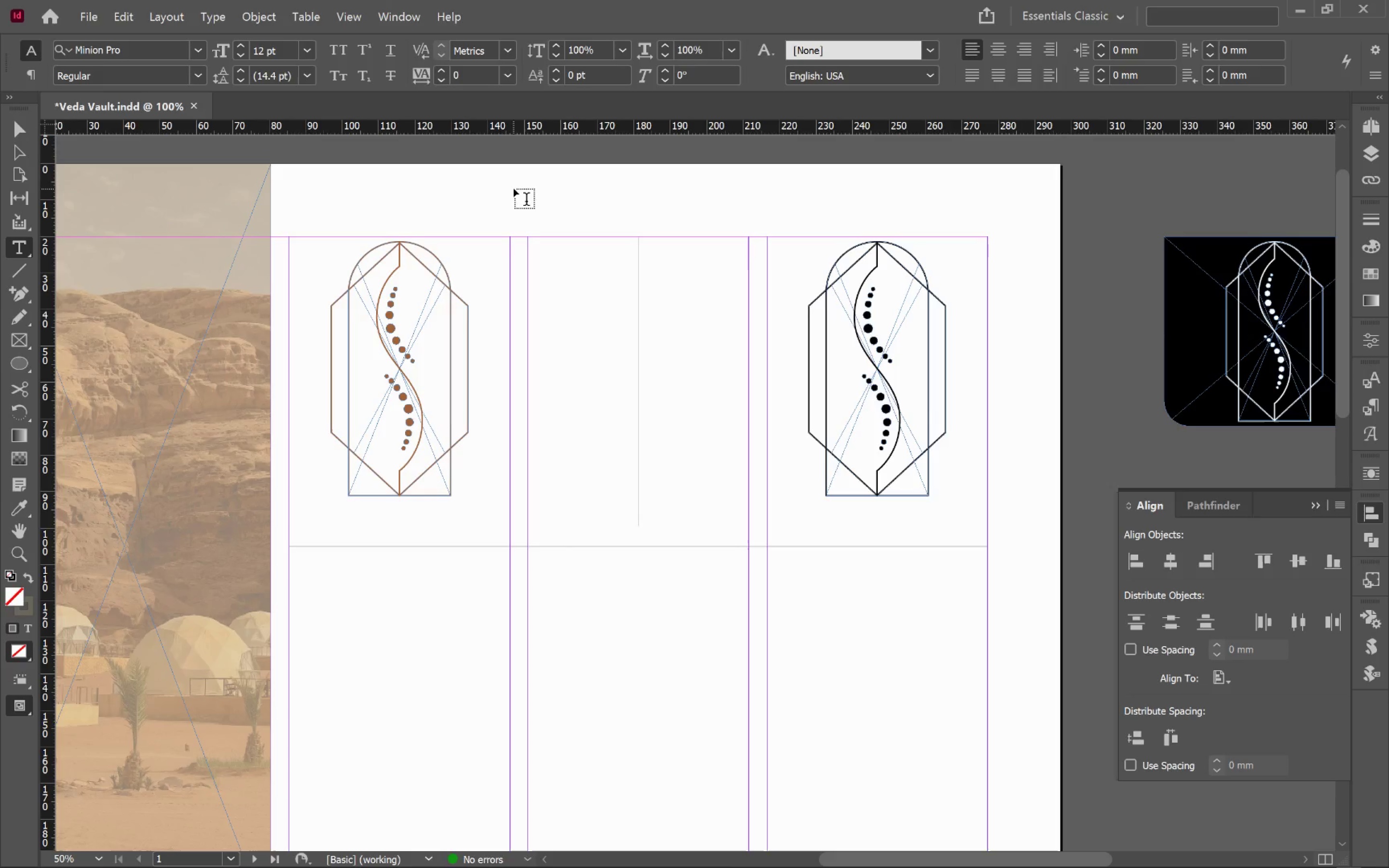 
left_click_drag(start_coordinate=[506, 186], to_coordinate=[746, 209])
 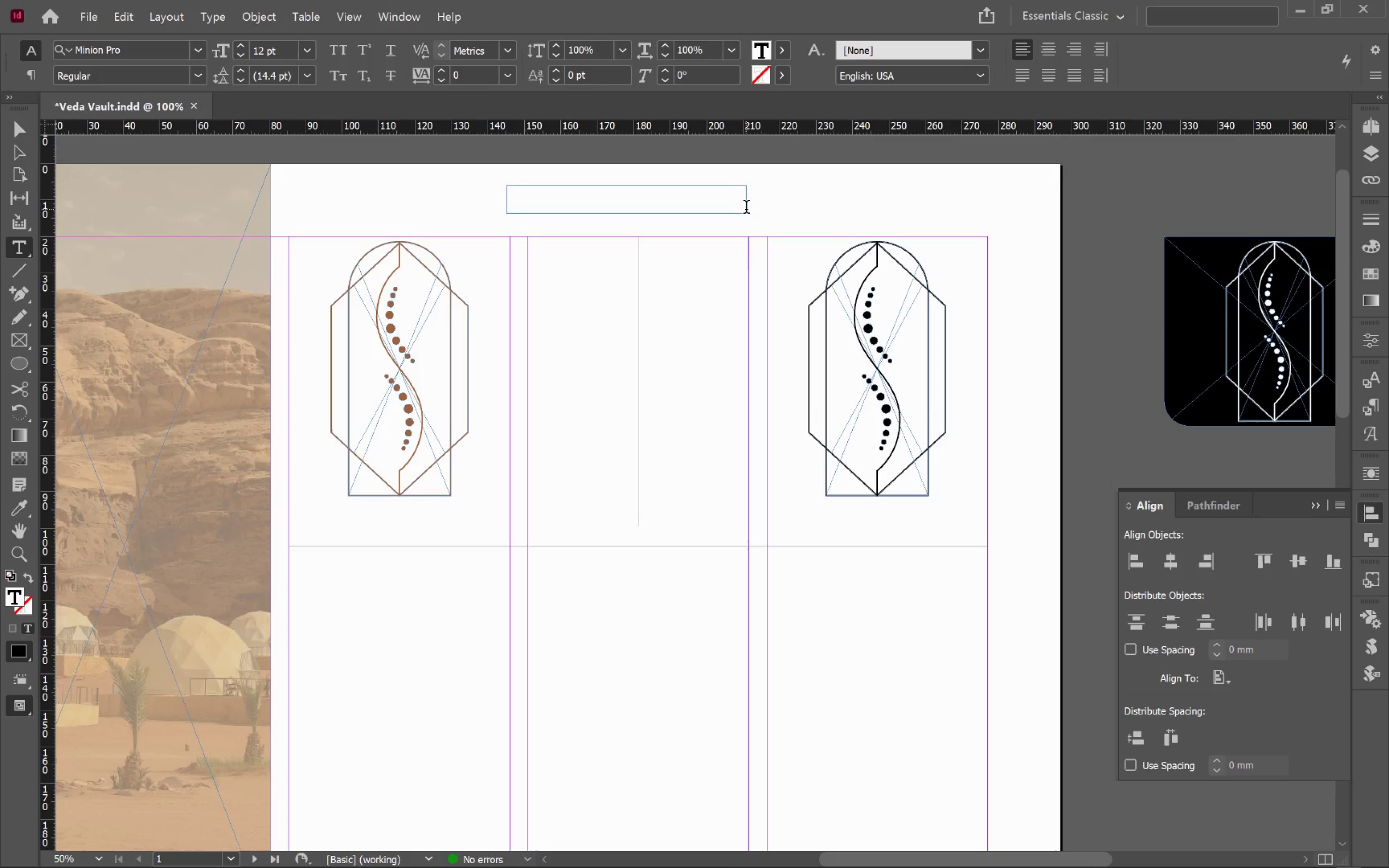 
type(Primary Symbol)
 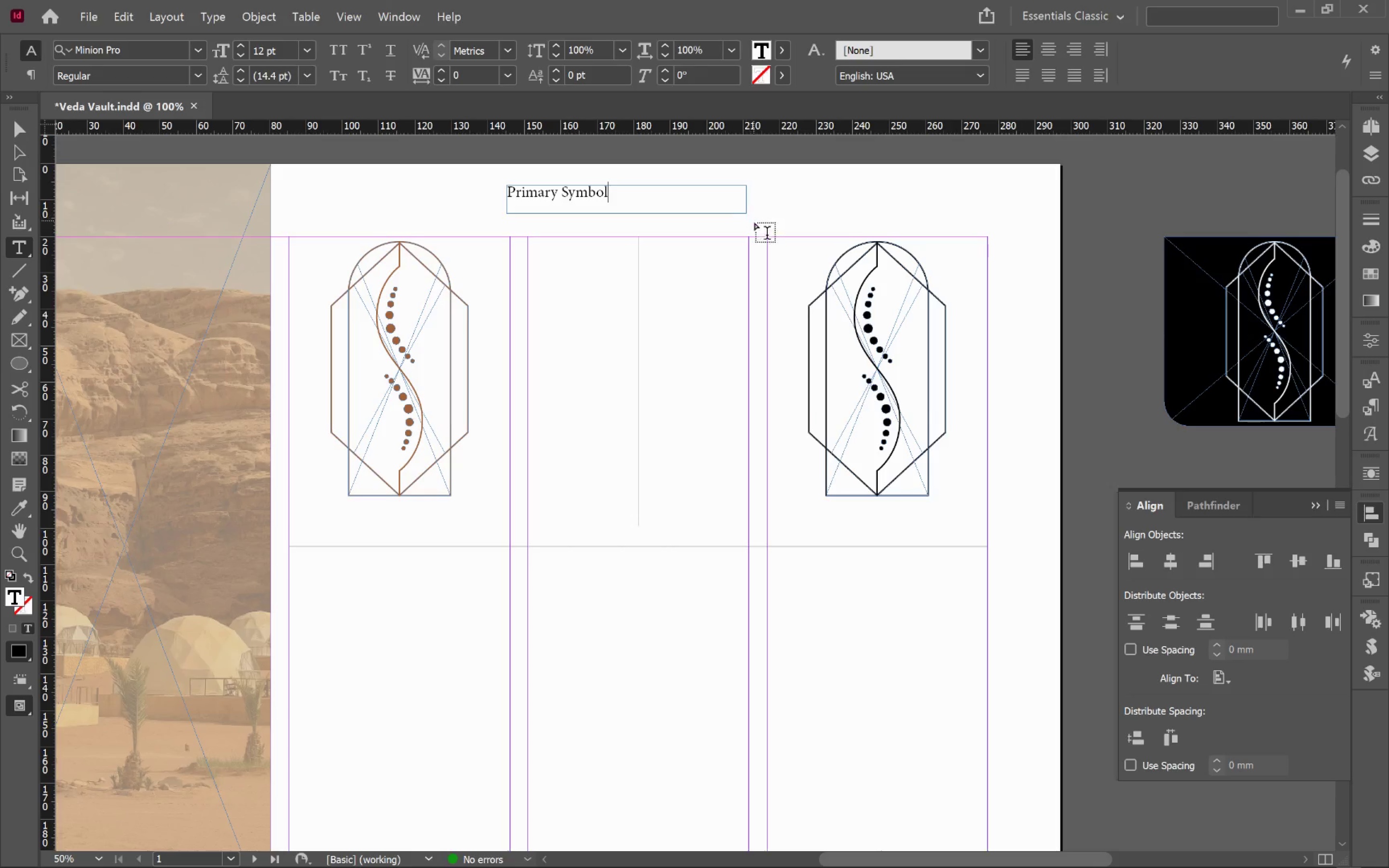 
key(Control+A)
 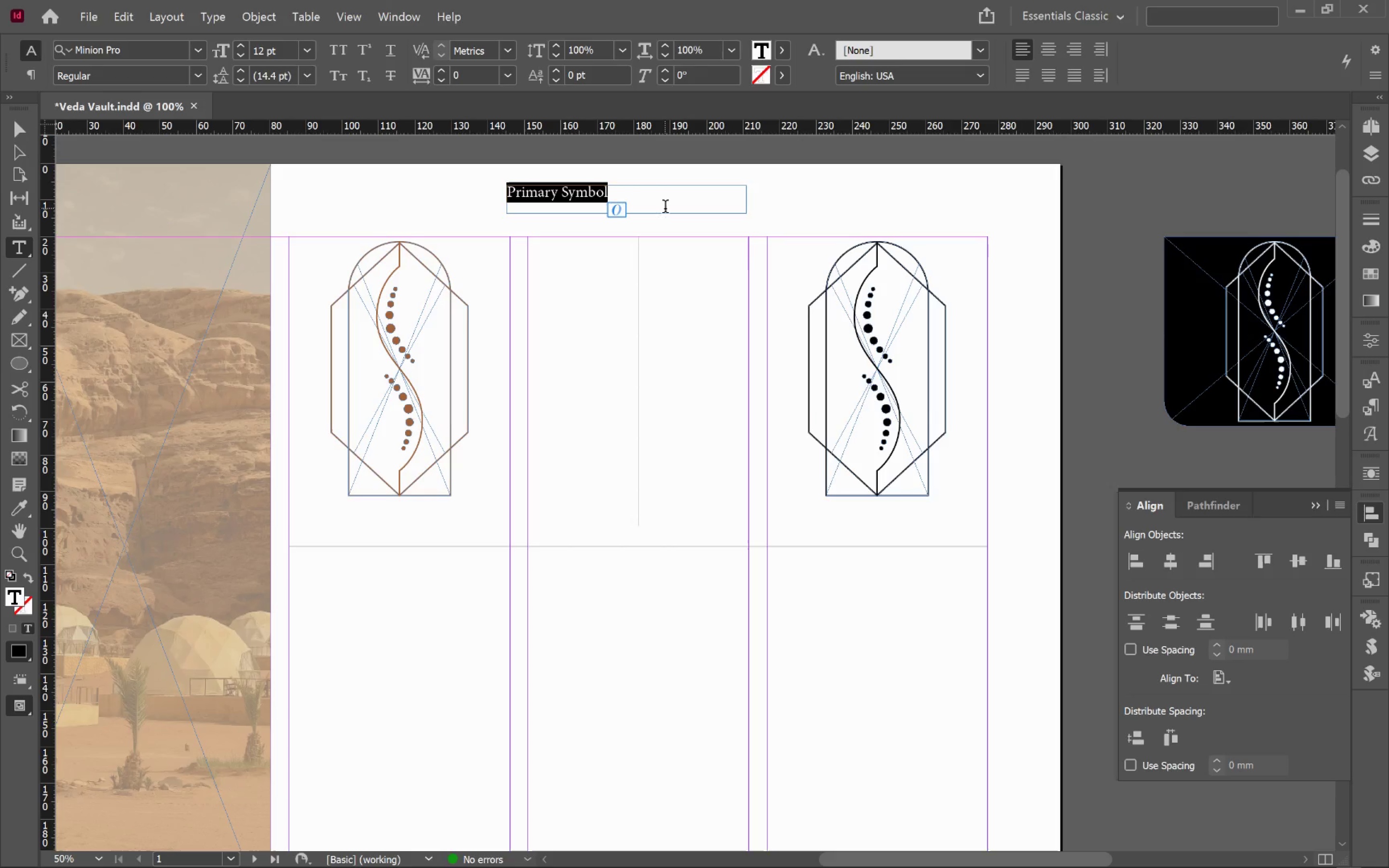 
key(Alt+Tab)
 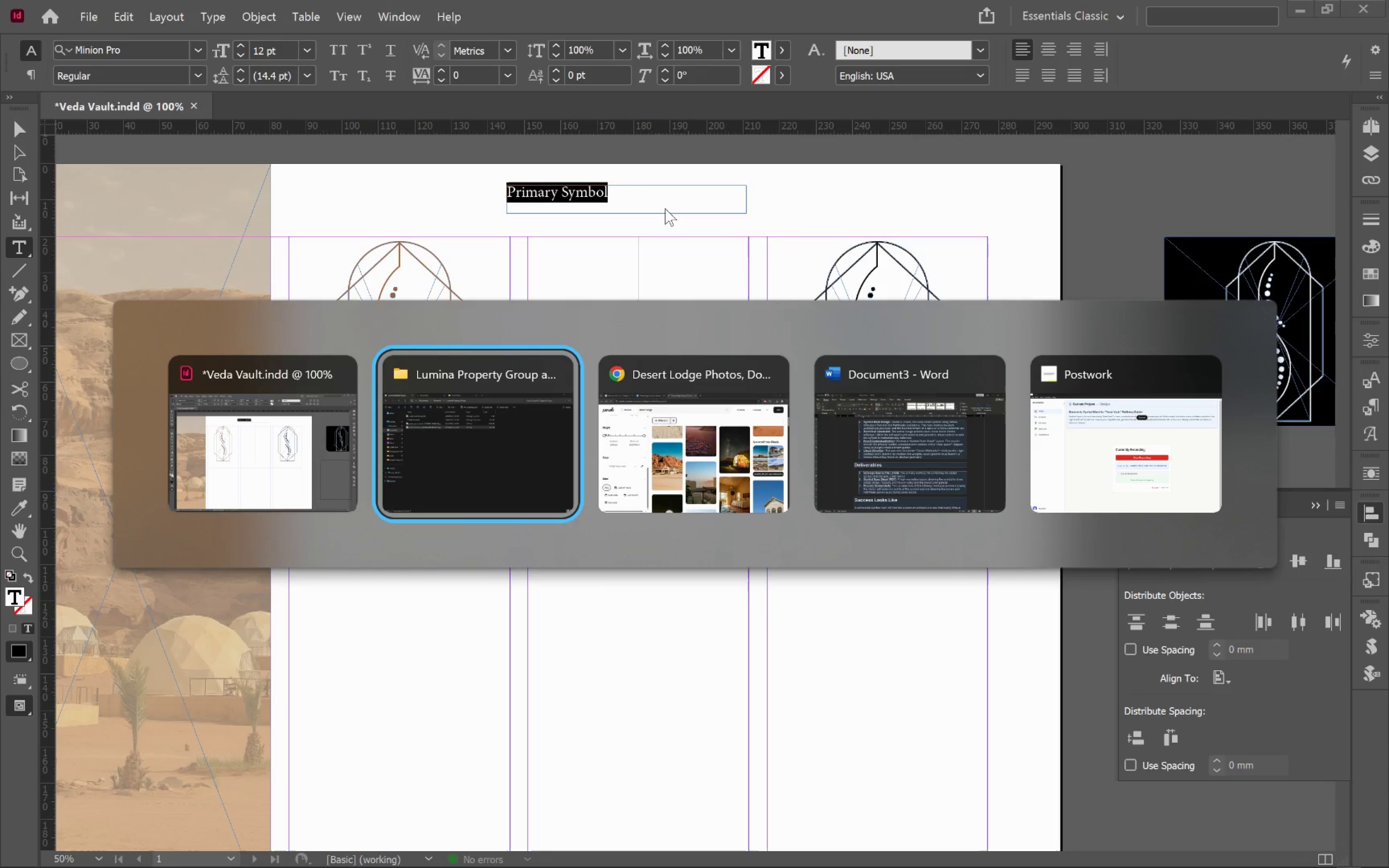 
key(Alt+Tab)
 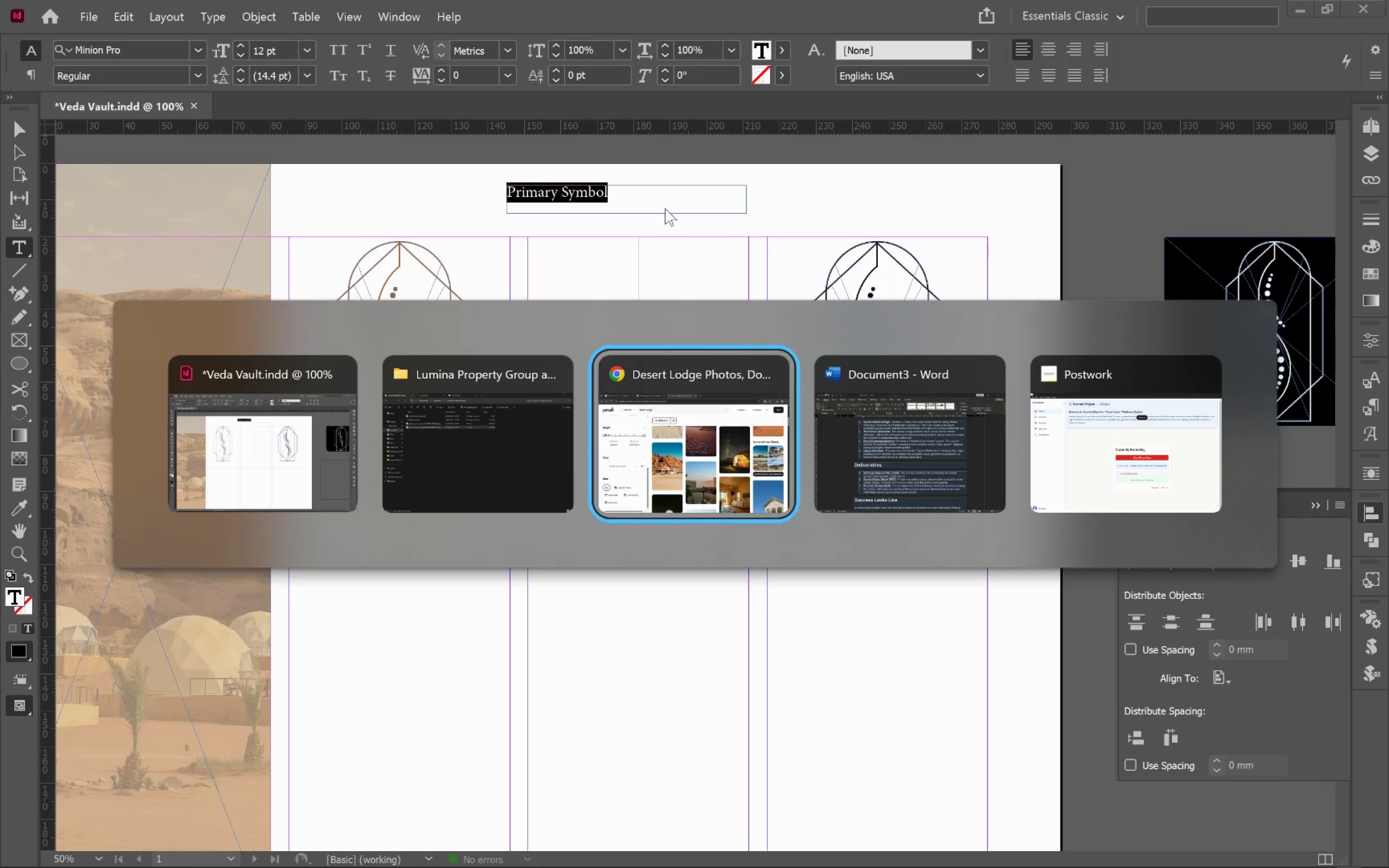 
key(Alt+Tab)
 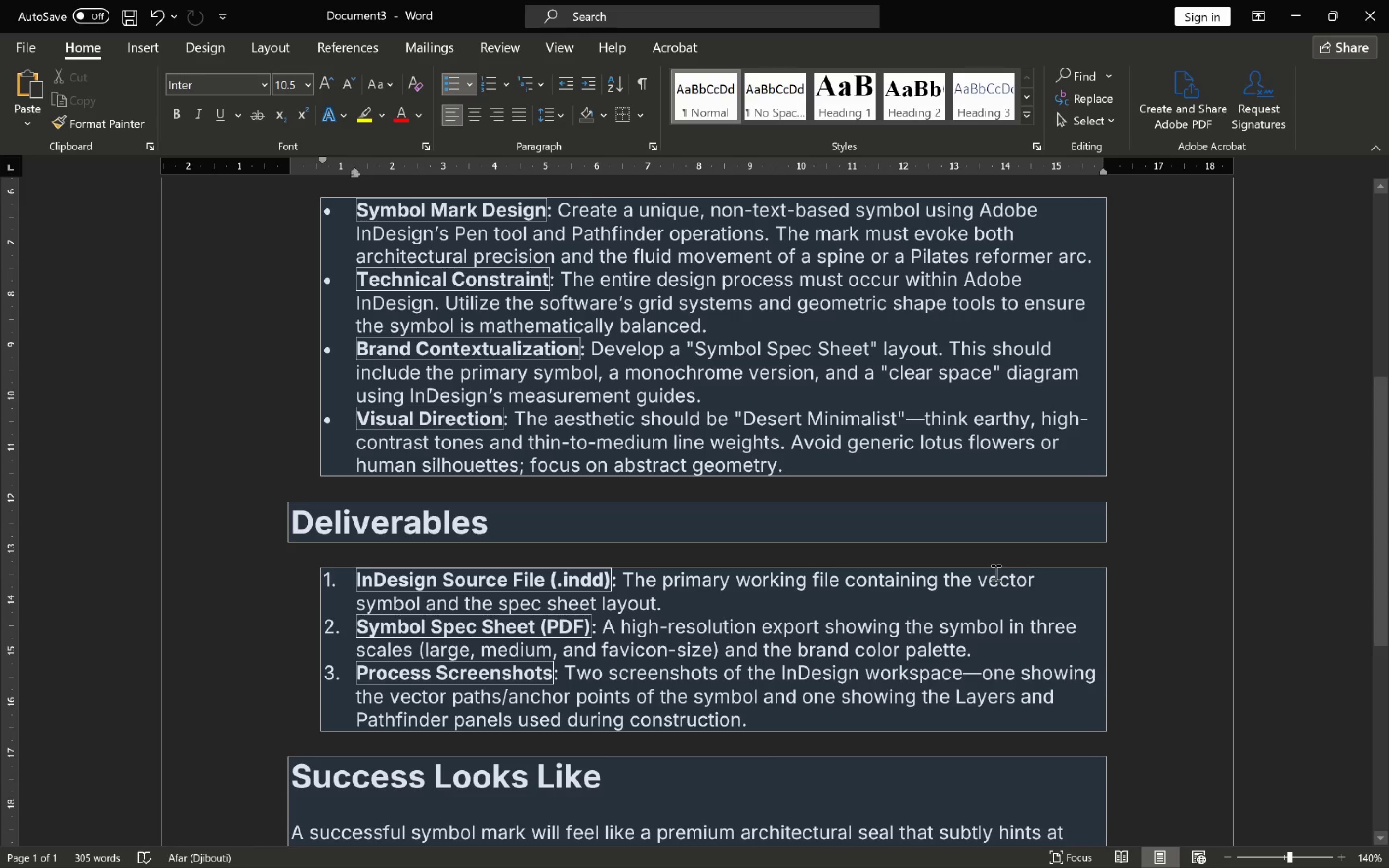 
wait(13.59)
 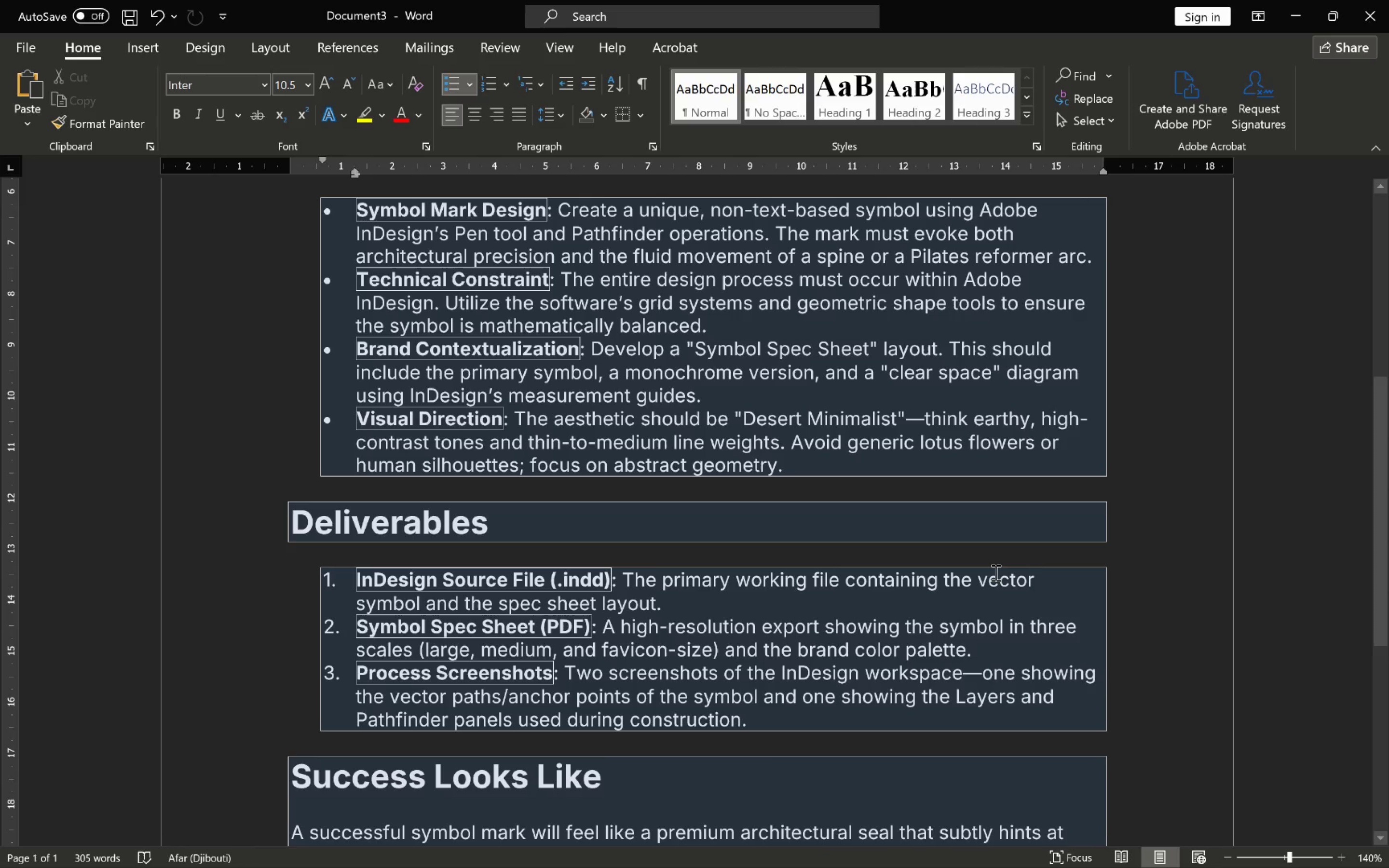 
key(Alt+Tab)
 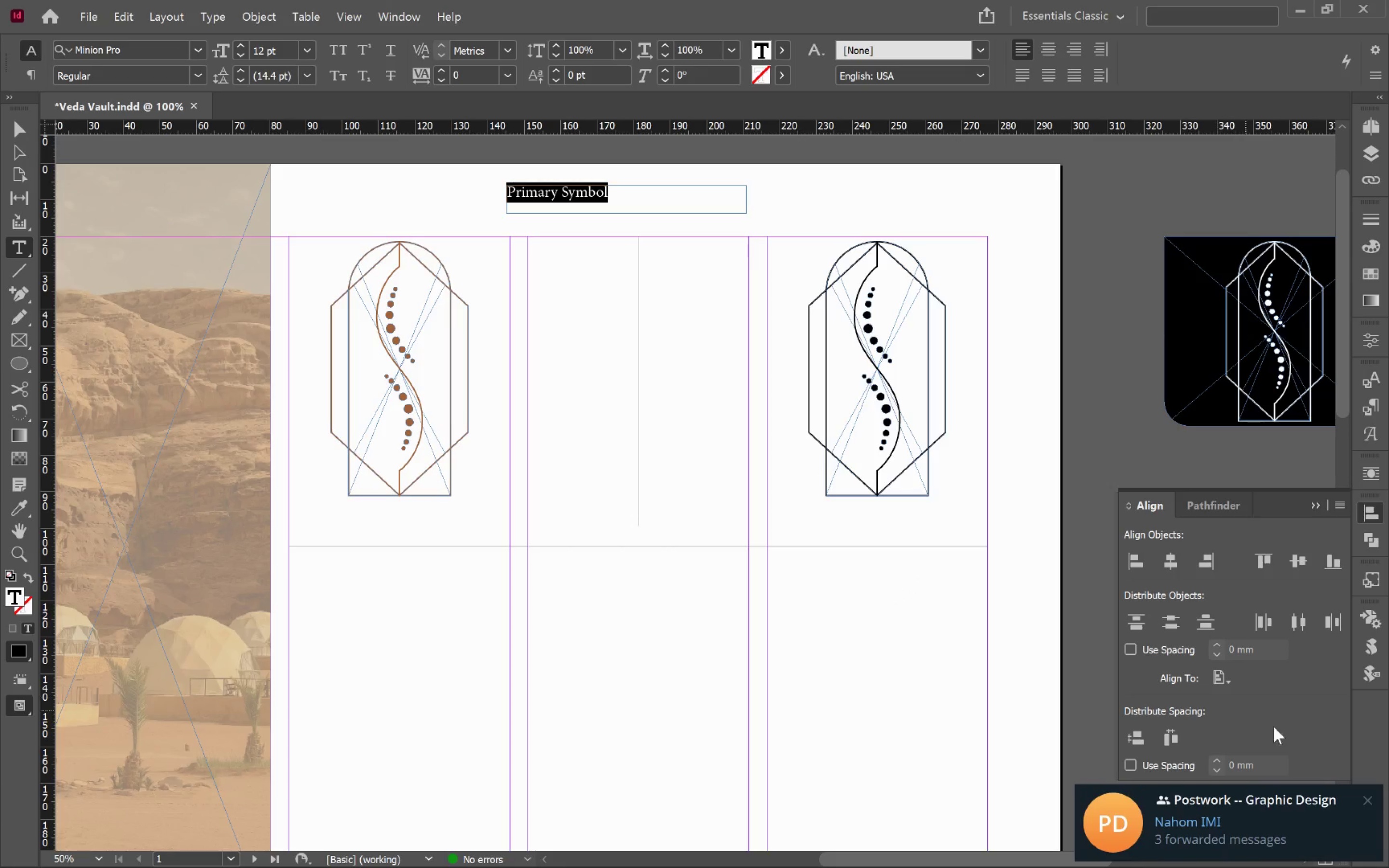 
left_click([1370, 802])
 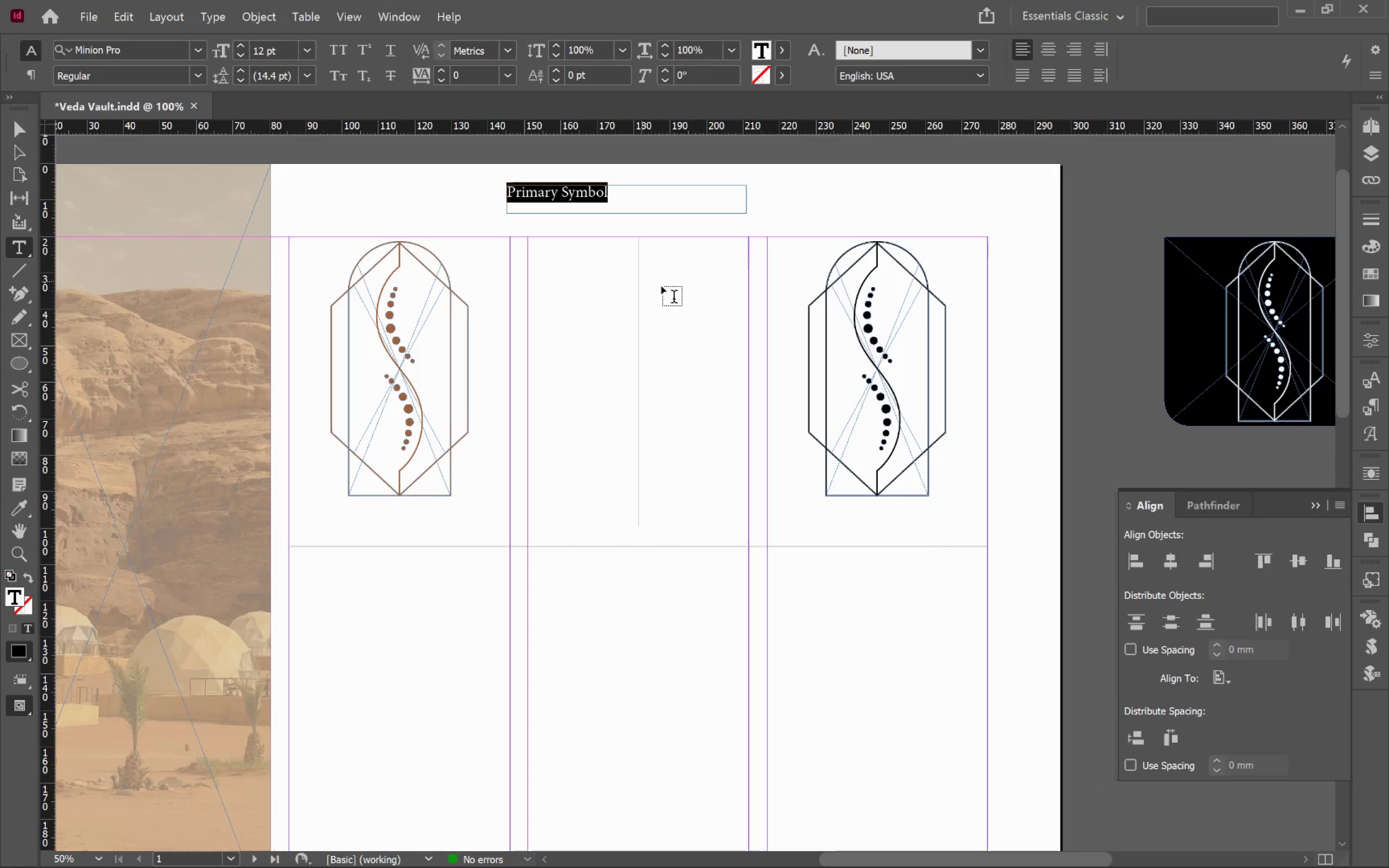 
left_click([1377, 403])
 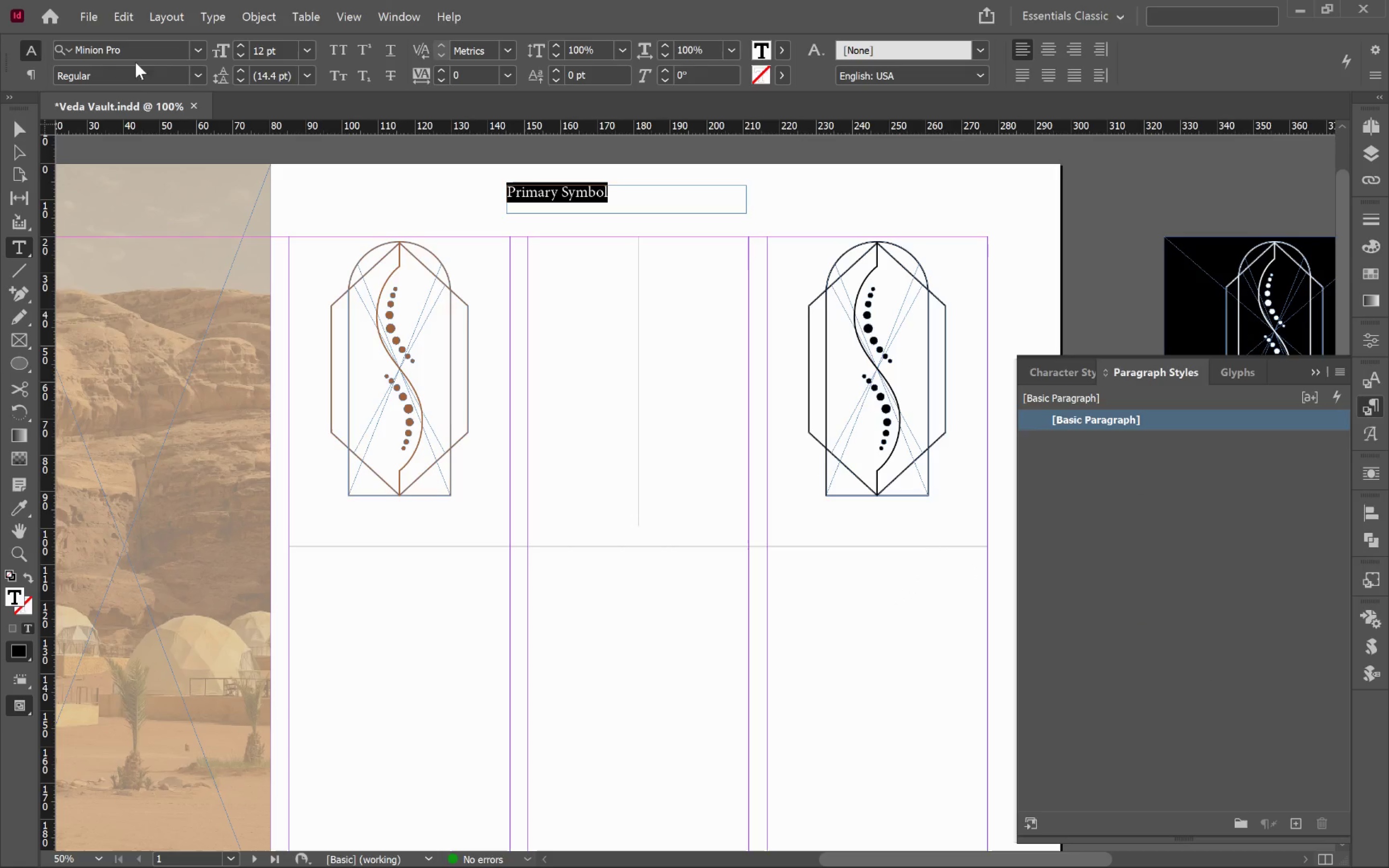 
double_click([134, 48])
 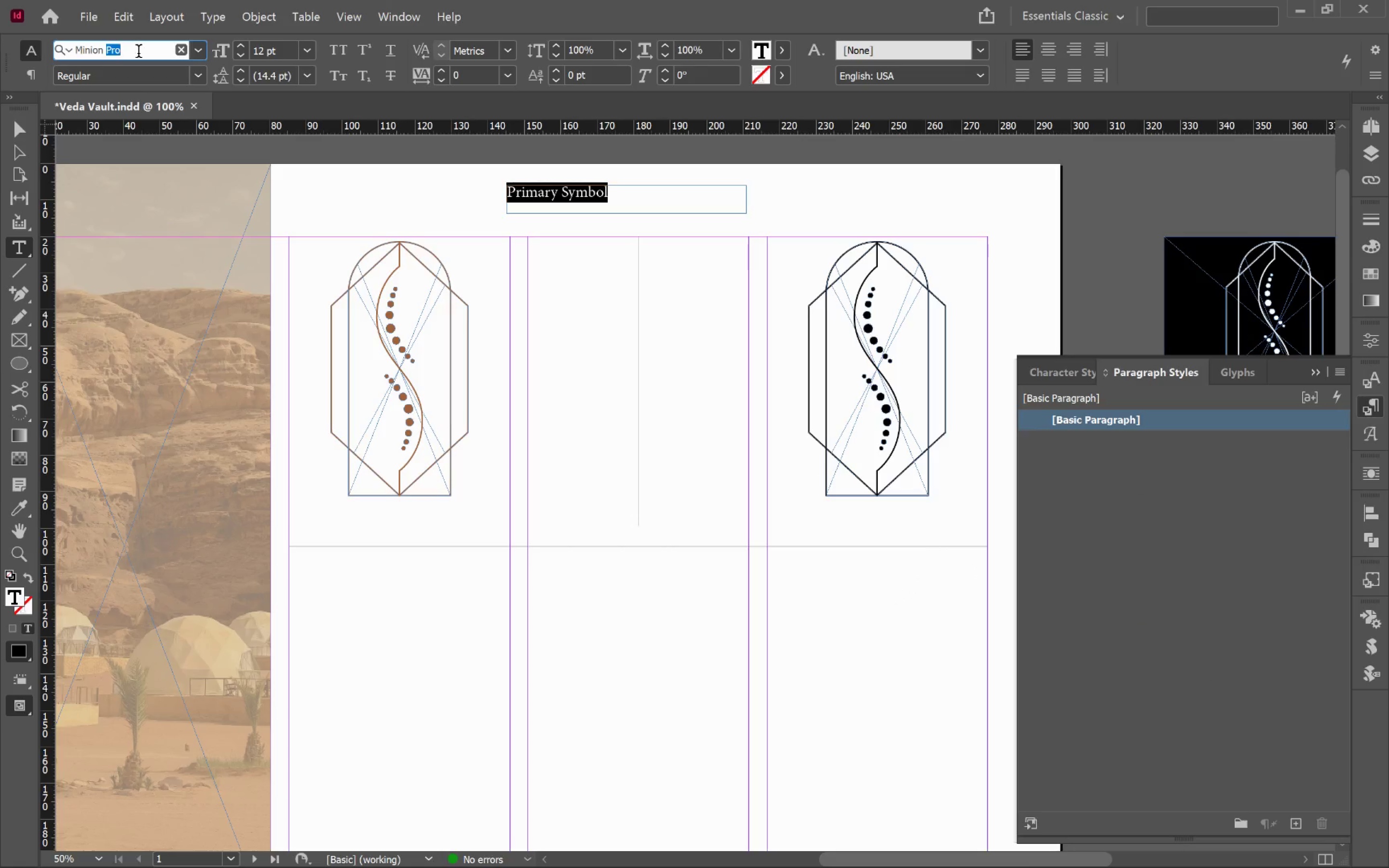 
left_click([139, 53])
 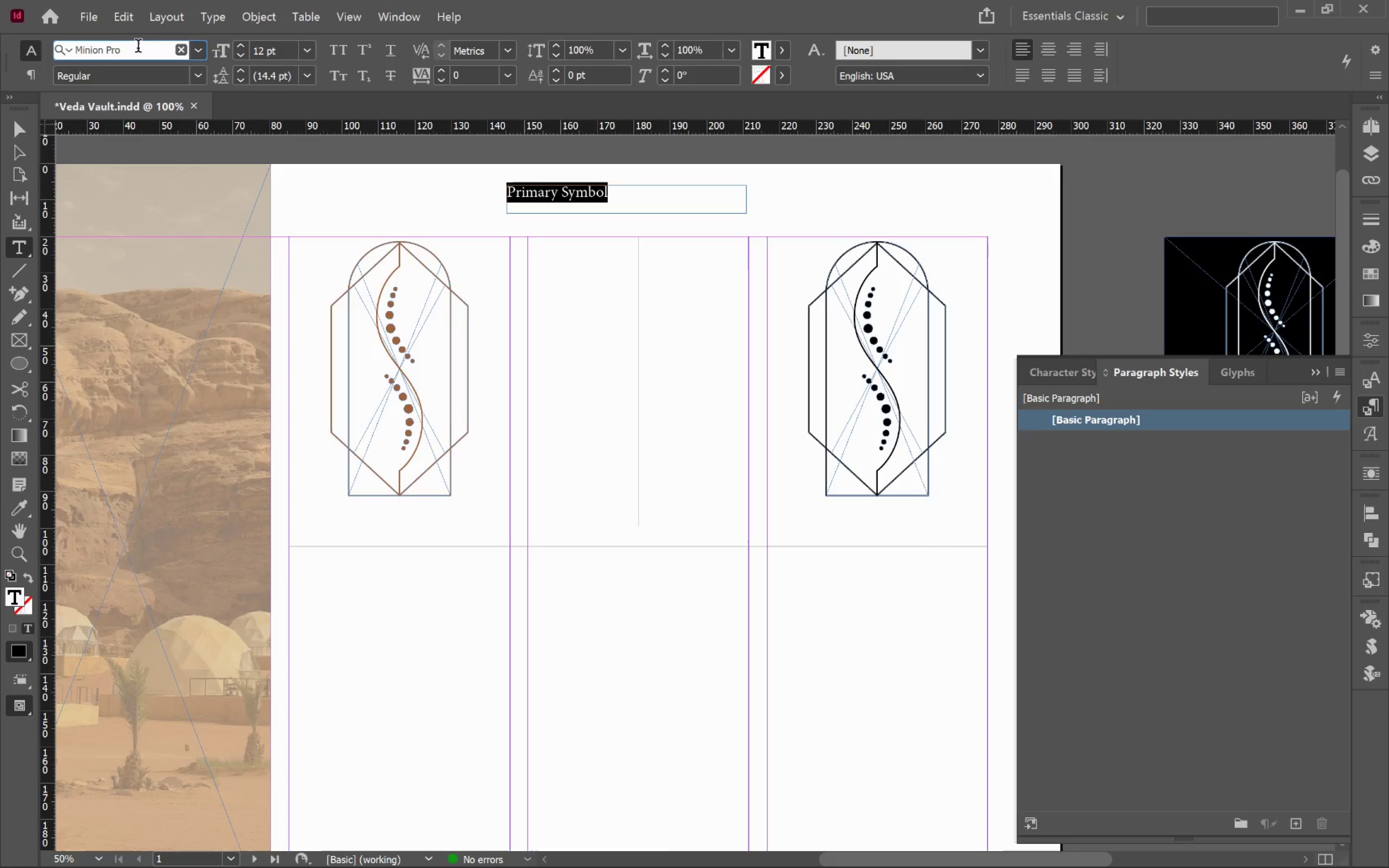 
left_click_drag(start_coordinate=[139, 48], to_coordinate=[50, 43])
 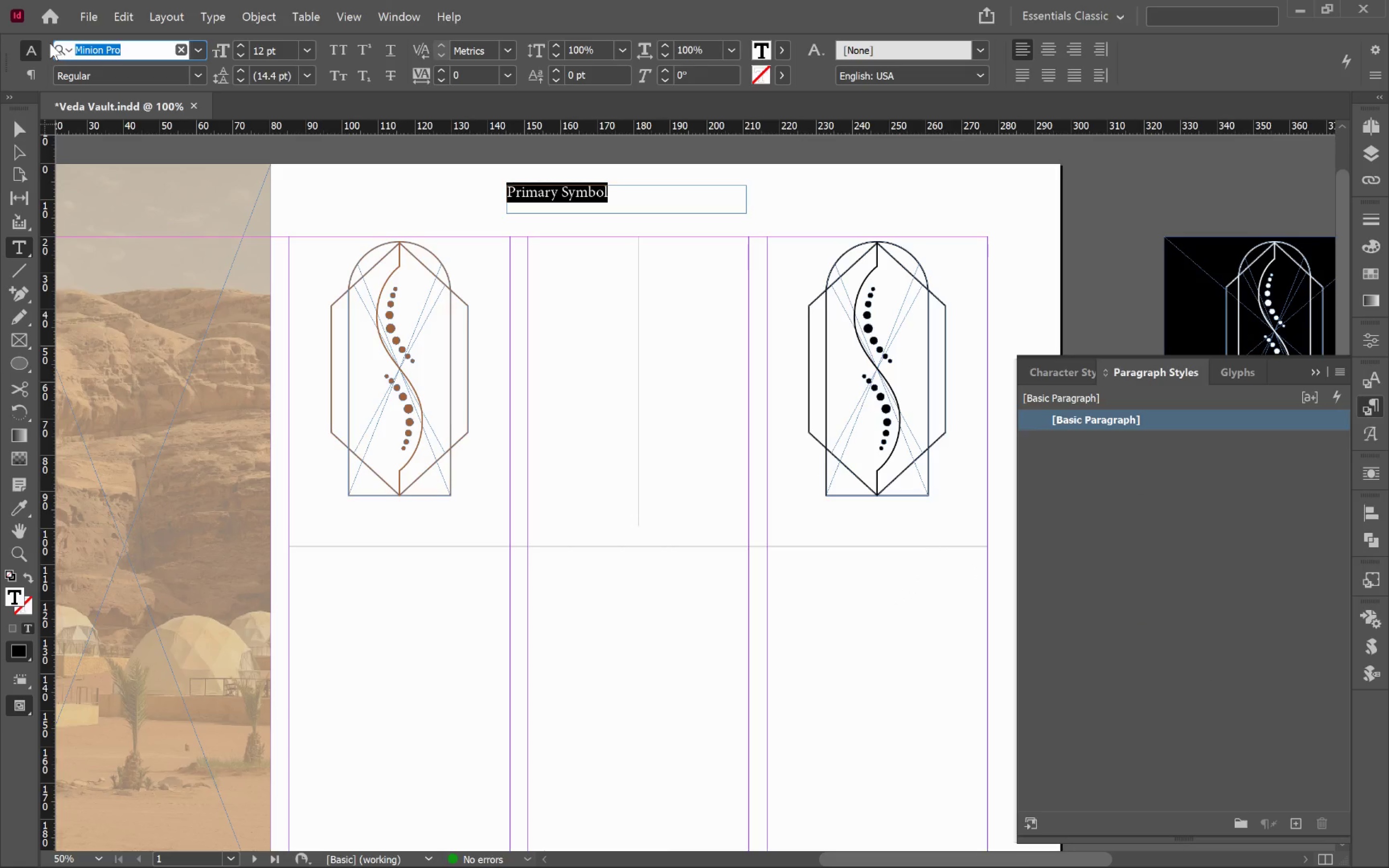 
type(mon)
 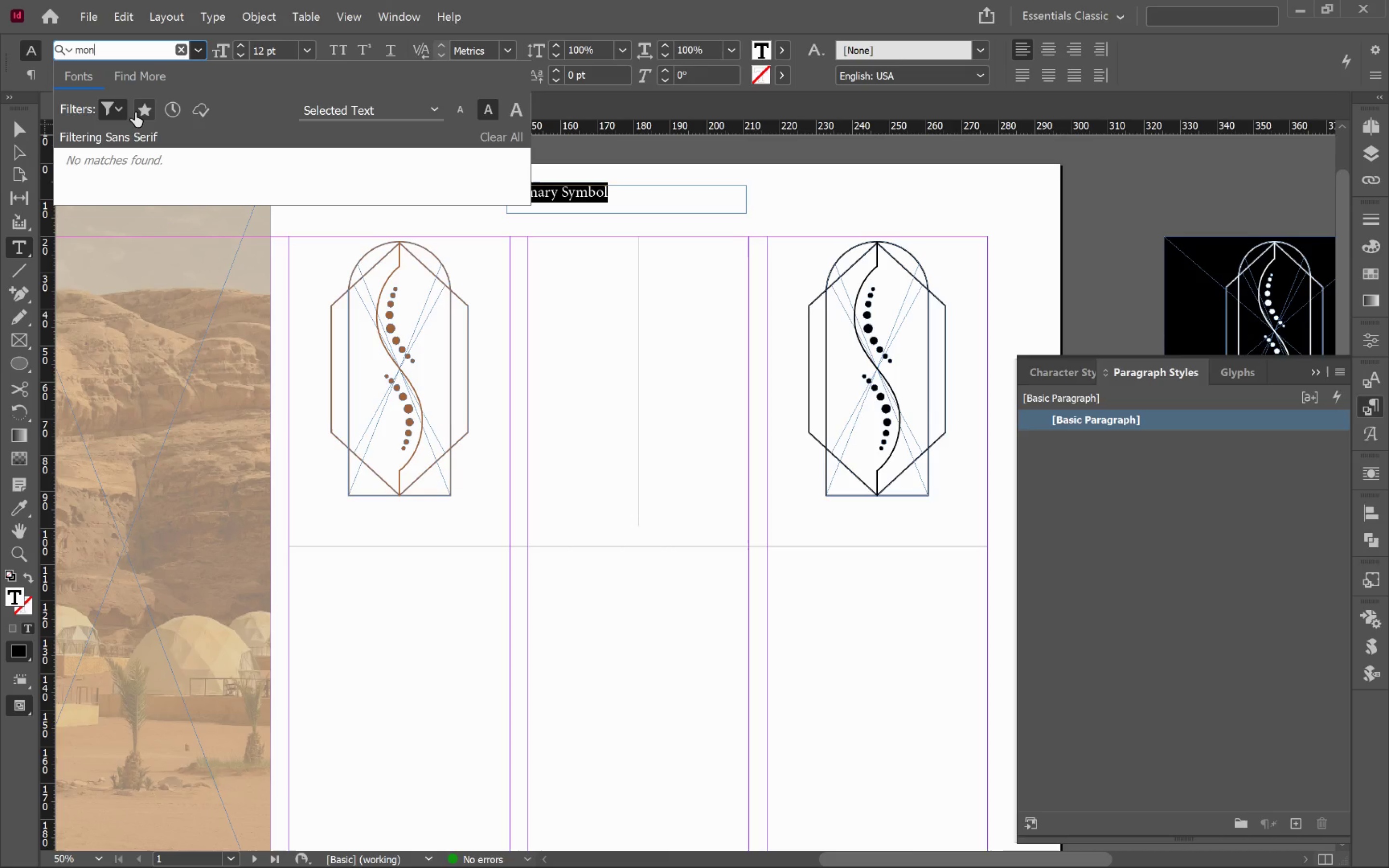 
left_click([118, 108])
 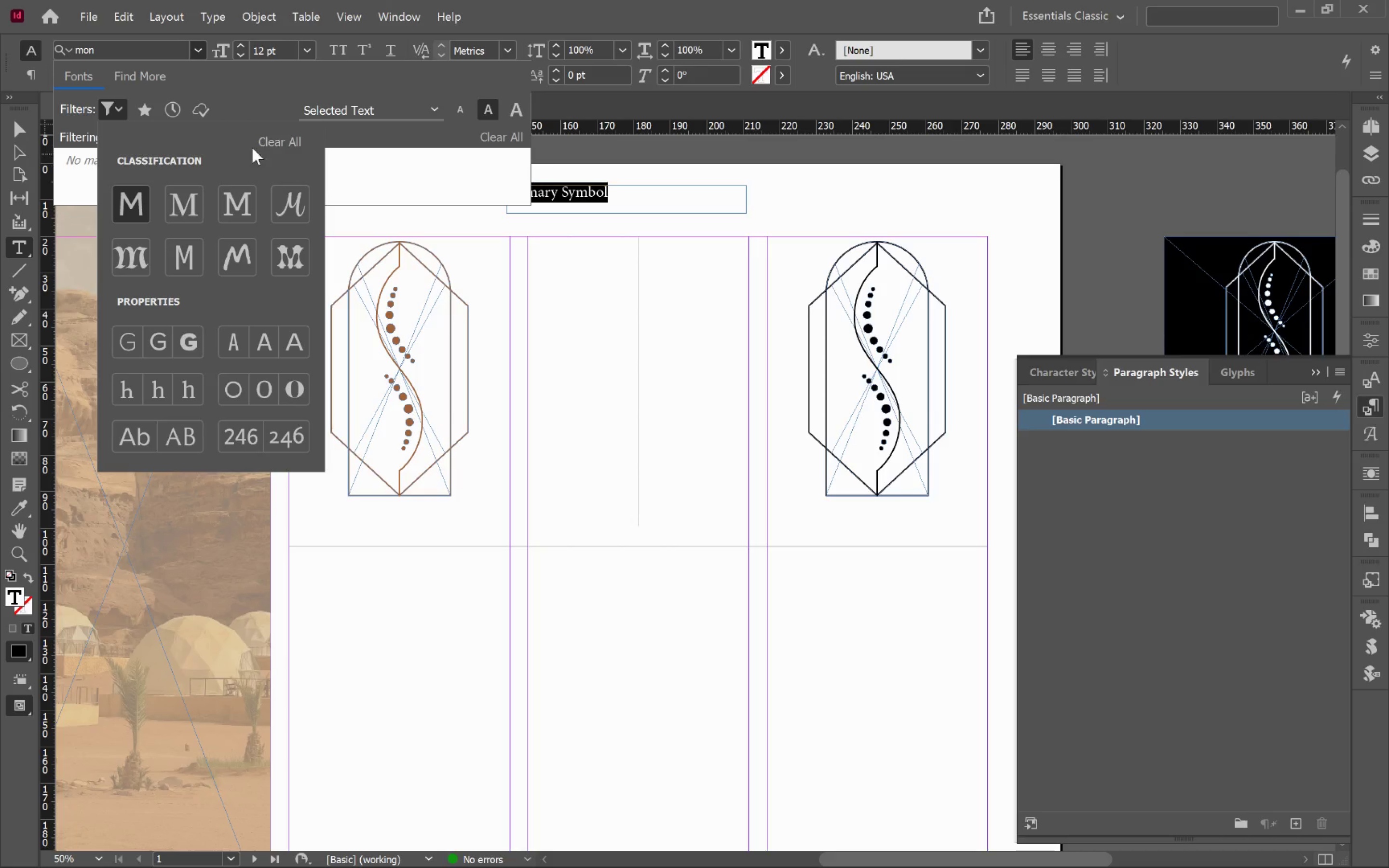 
left_click([270, 146])
 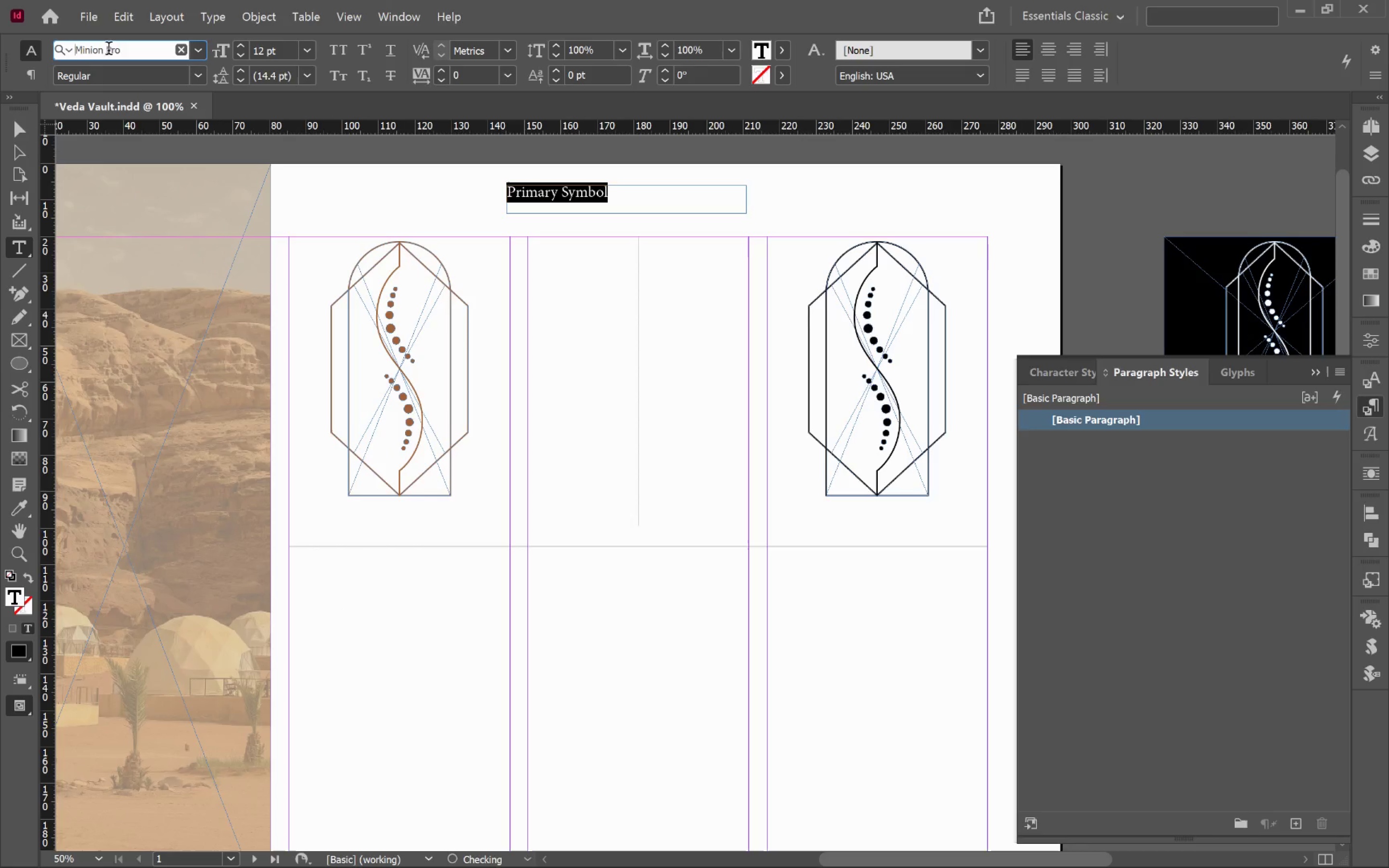 
left_click([143, 54])
 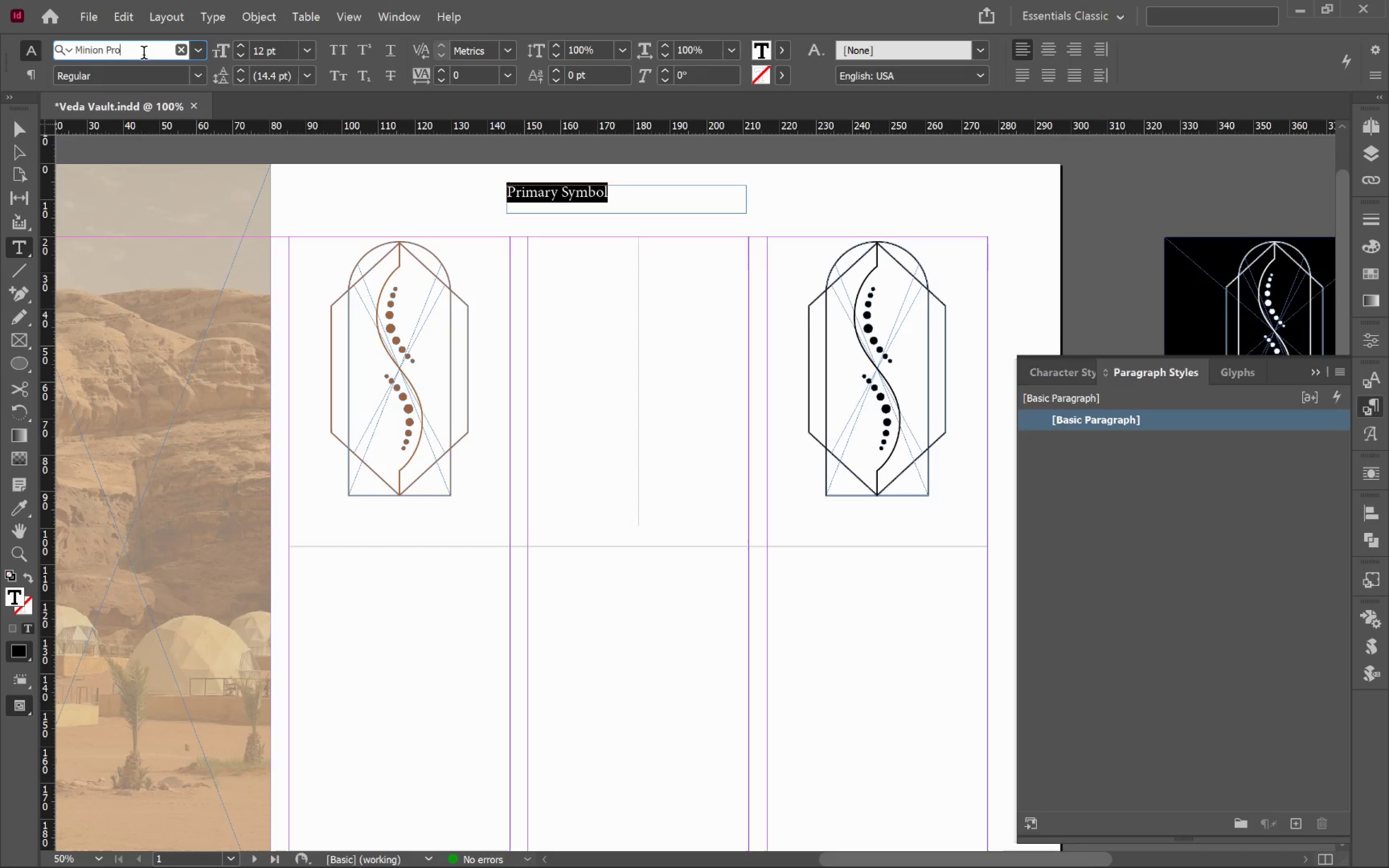 
left_click_drag(start_coordinate=[144, 54], to_coordinate=[64, 43])
 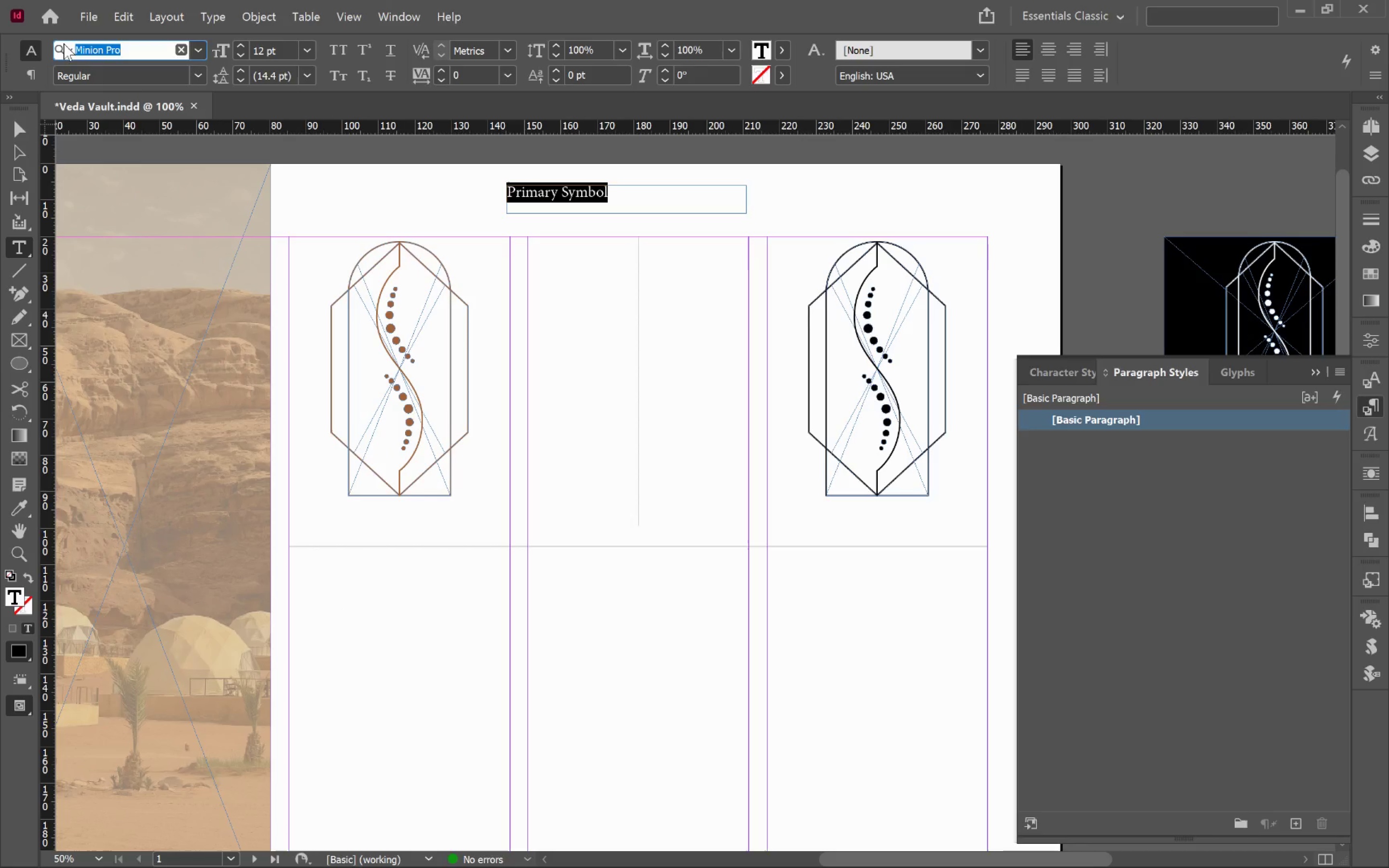 
type(monts)
 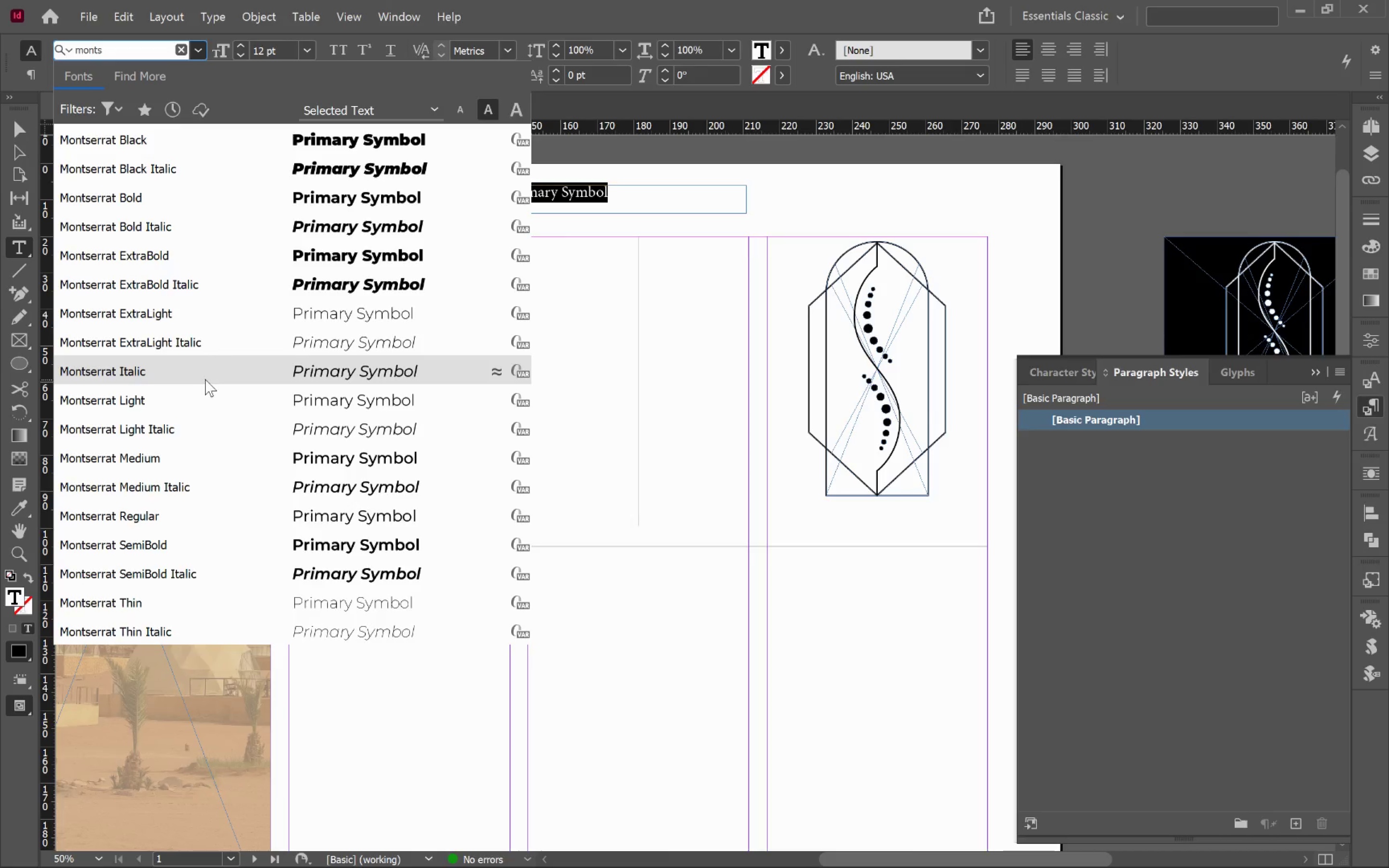 
left_click([203, 394])
 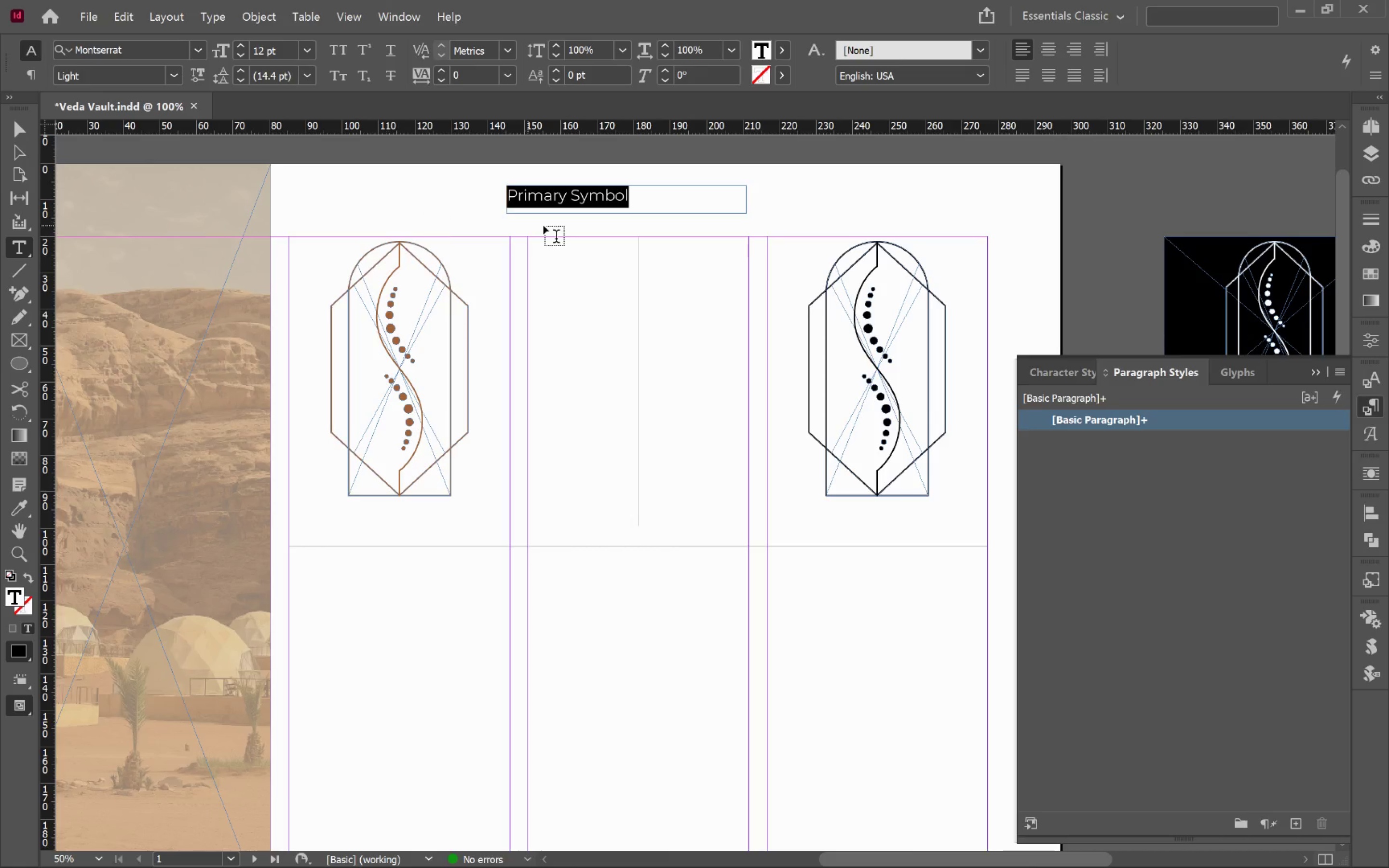 
left_click([1051, 41])
 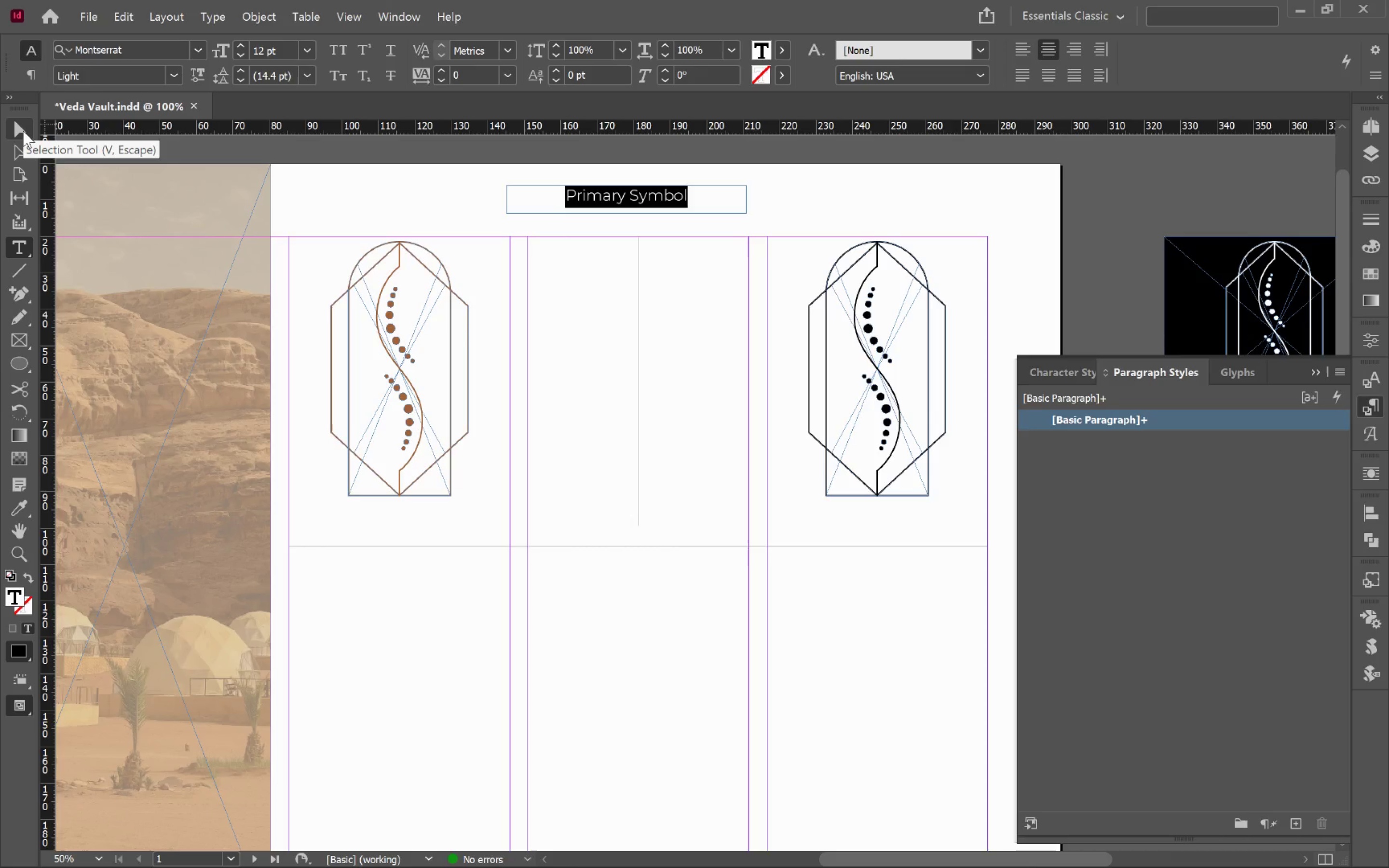 
left_click([23, 131])
 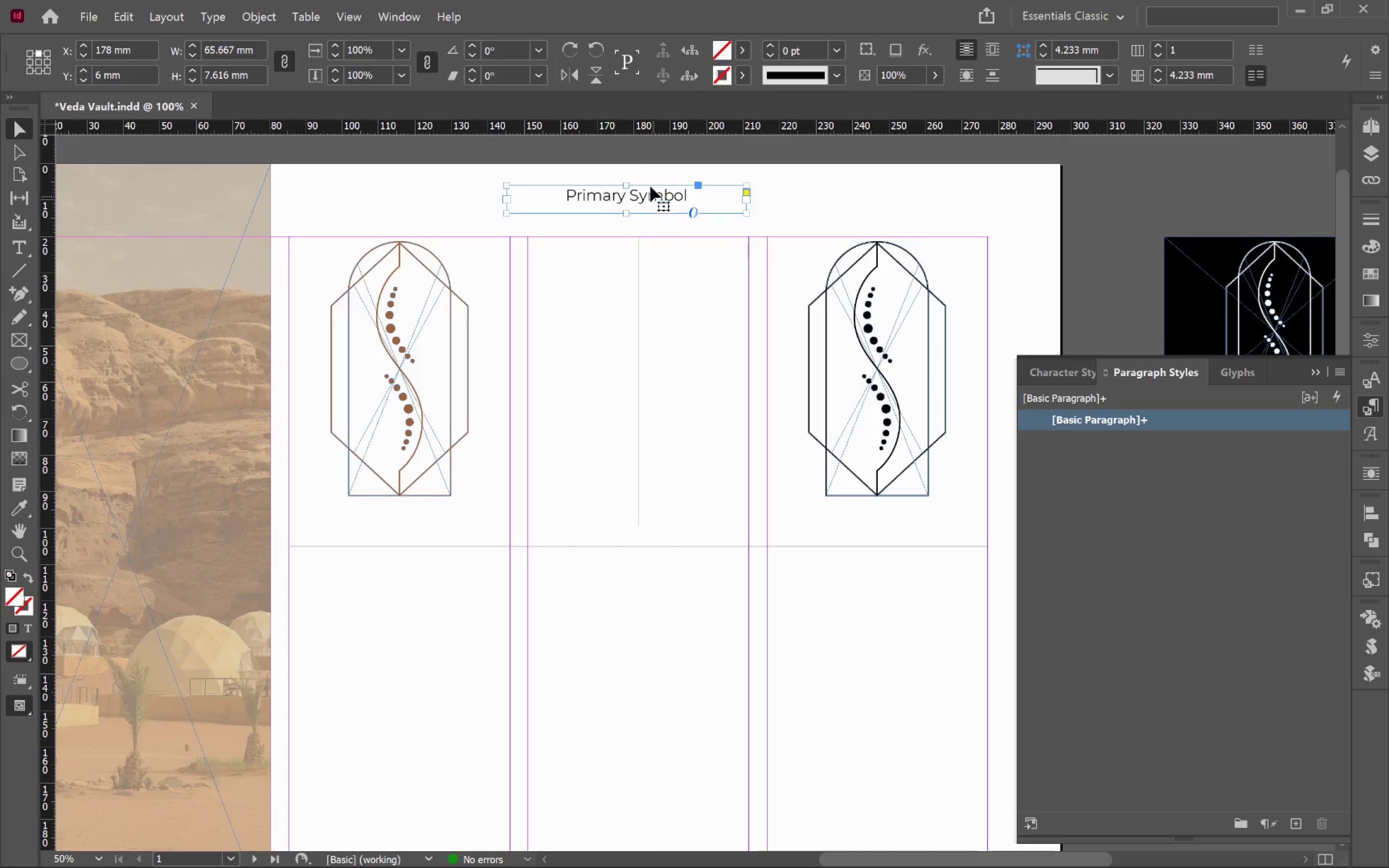 
left_click([736, 53])
 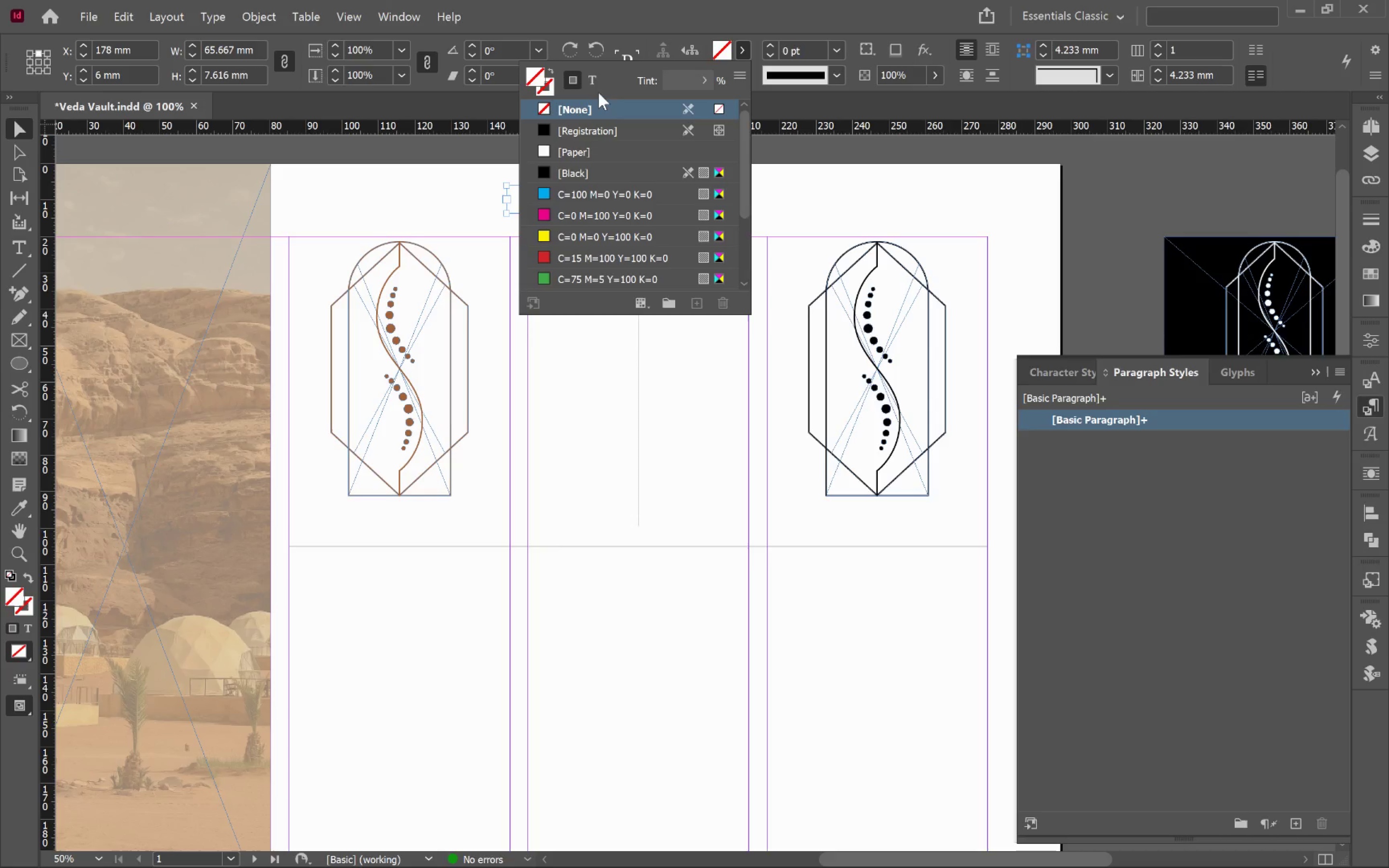 
left_click([595, 84])
 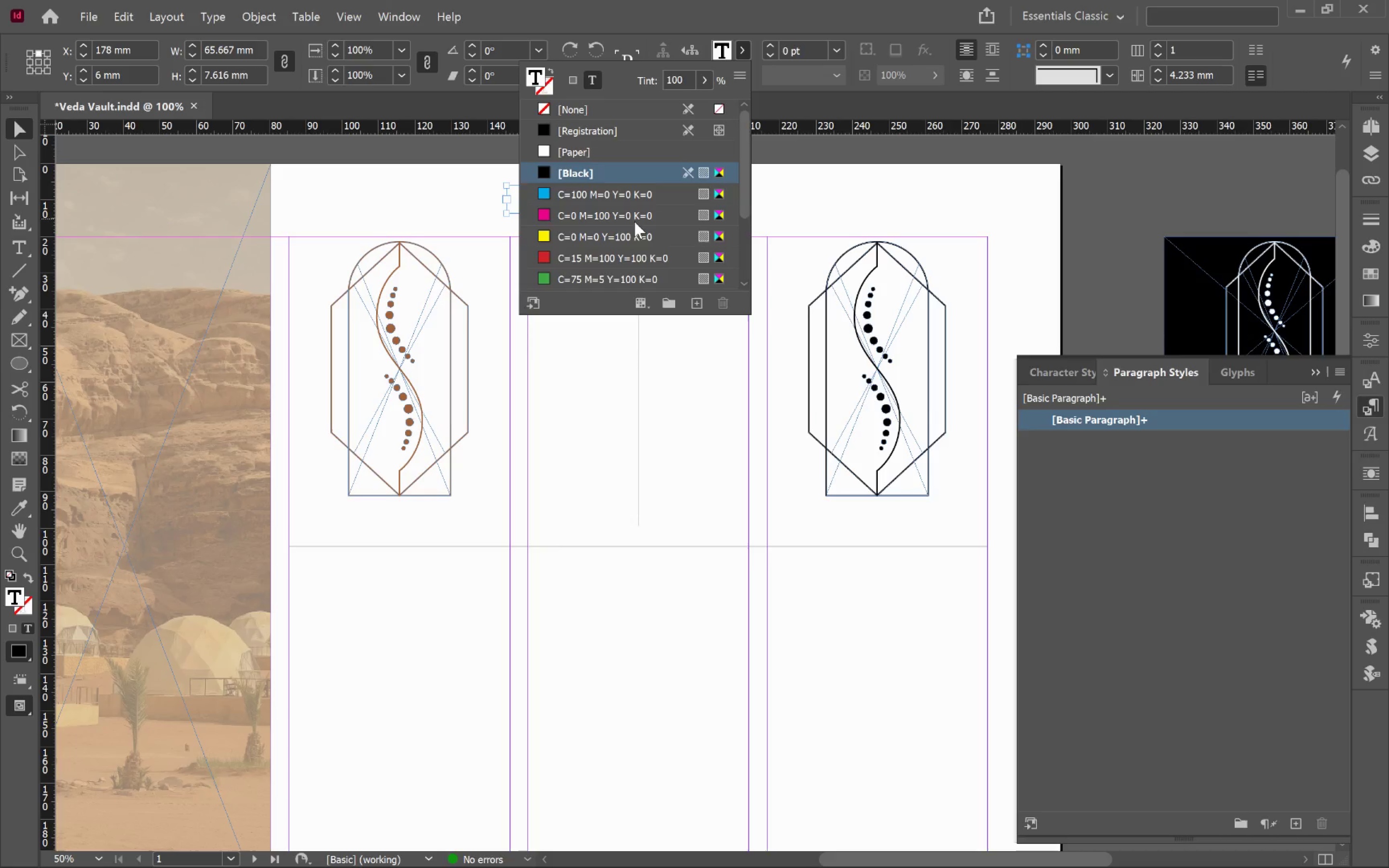 
scroll: coordinate [636, 224], scroll_direction: down, amount: 11.0
 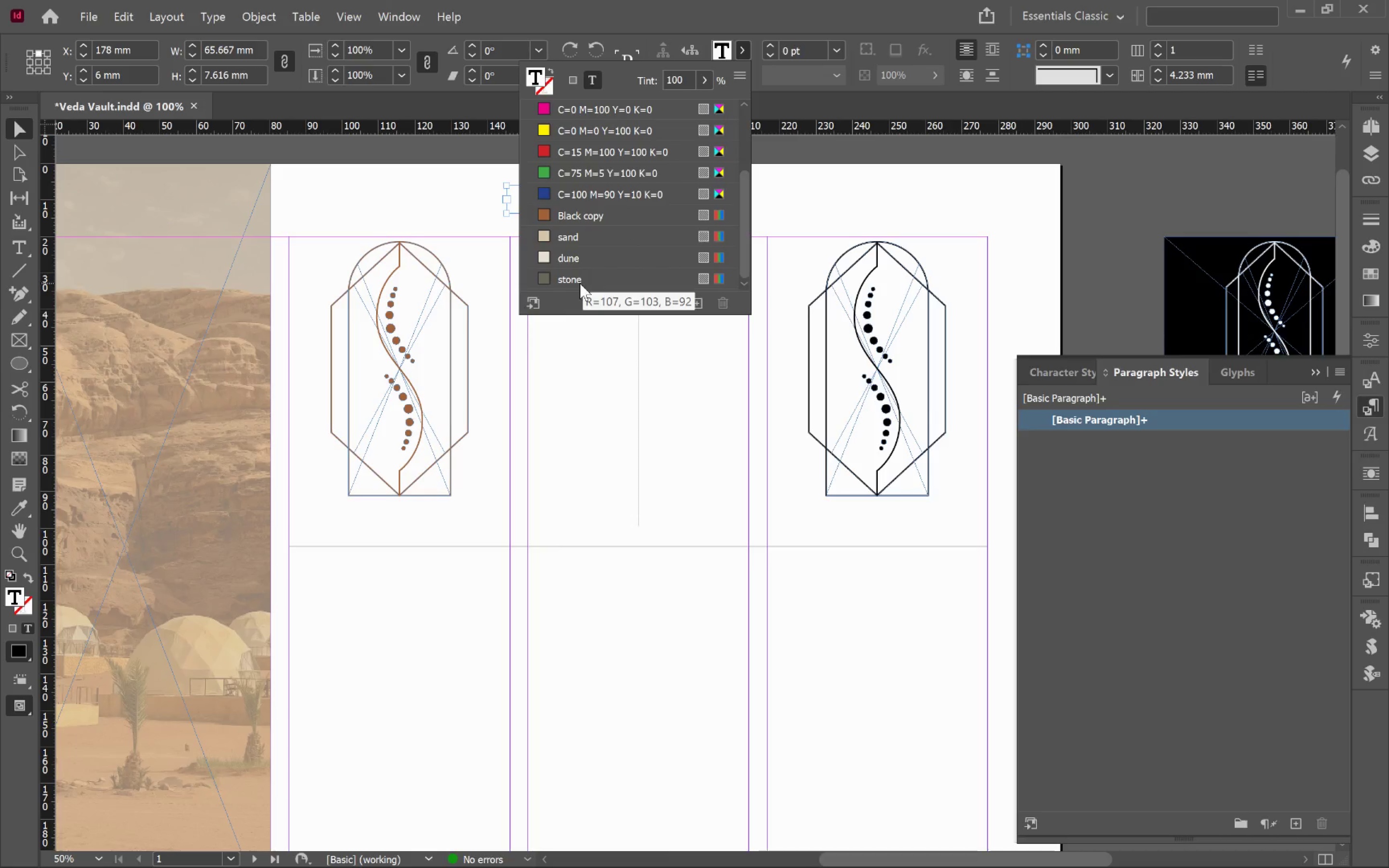 
left_click([579, 281])
 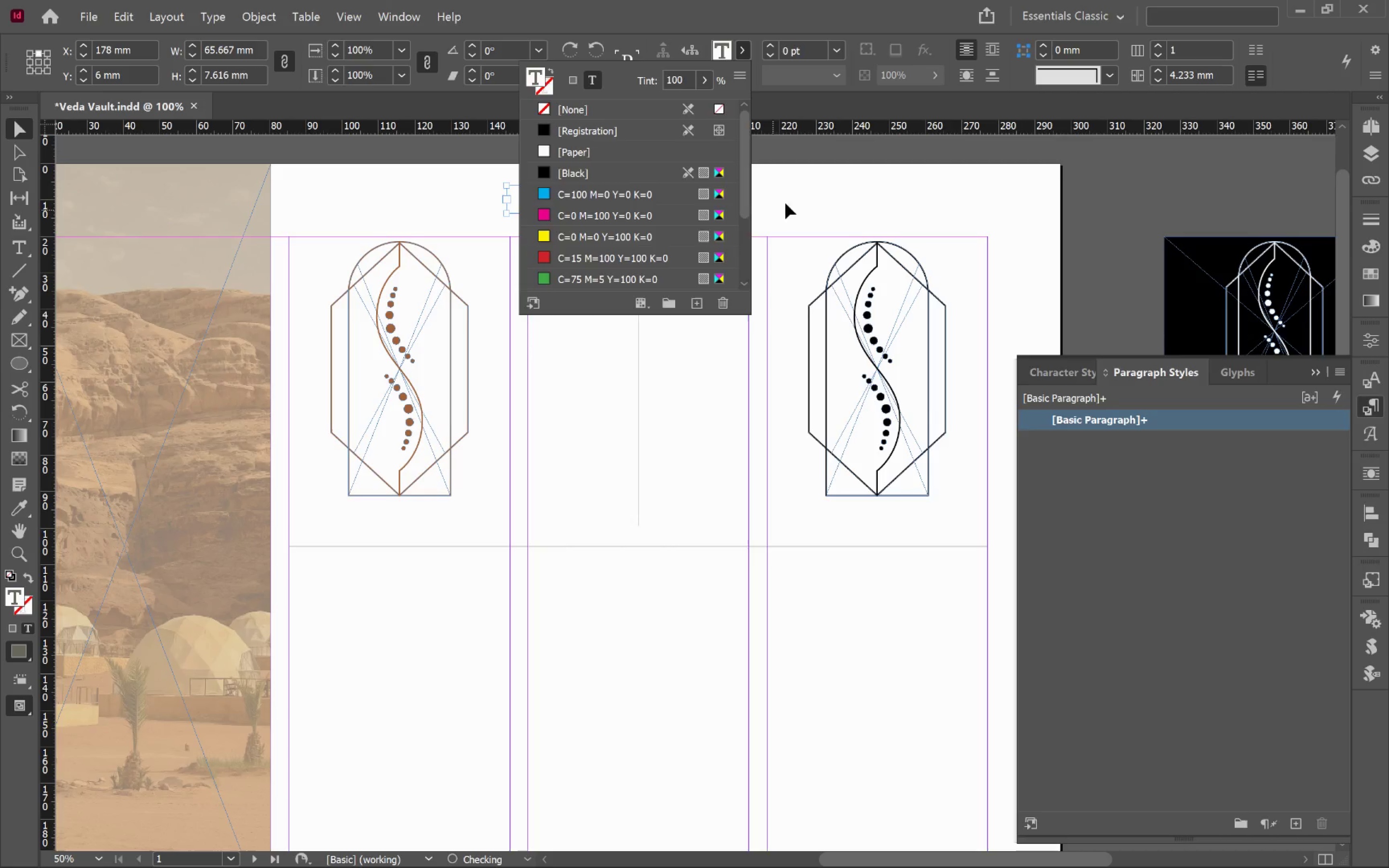 
left_click([816, 189])
 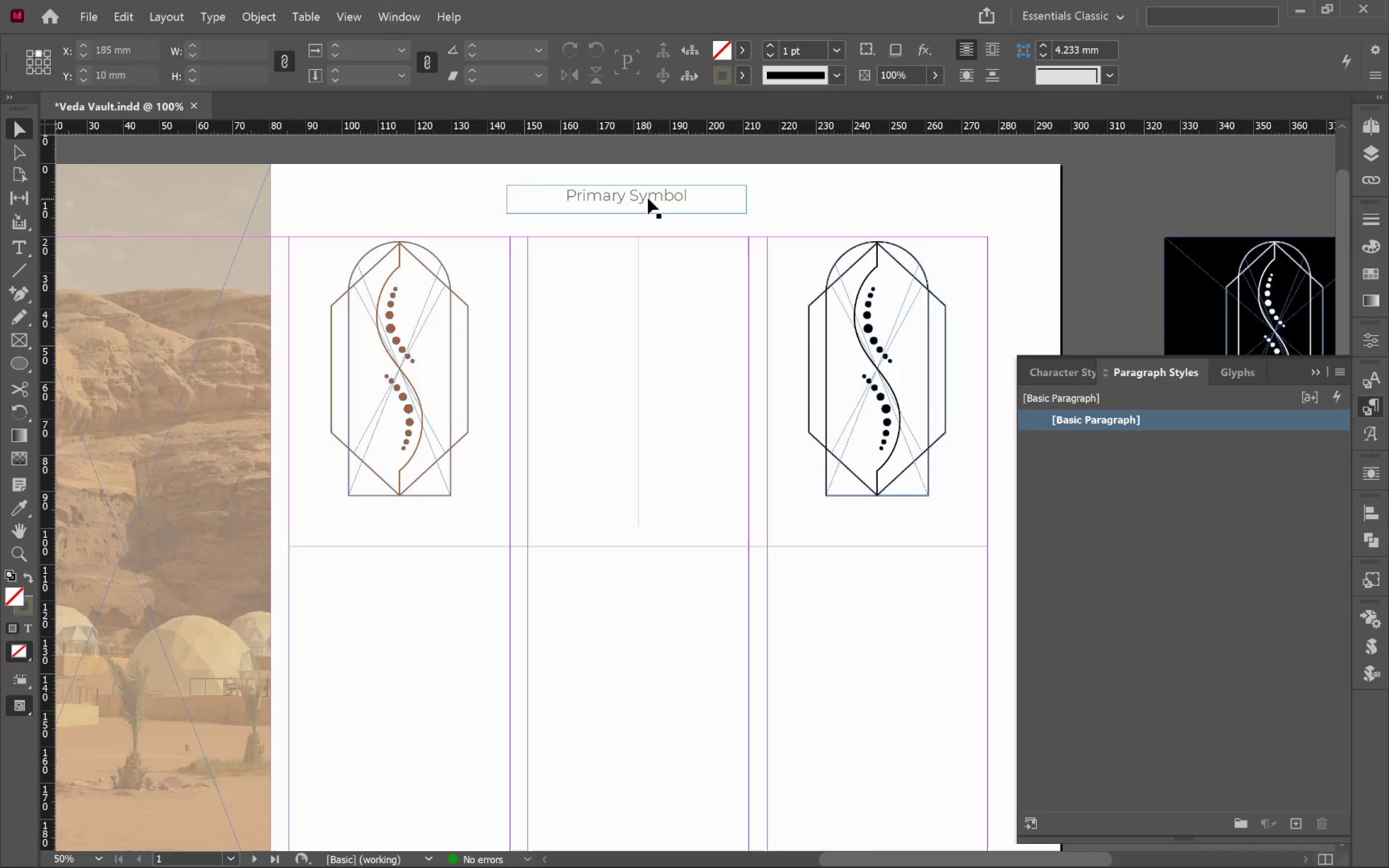 
left_click_drag(start_coordinate=[647, 198], to_coordinate=[417, 520])
 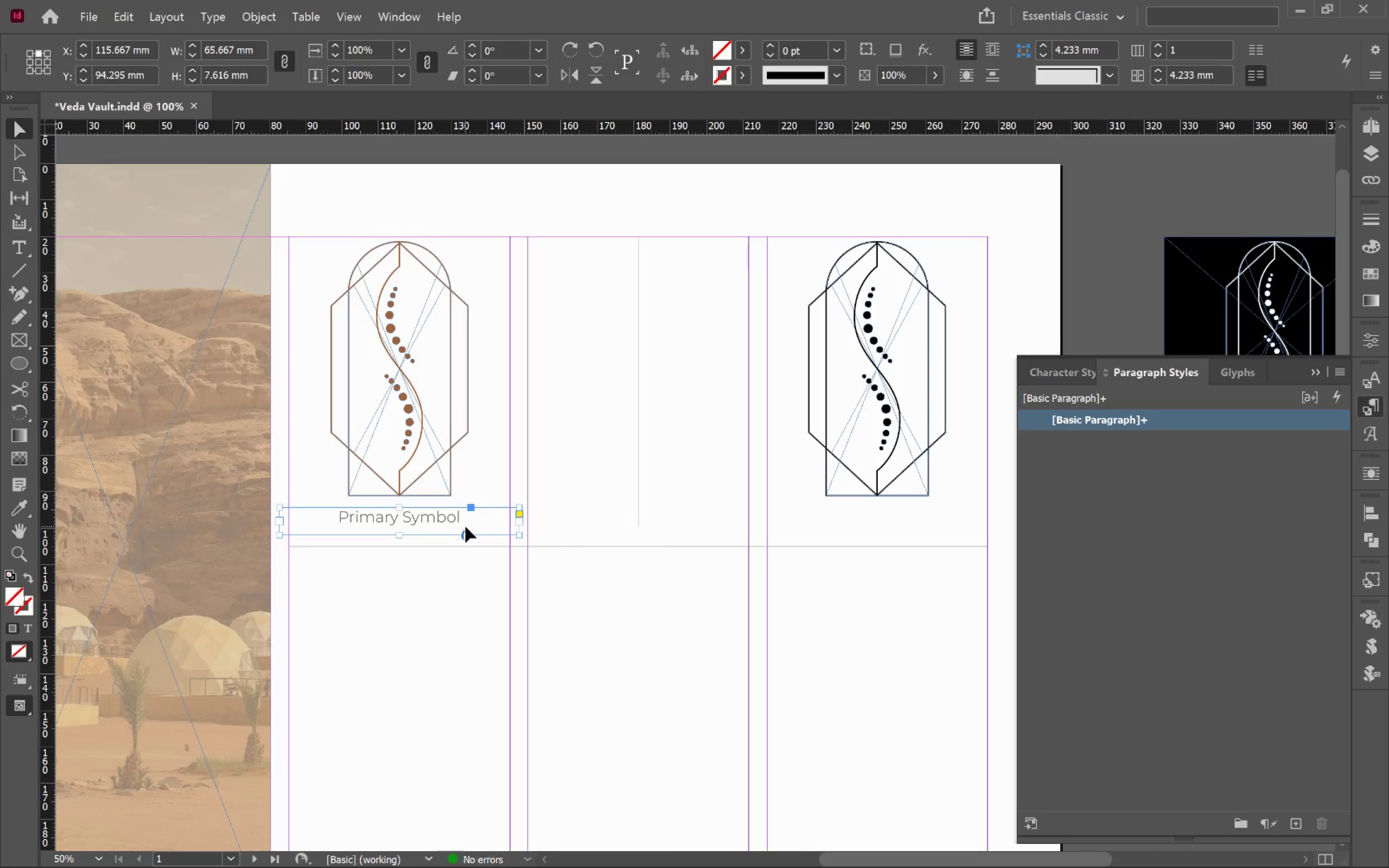 
hold_key(key=AltLeft, duration=0.61)
scroll: coordinate [438, 524], scroll_direction: up, amount: 3.0
 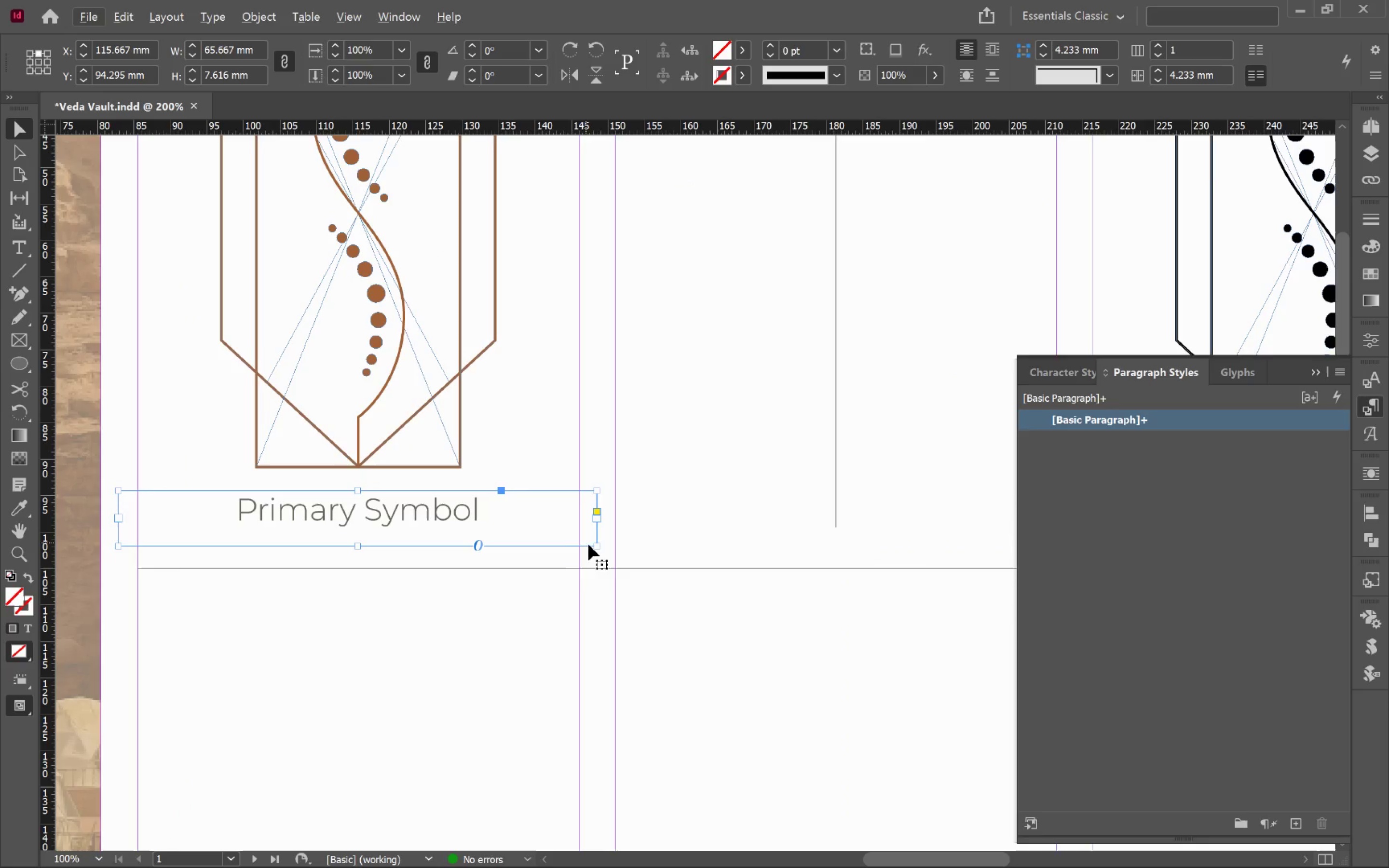 
left_click_drag(start_coordinate=[596, 547], to_coordinate=[501, 546])
 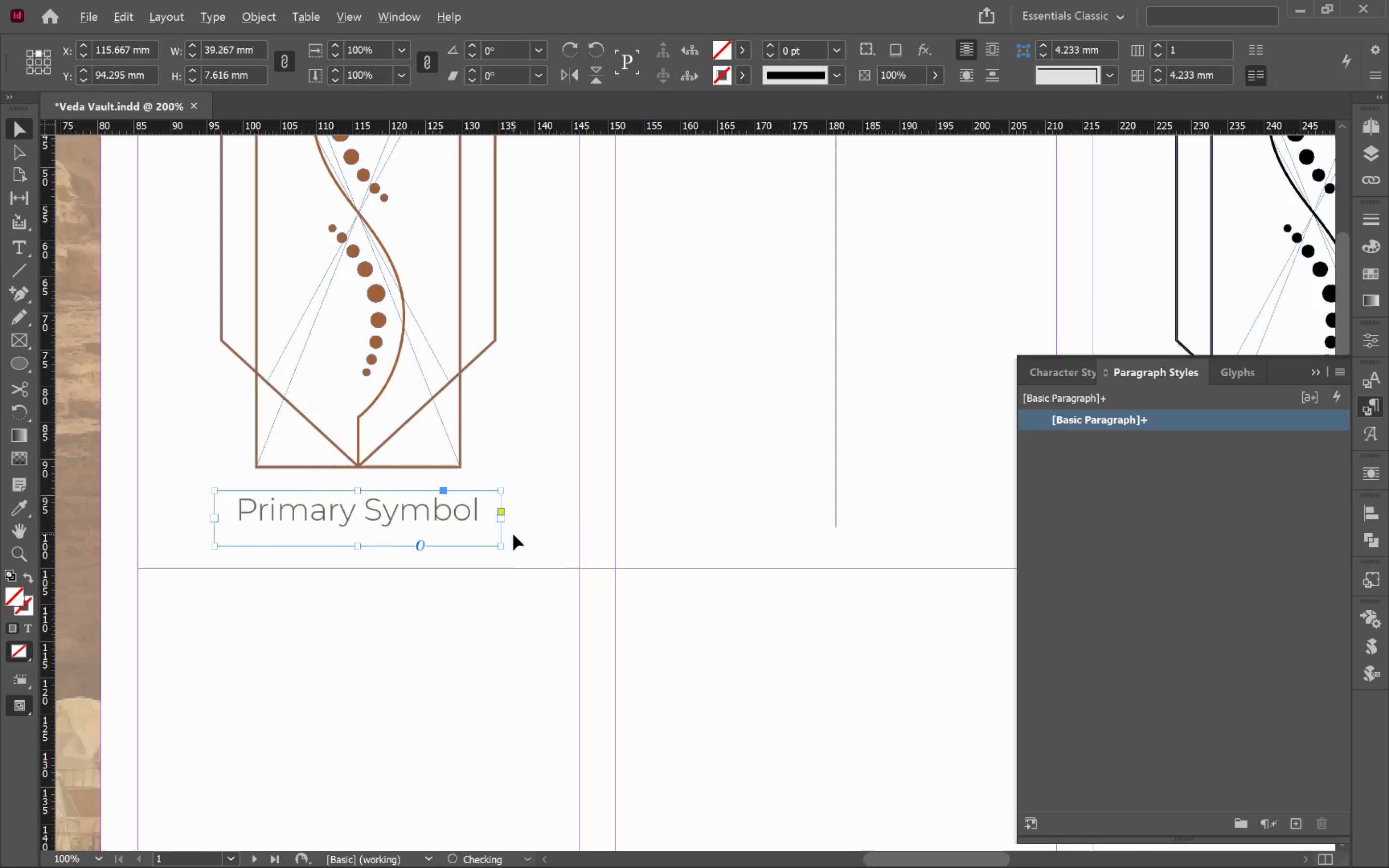 
hold_key(key=AltLeft, duration=2.43)
 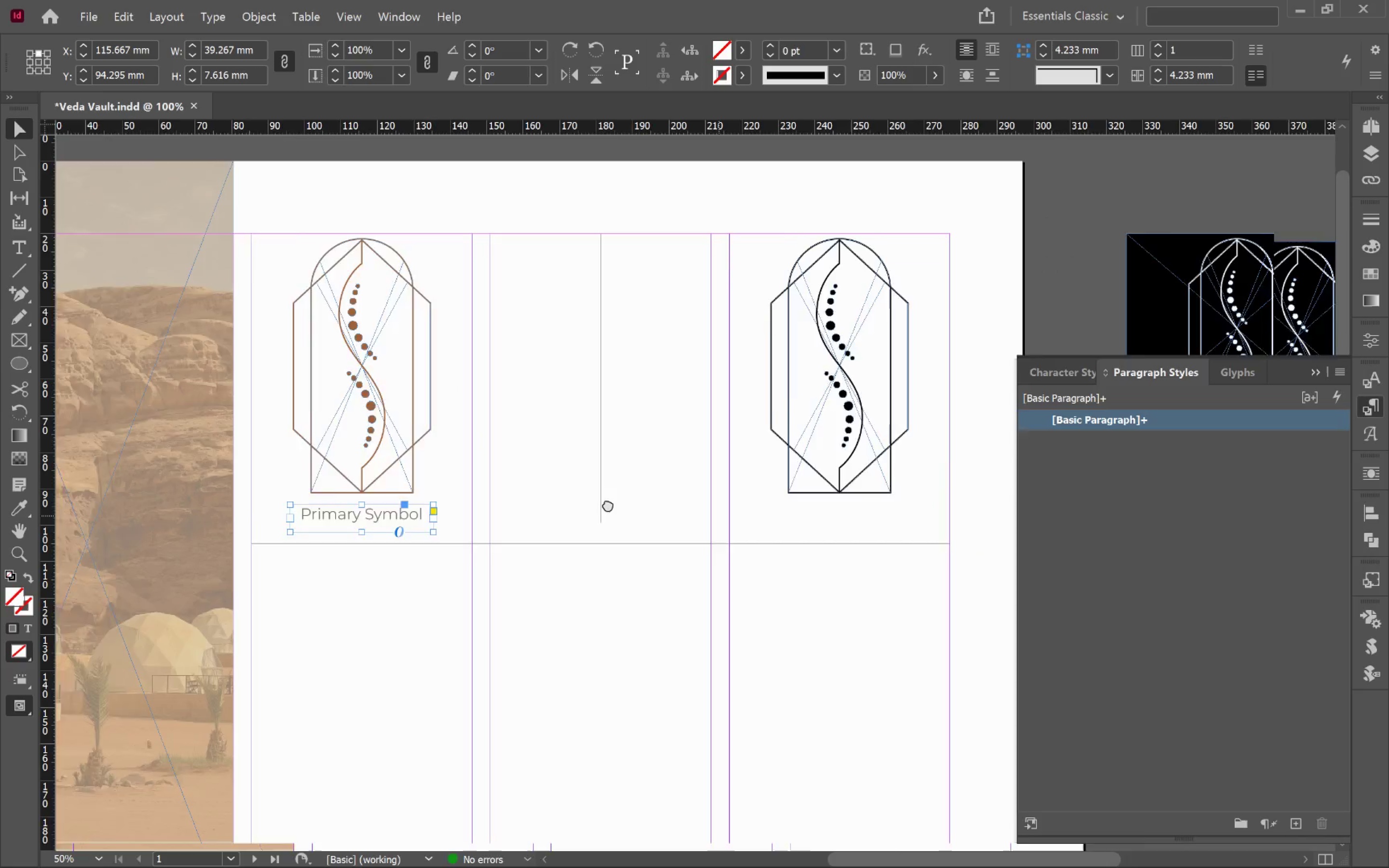 
hold_key(key=Space, duration=0.76)
 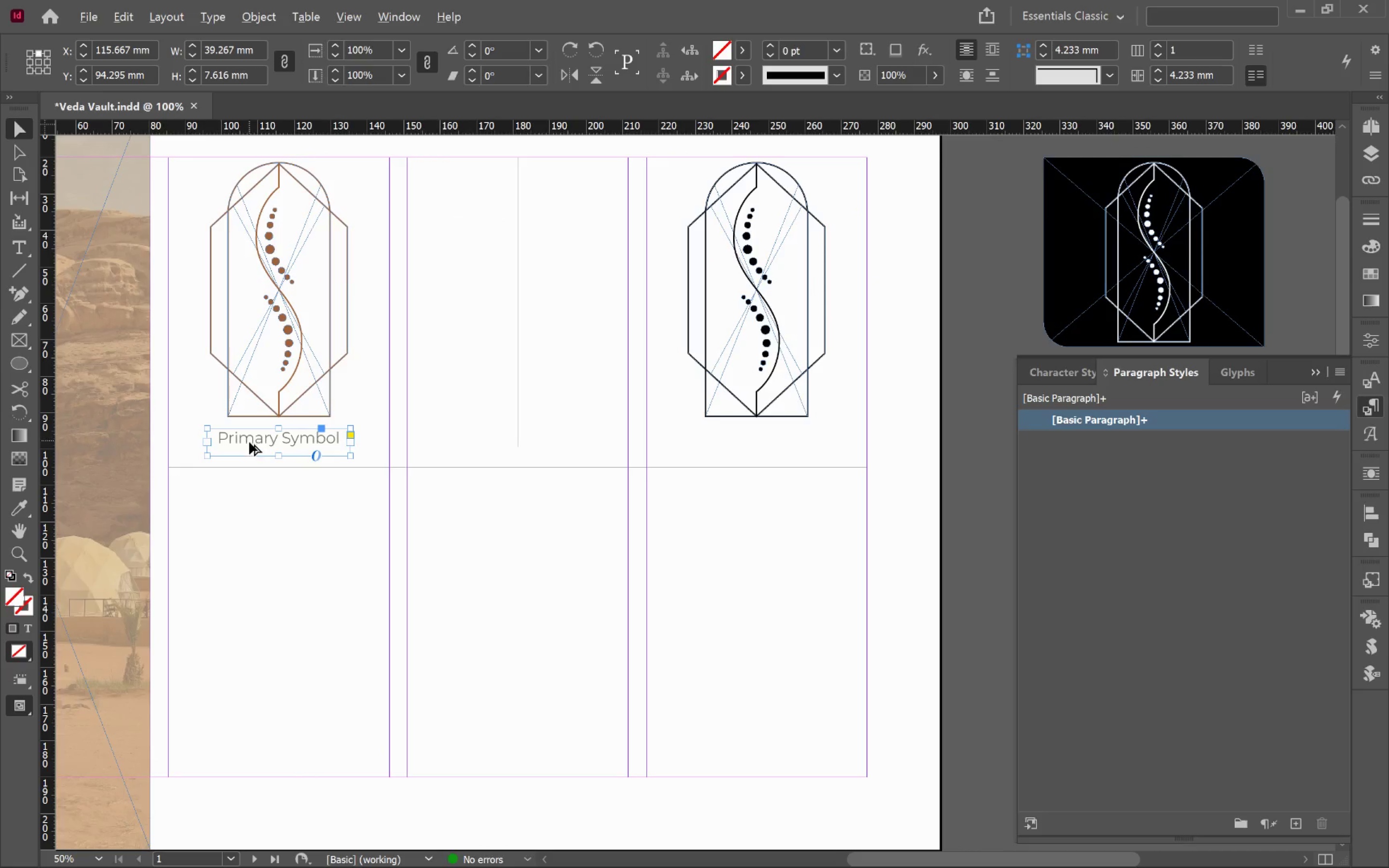 
scroll: coordinate [516, 534], scroll_direction: down, amount: 3.0
 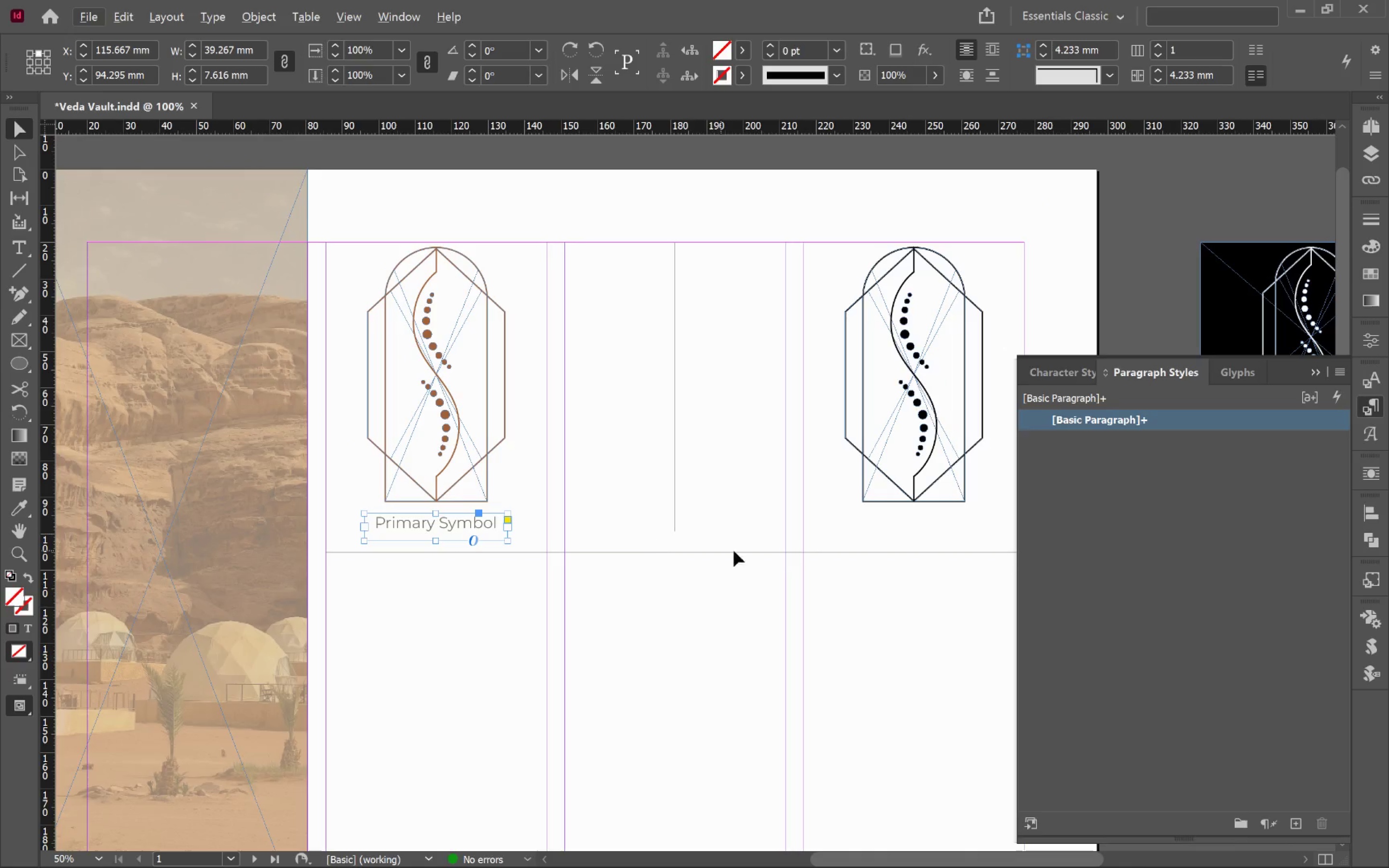 
left_click_drag(start_coordinate=[719, 516], to_coordinate=[562, 431])
 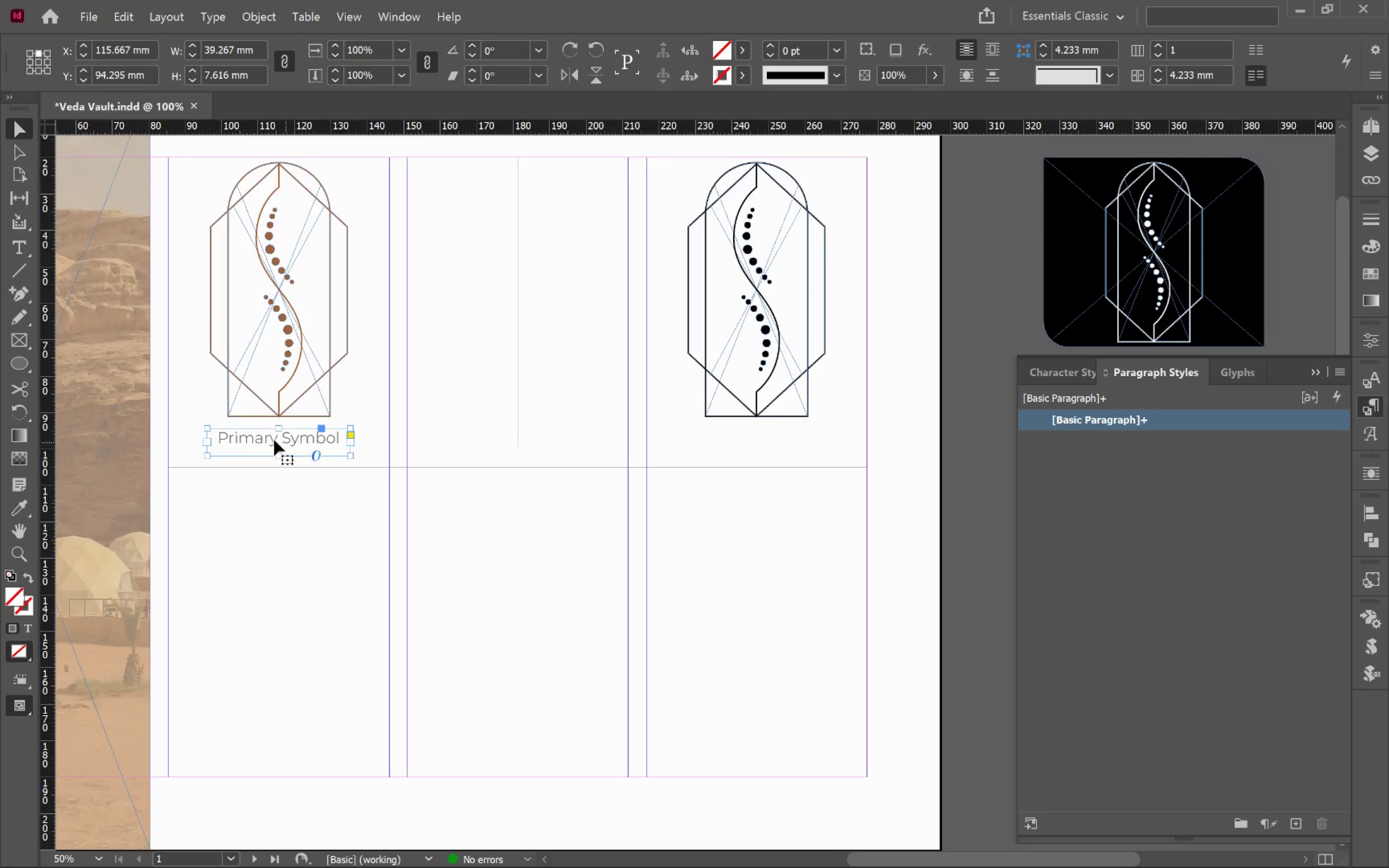 
hold_key(key=AltLeft, duration=2.02)
left_click_drag(start_coordinate=[249, 442], to_coordinate=[726, 486])
 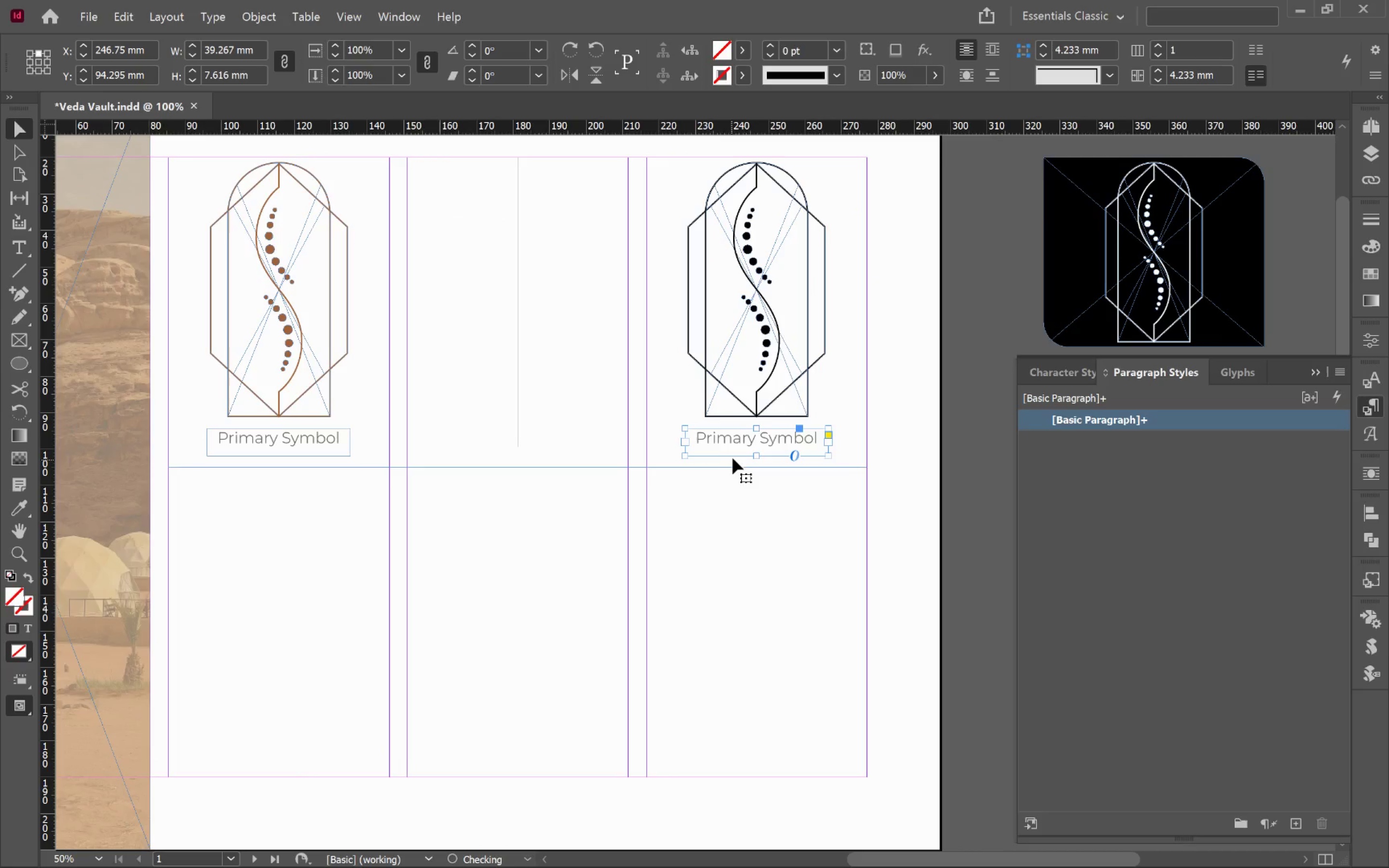 
hold_key(key=ShiftLeft, duration=1.63)
 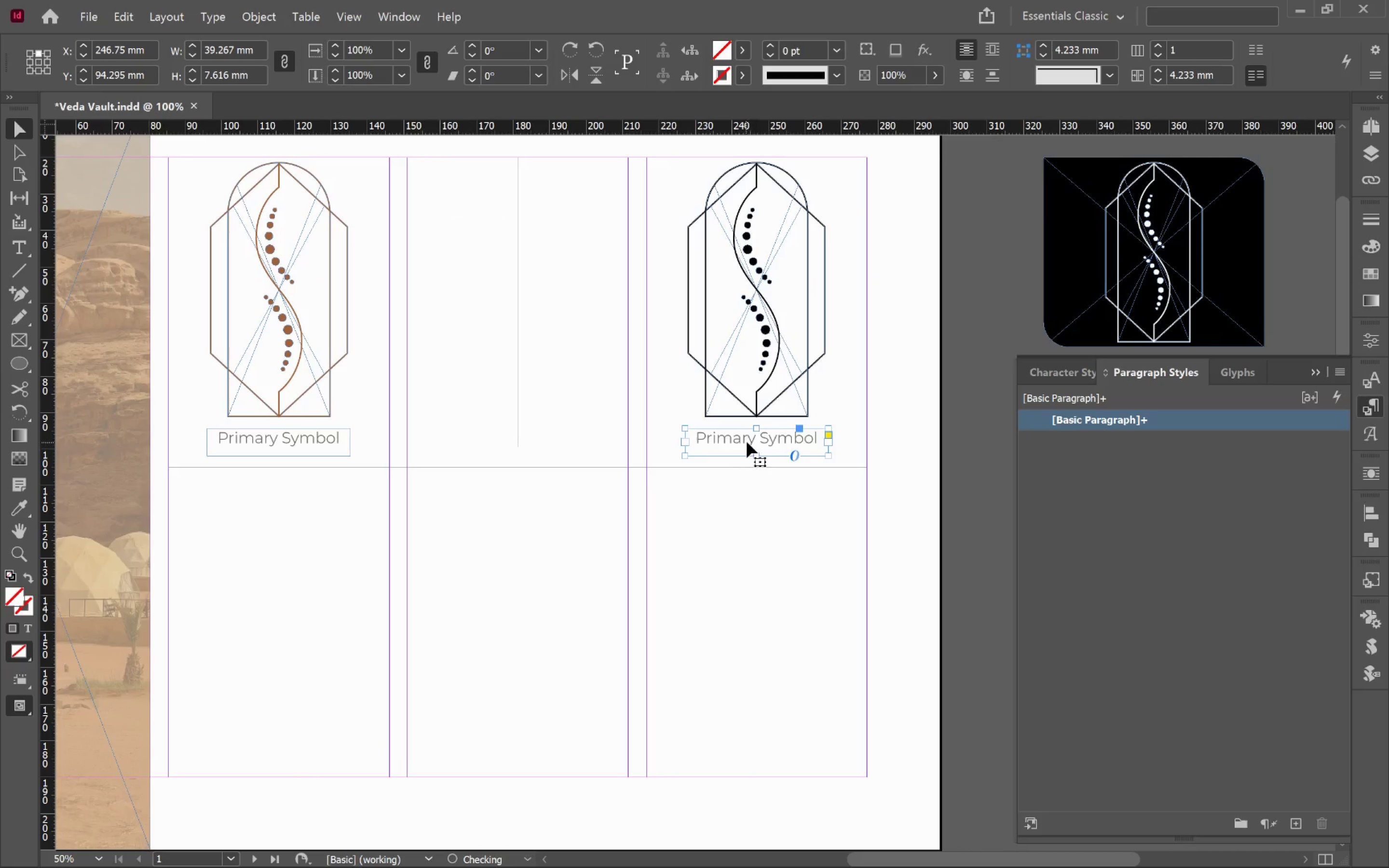 
double_click([747, 442])
 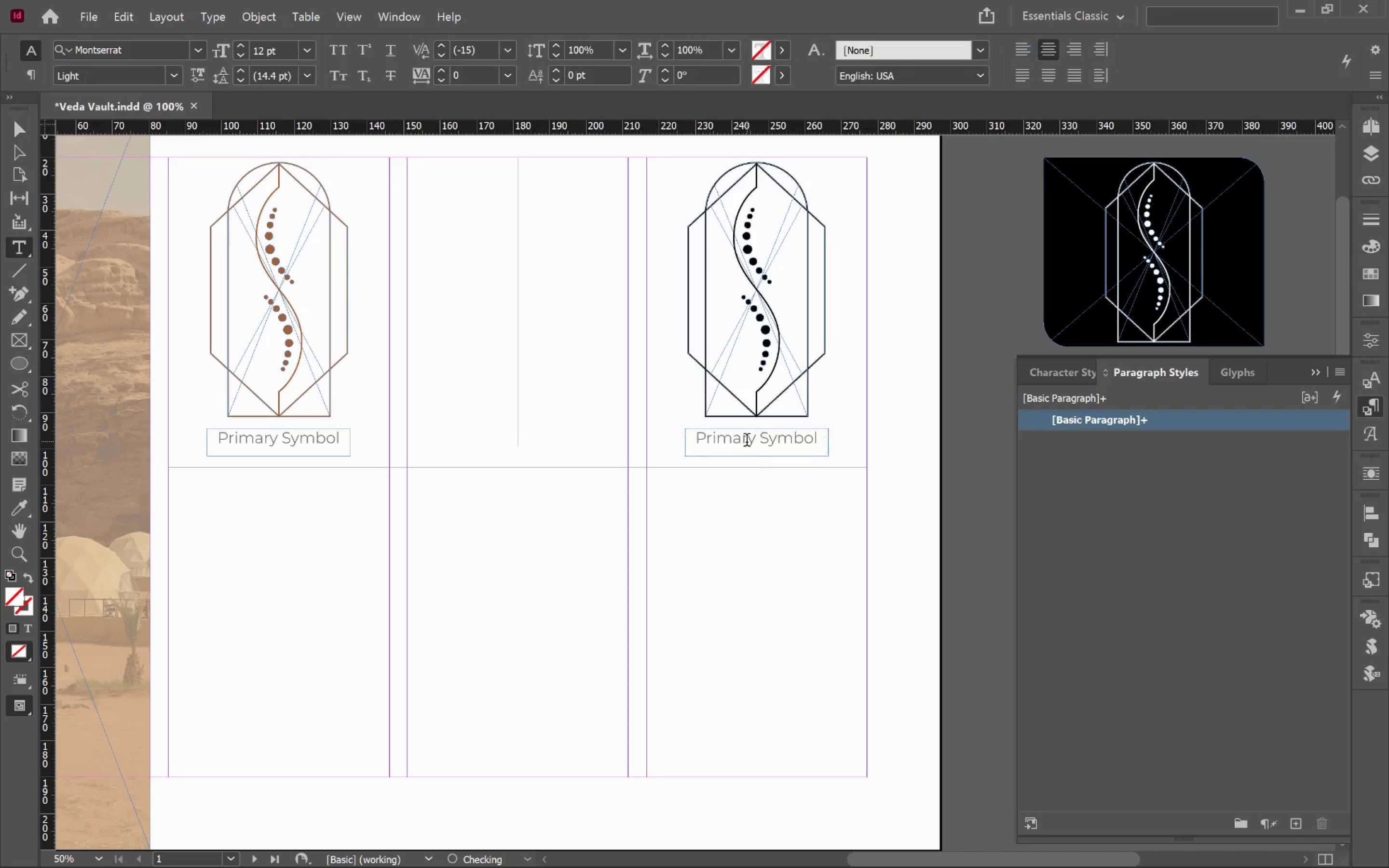 
key(Control+A)
 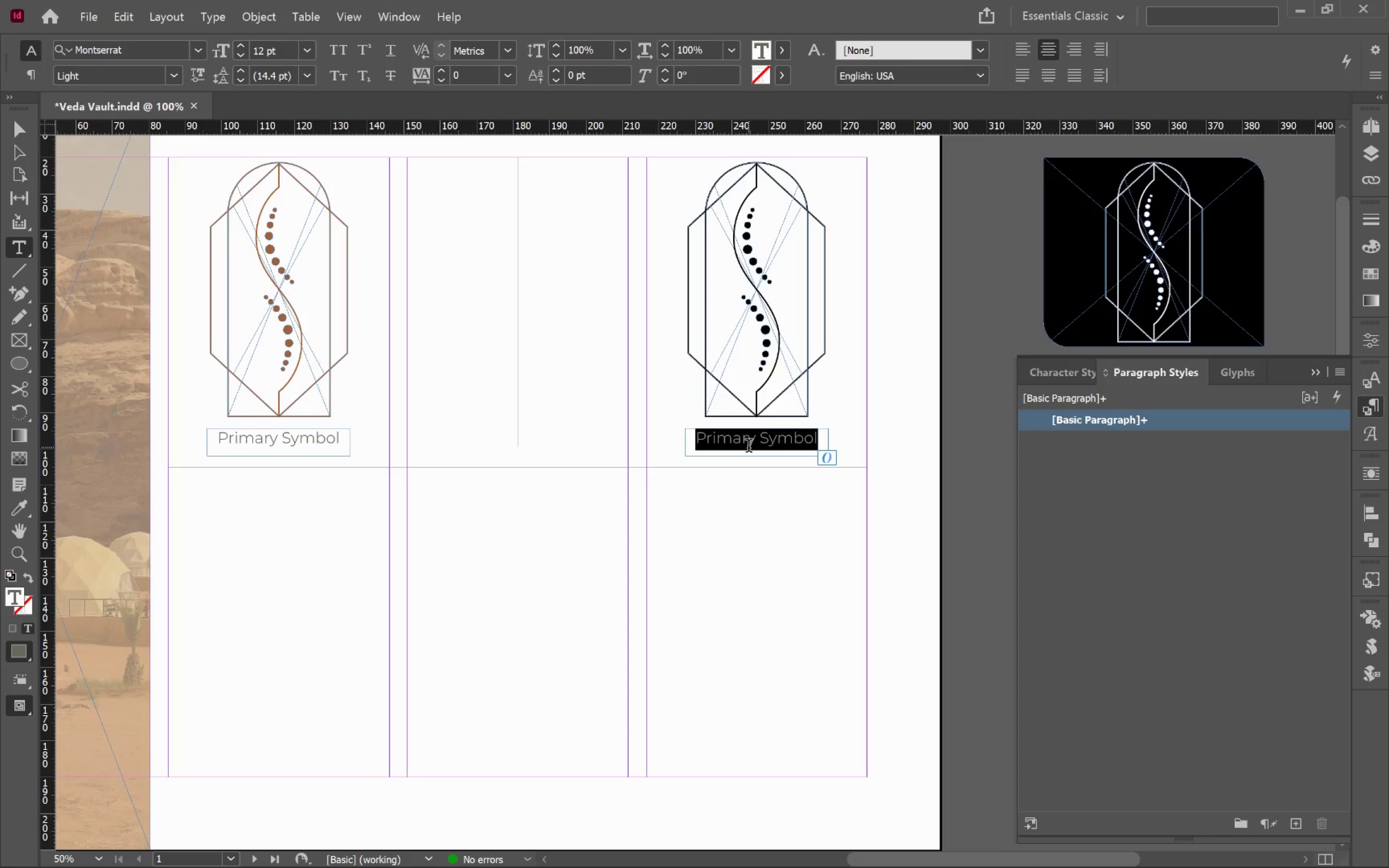 
type(Monochrome)
 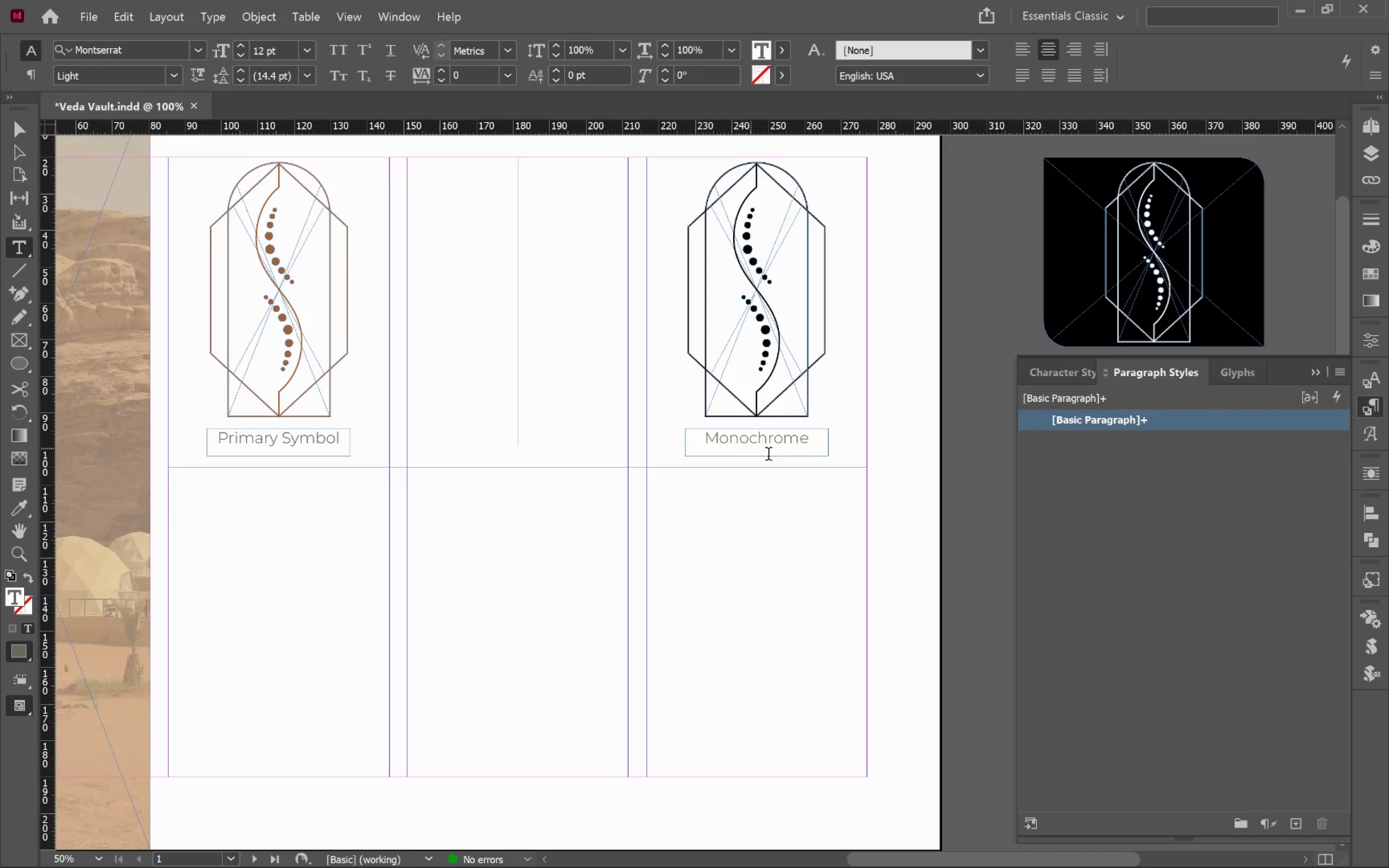 
hold_key(key=ControlLeft, duration=0.47)
left_click([877, 481])
 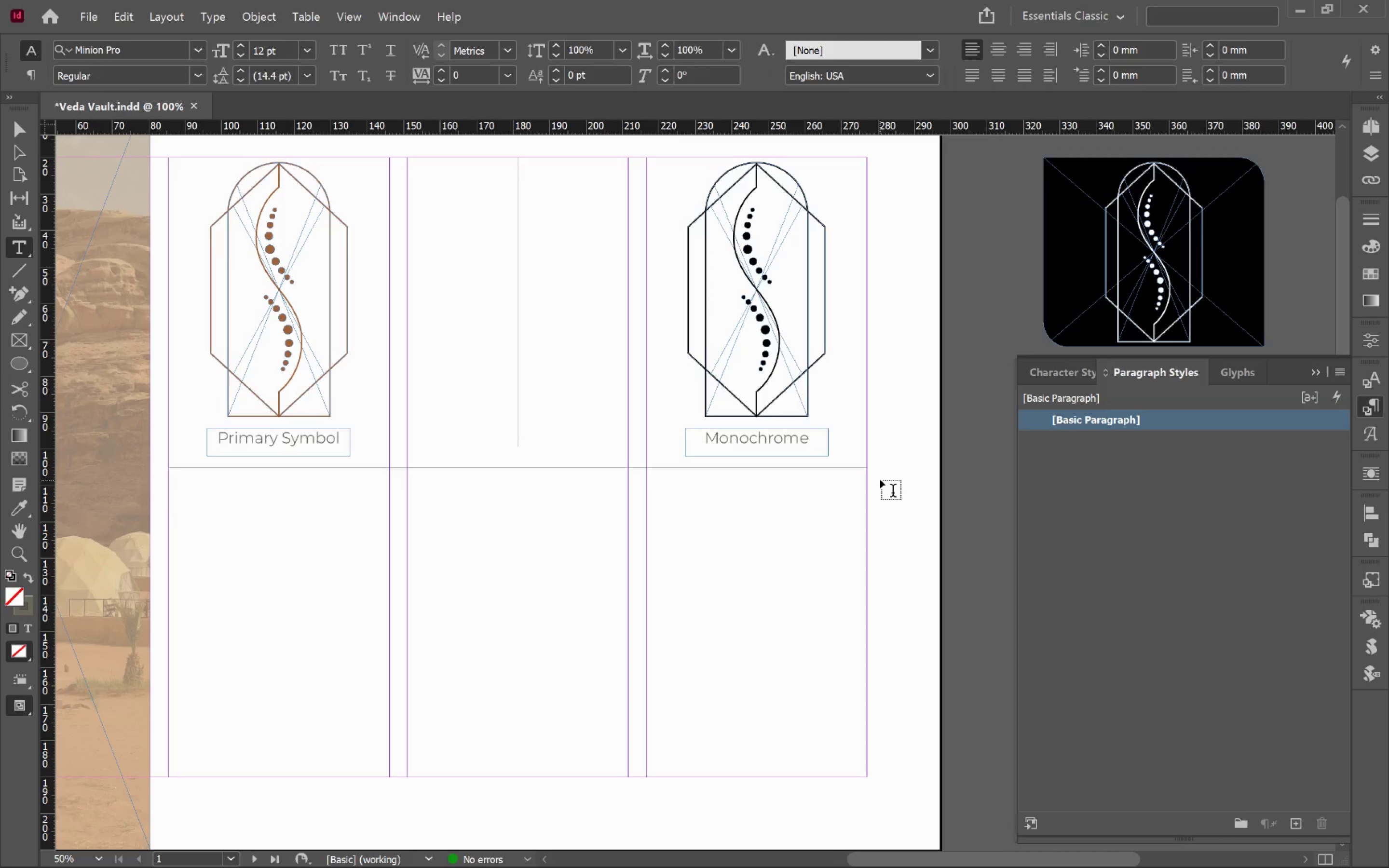 
key(V)
 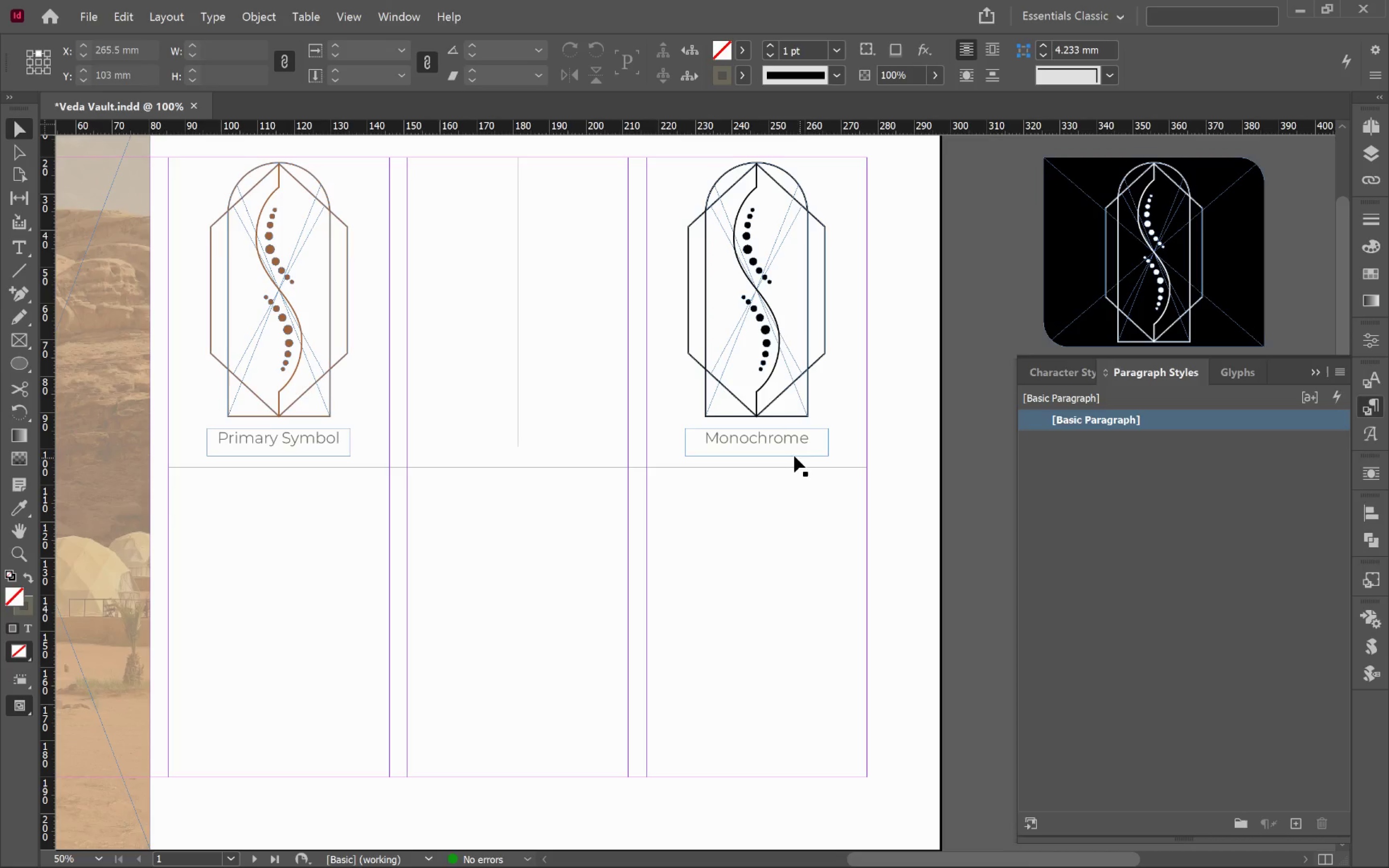 
left_click([784, 441])
 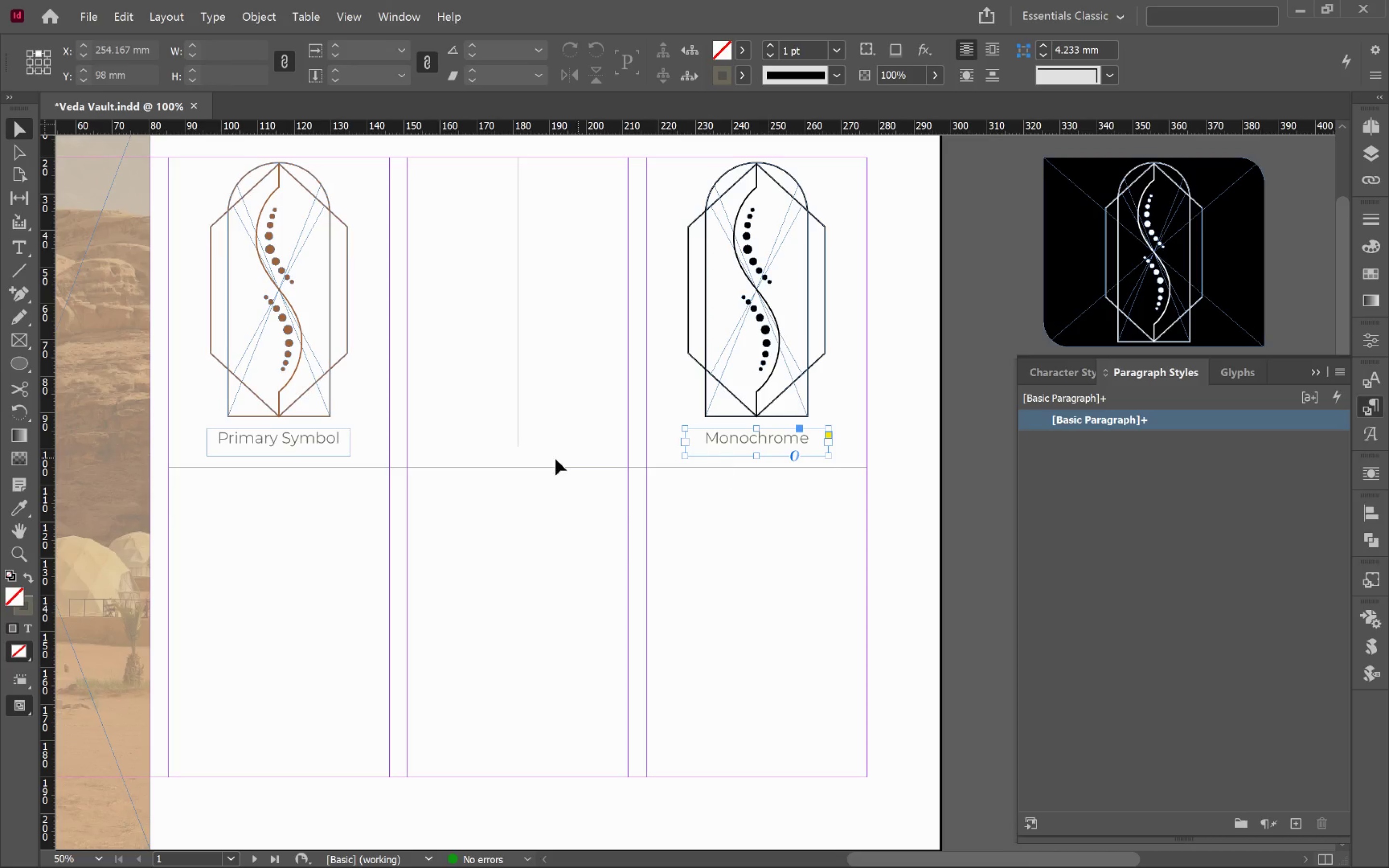 
hold_key(key=ShiftLeft, duration=0.66)
left_click([261, 440])
 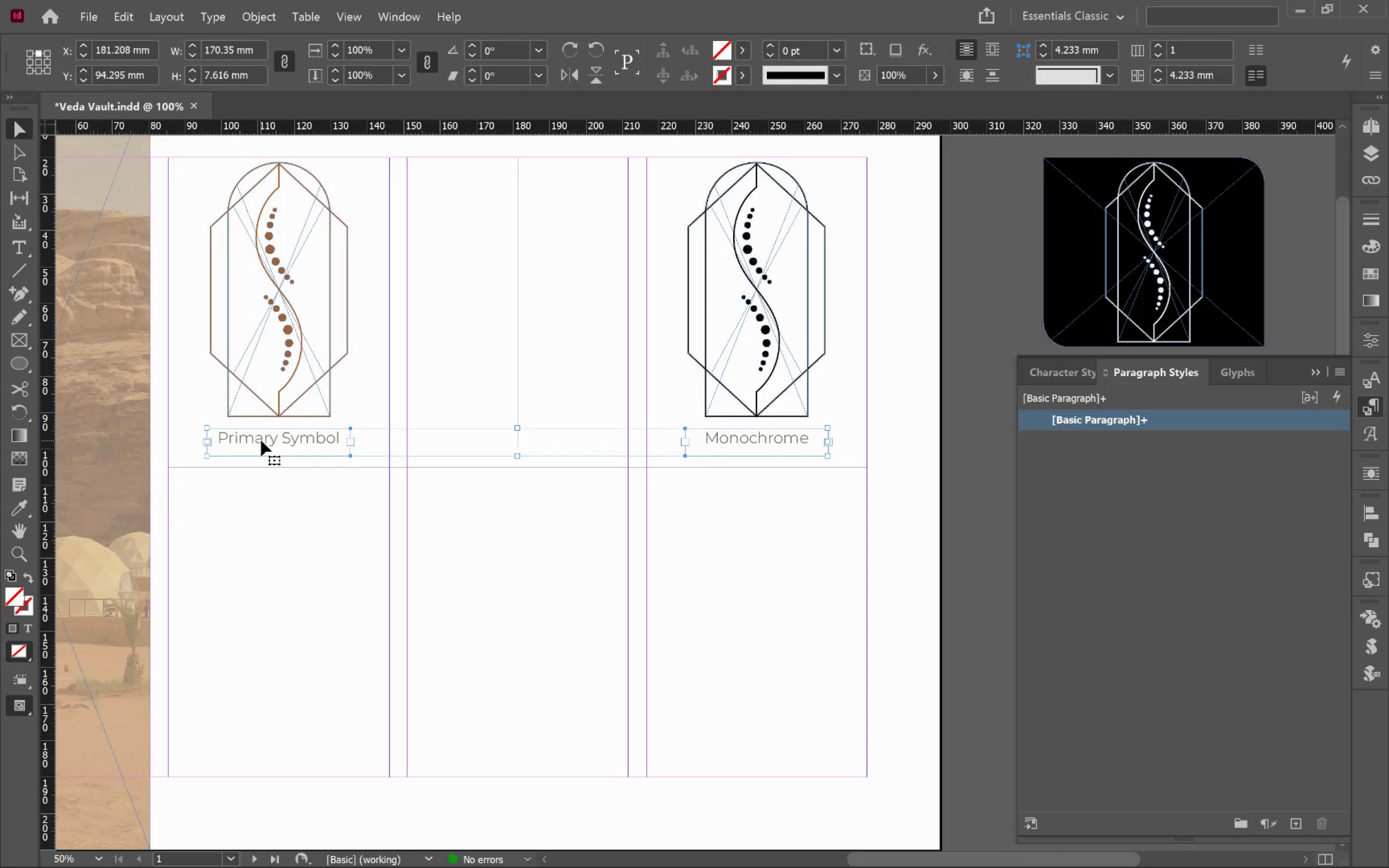 
key(T)
 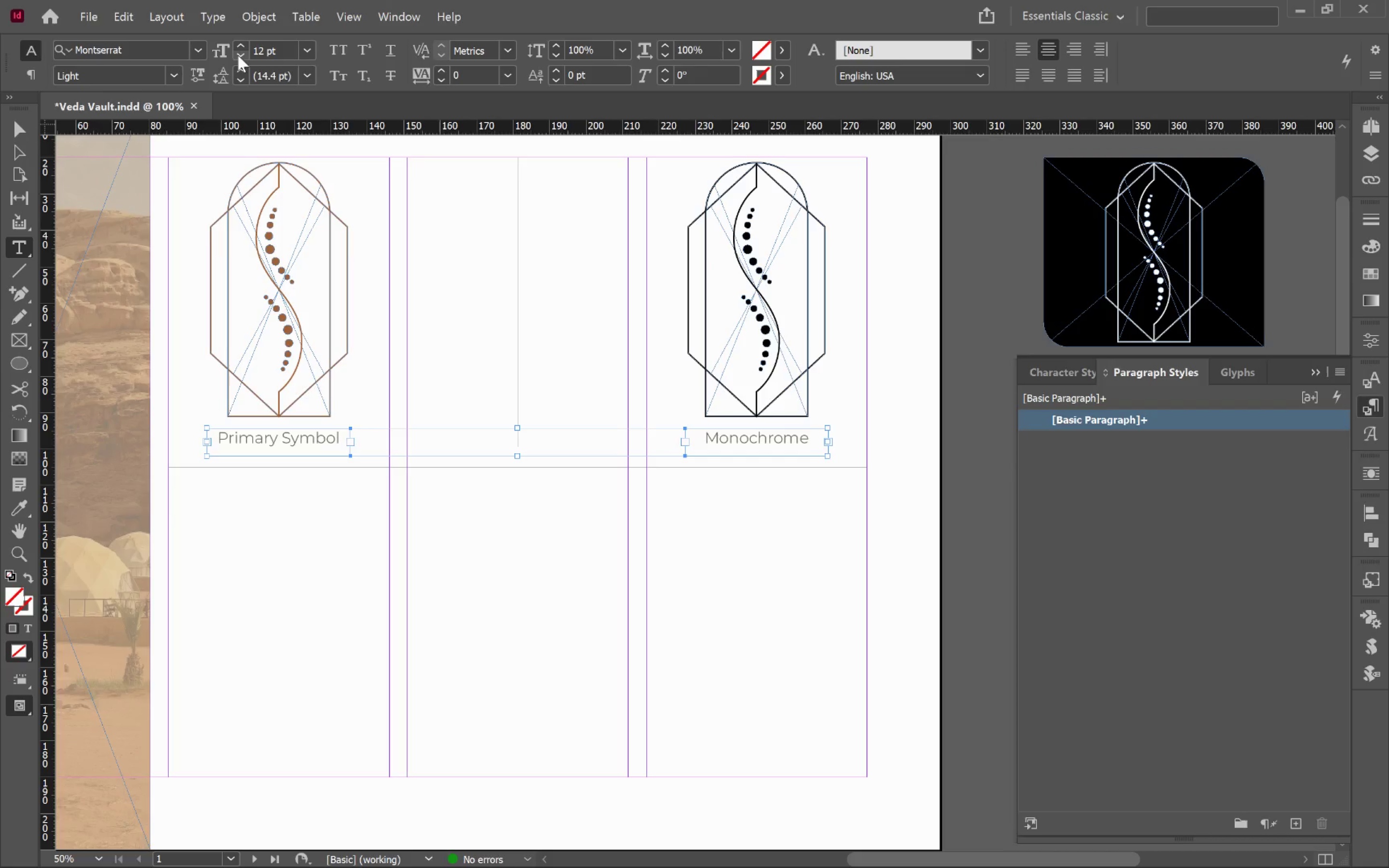 
double_click([238, 55])
 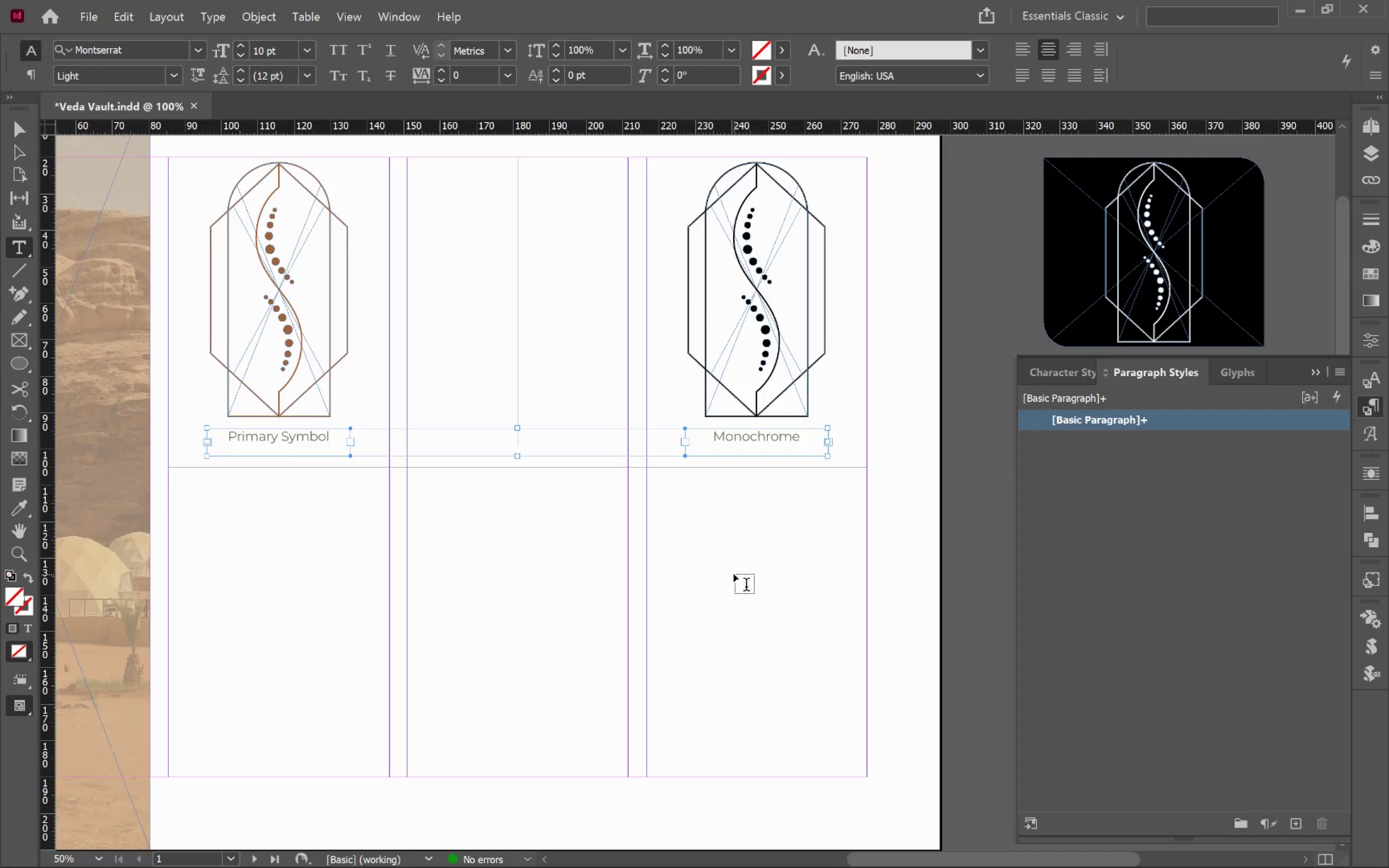 
left_click([777, 552])
 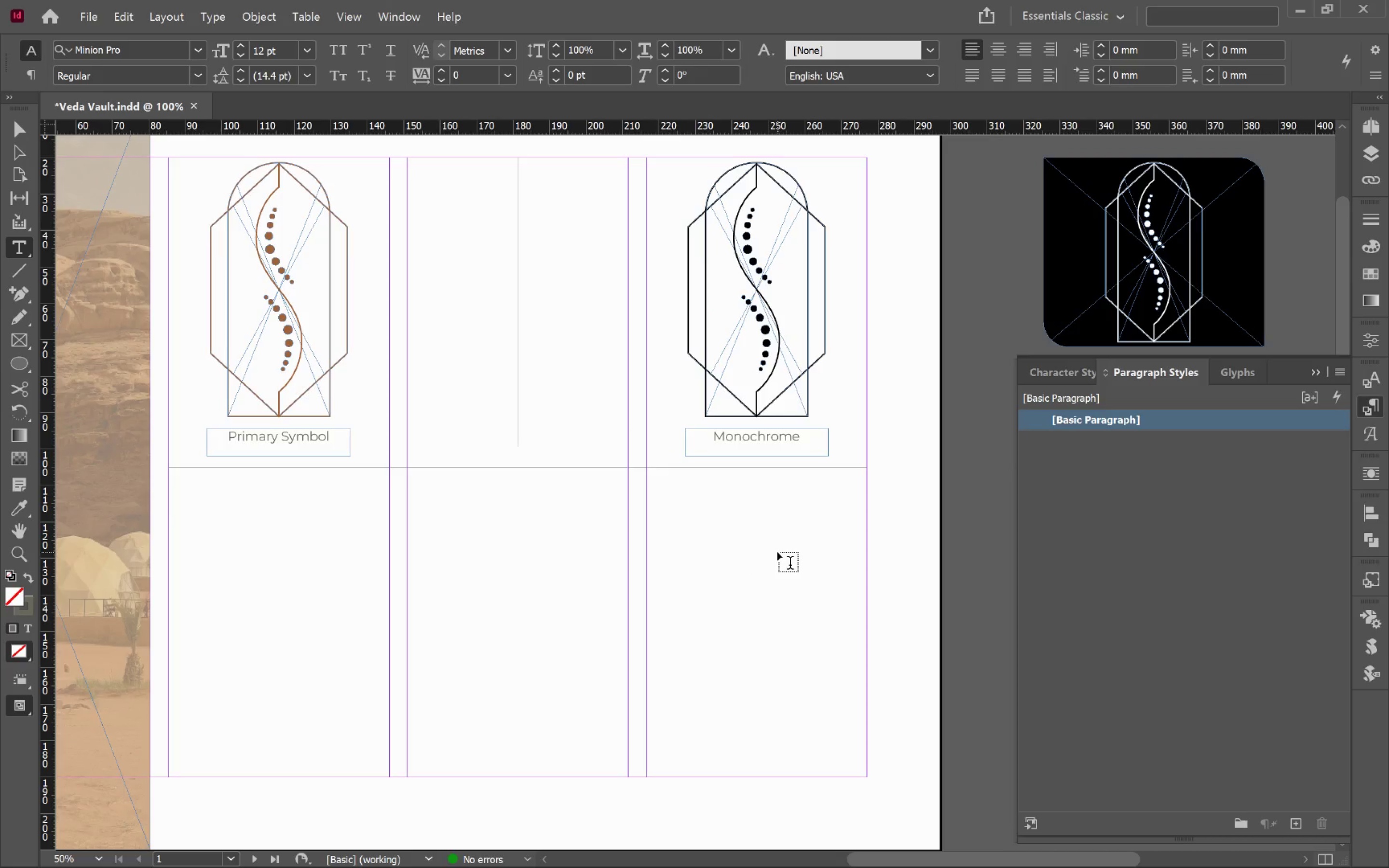 
key(W)
 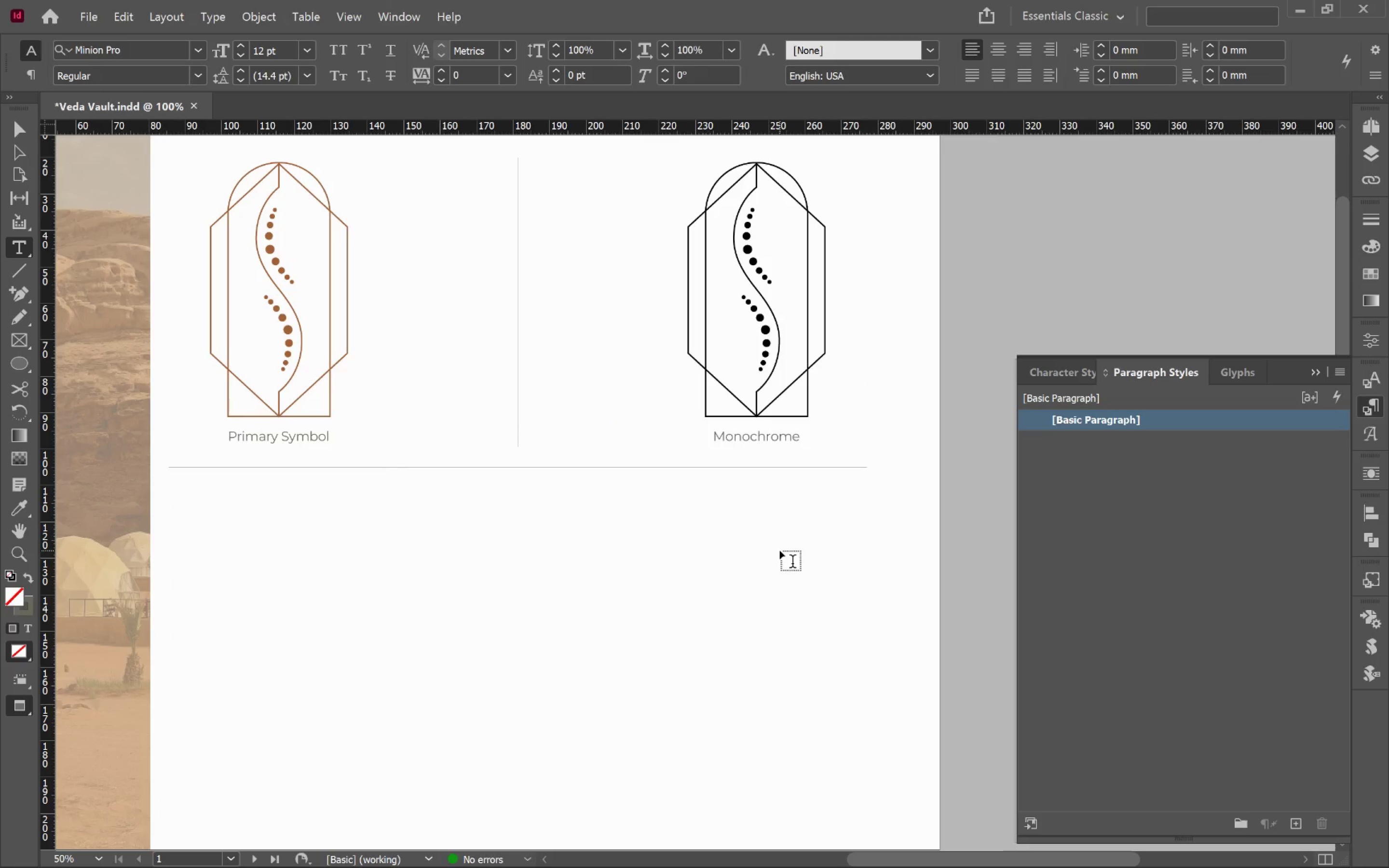 
key(V)
 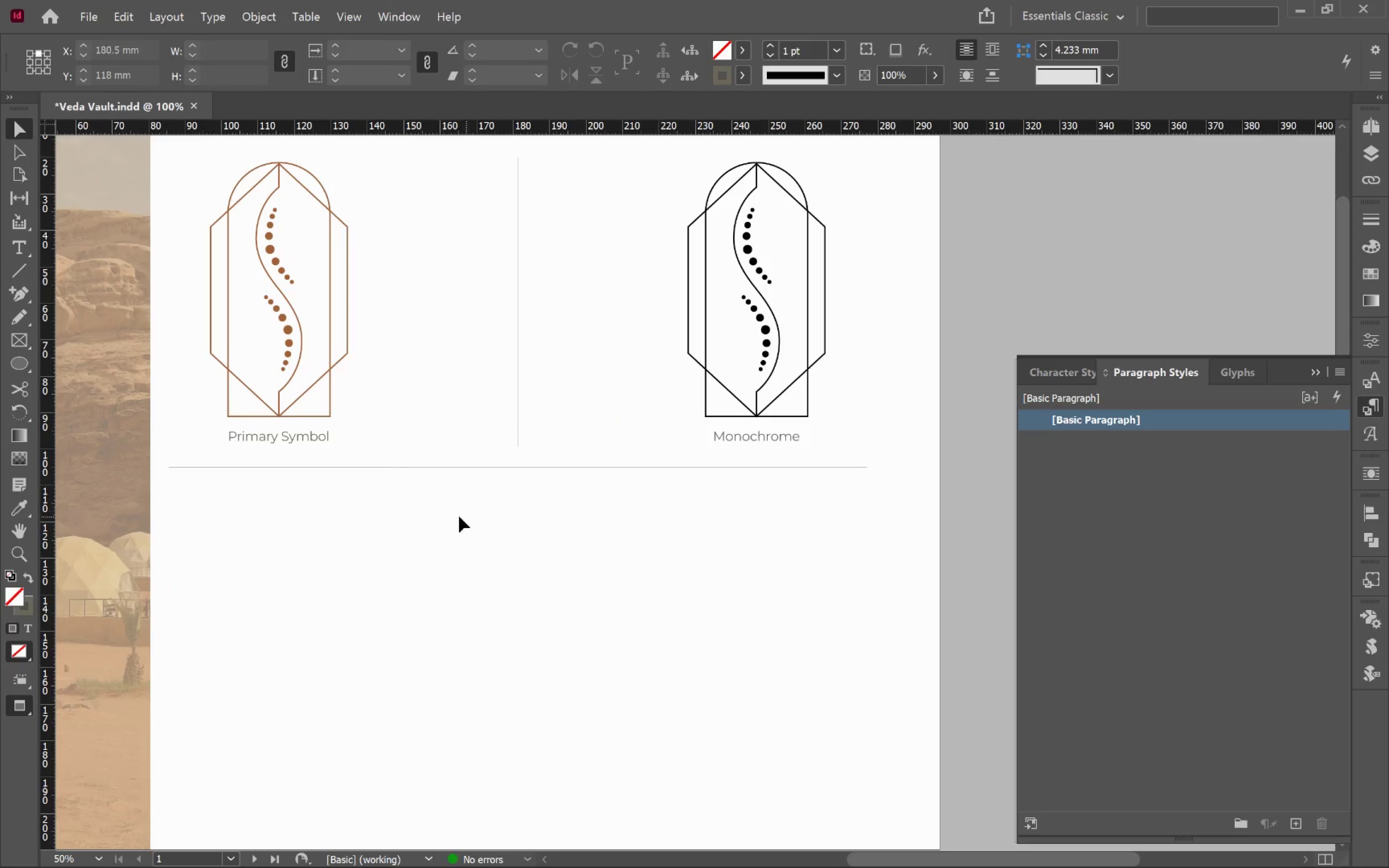 
left_click_drag(start_coordinate=[449, 516], to_coordinate=[533, 378])
 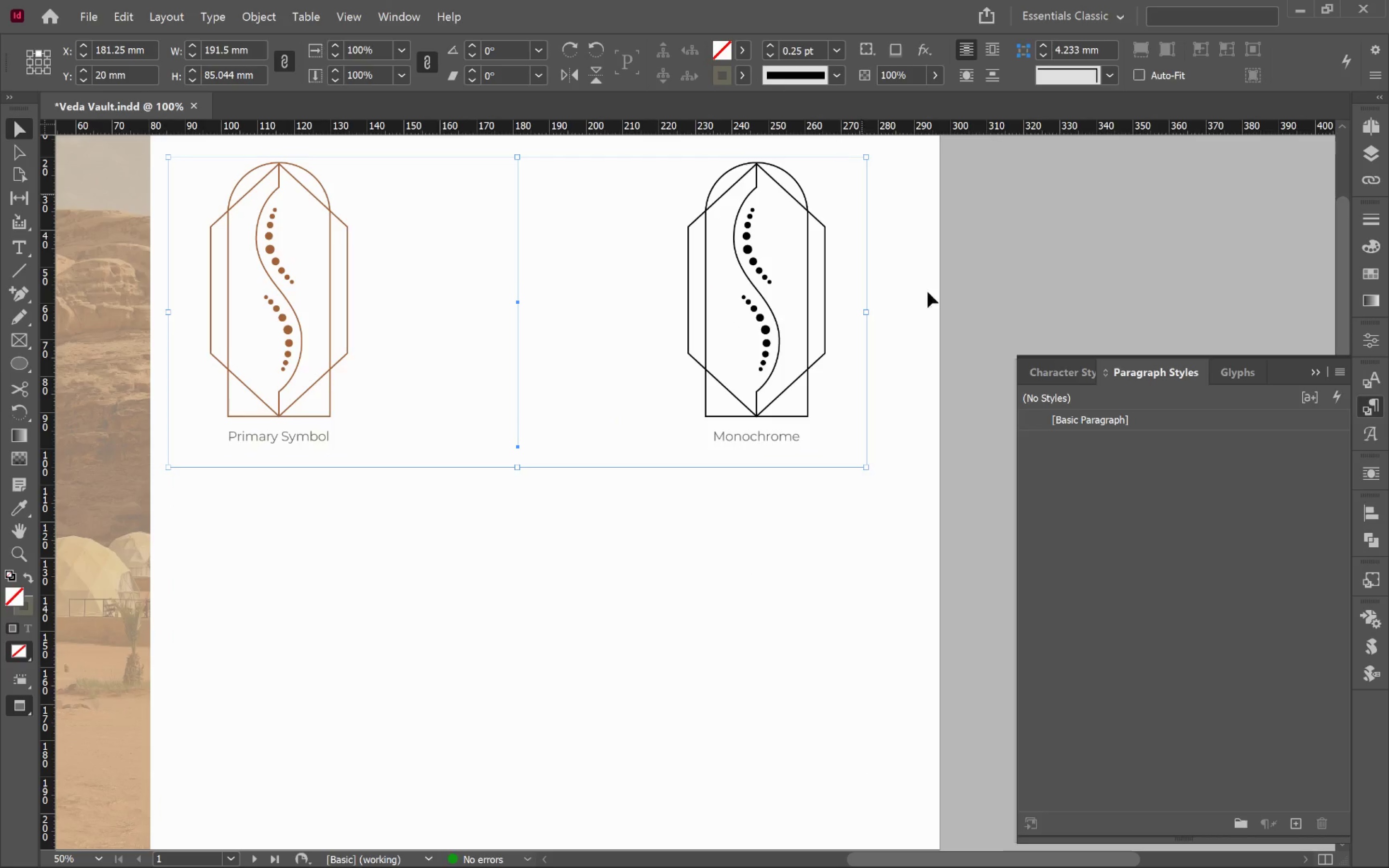 
left_click([961, 318])
 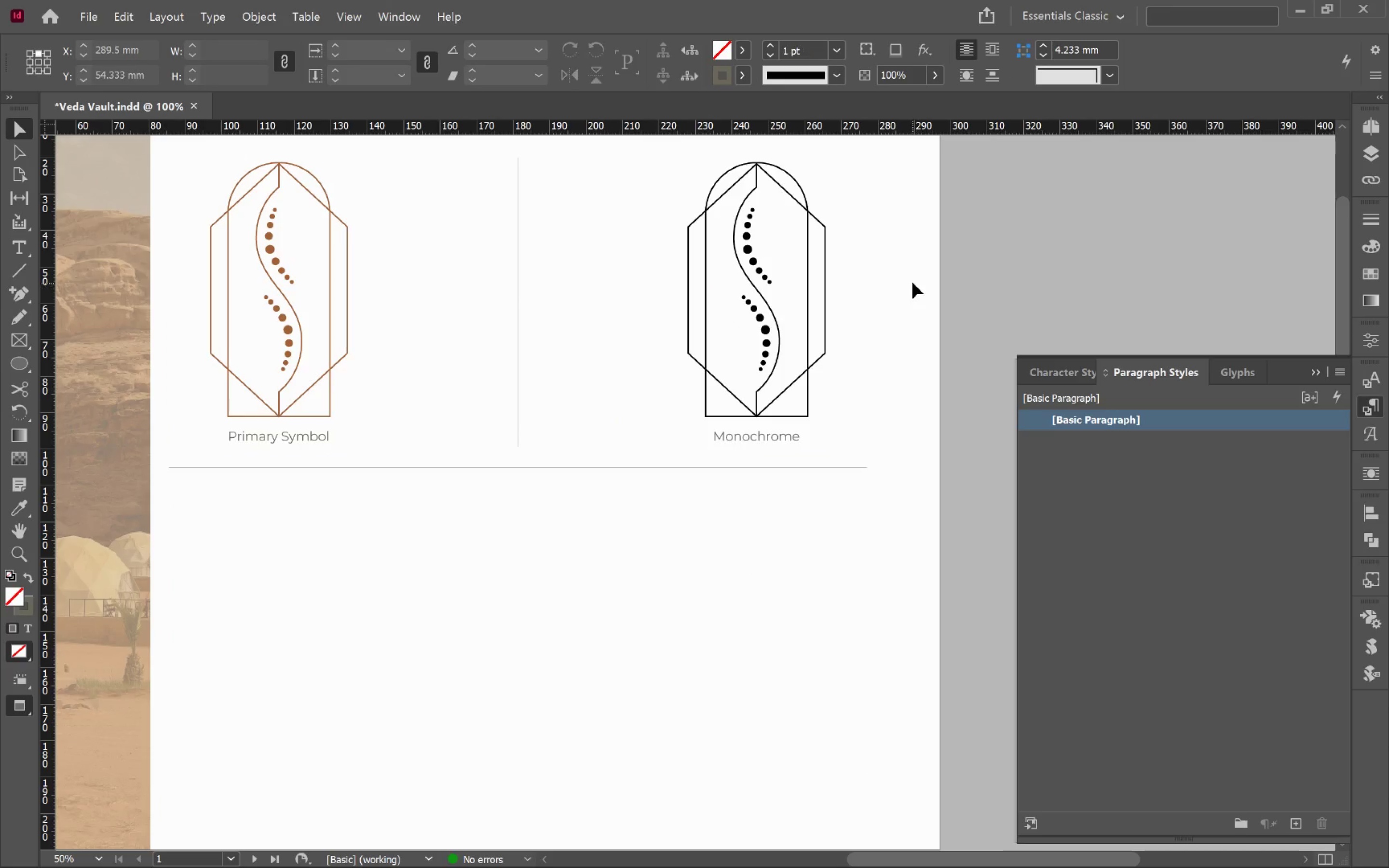 
hold_key(key=AltLeft, duration=0.44)
 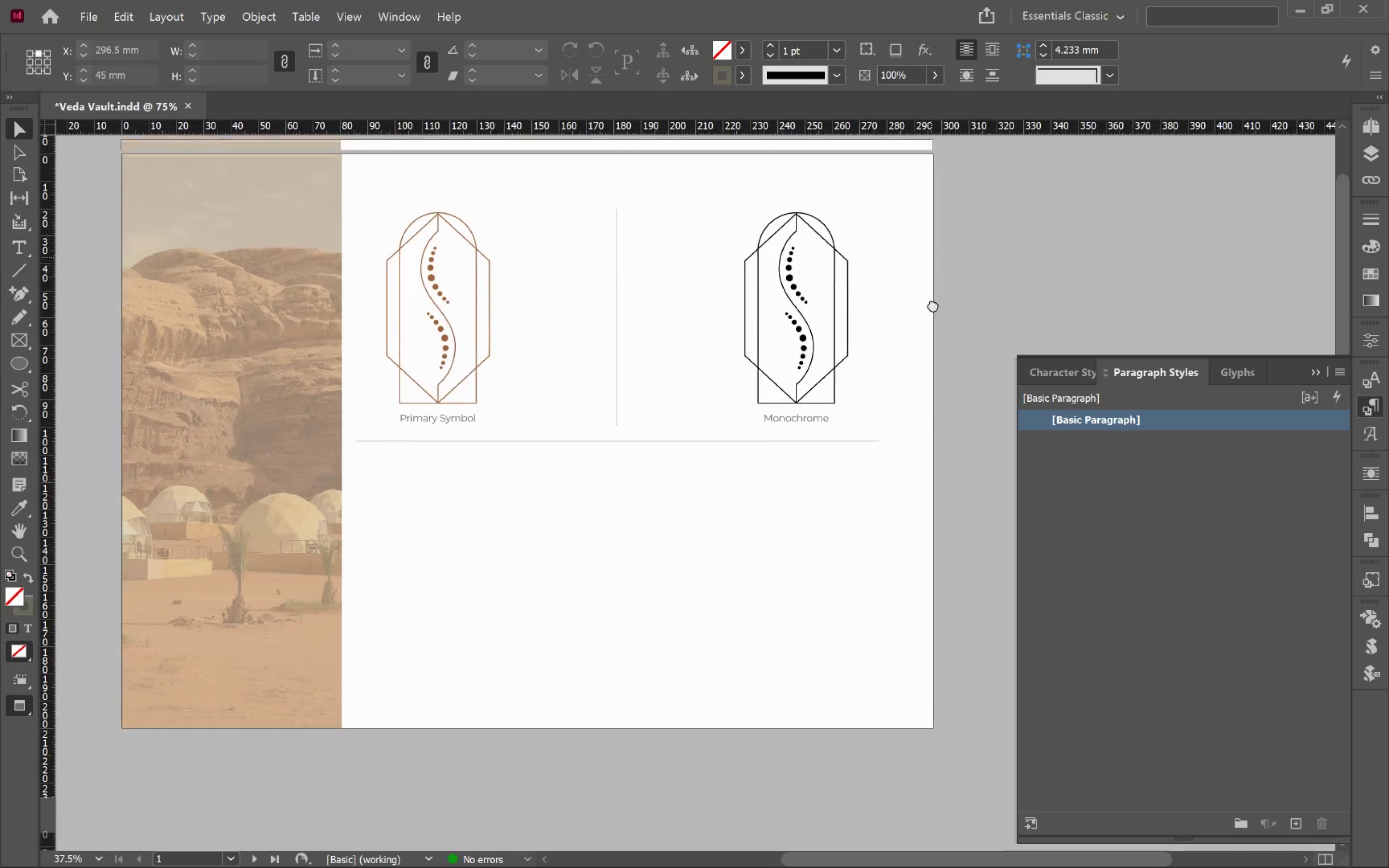 
hold_key(key=Space, duration=1.5)
 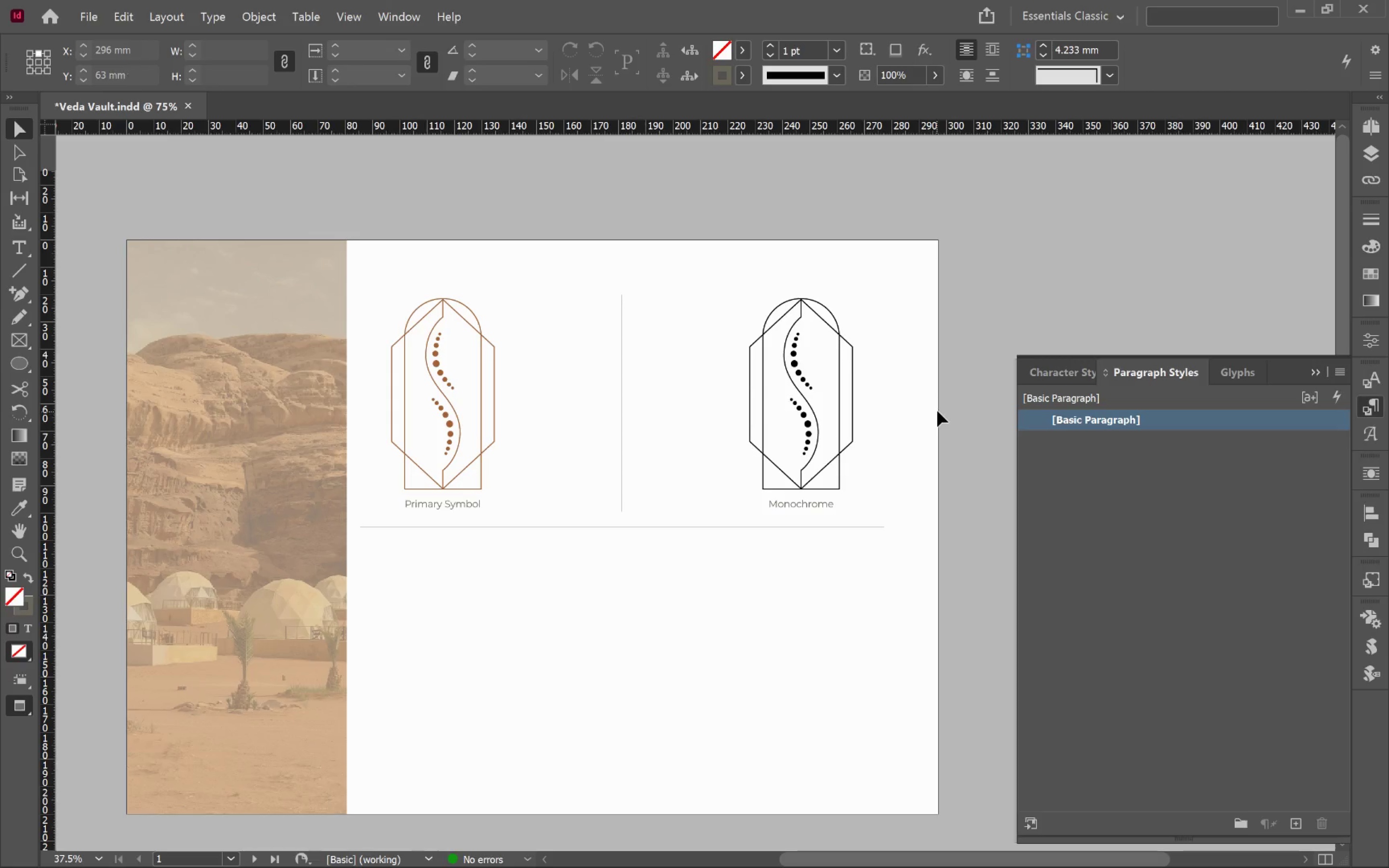 
scroll: coordinate [912, 283], scroll_direction: down, amount: 1.0
 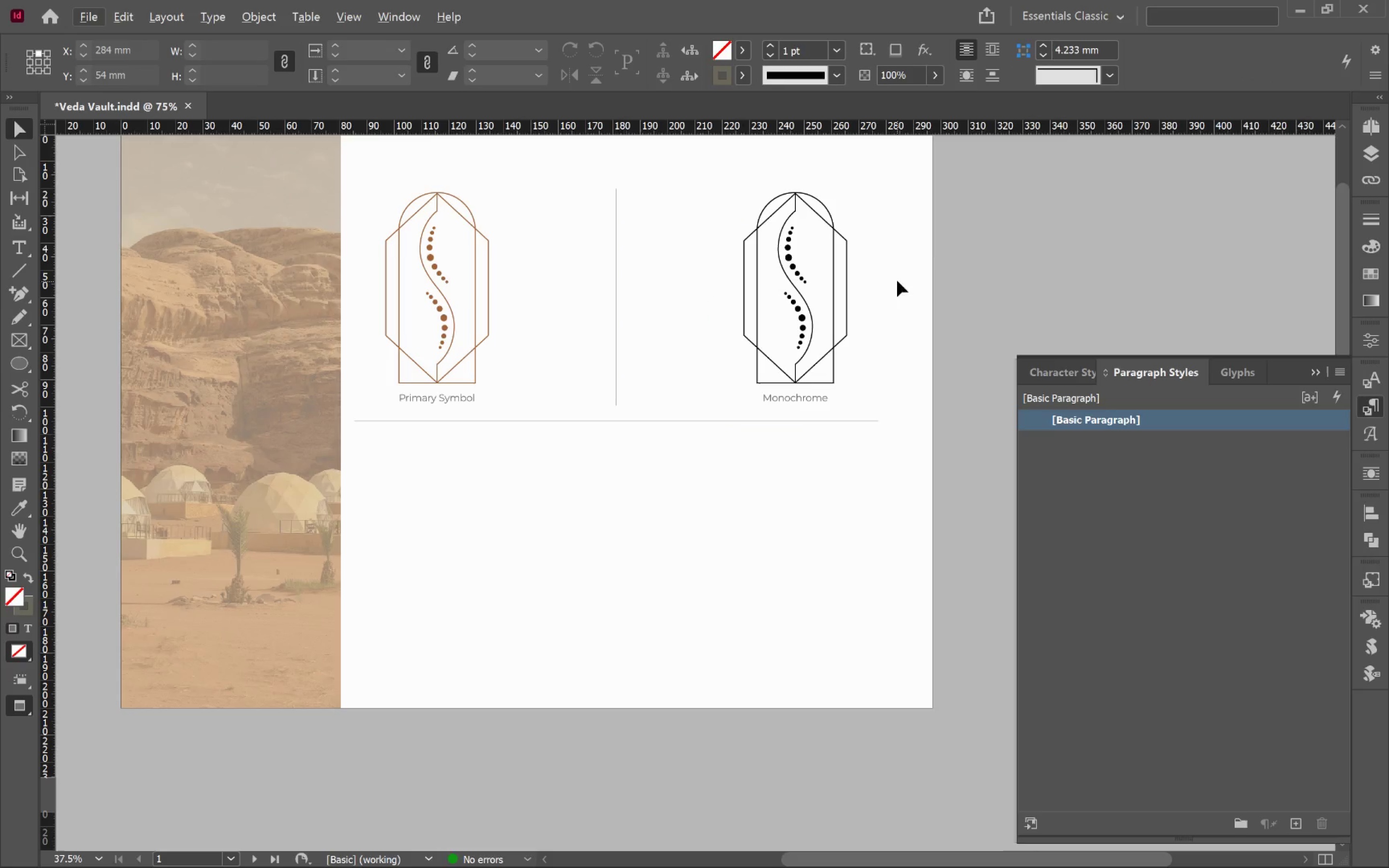 
left_click_drag(start_coordinate=[931, 257], to_coordinate=[937, 415])
 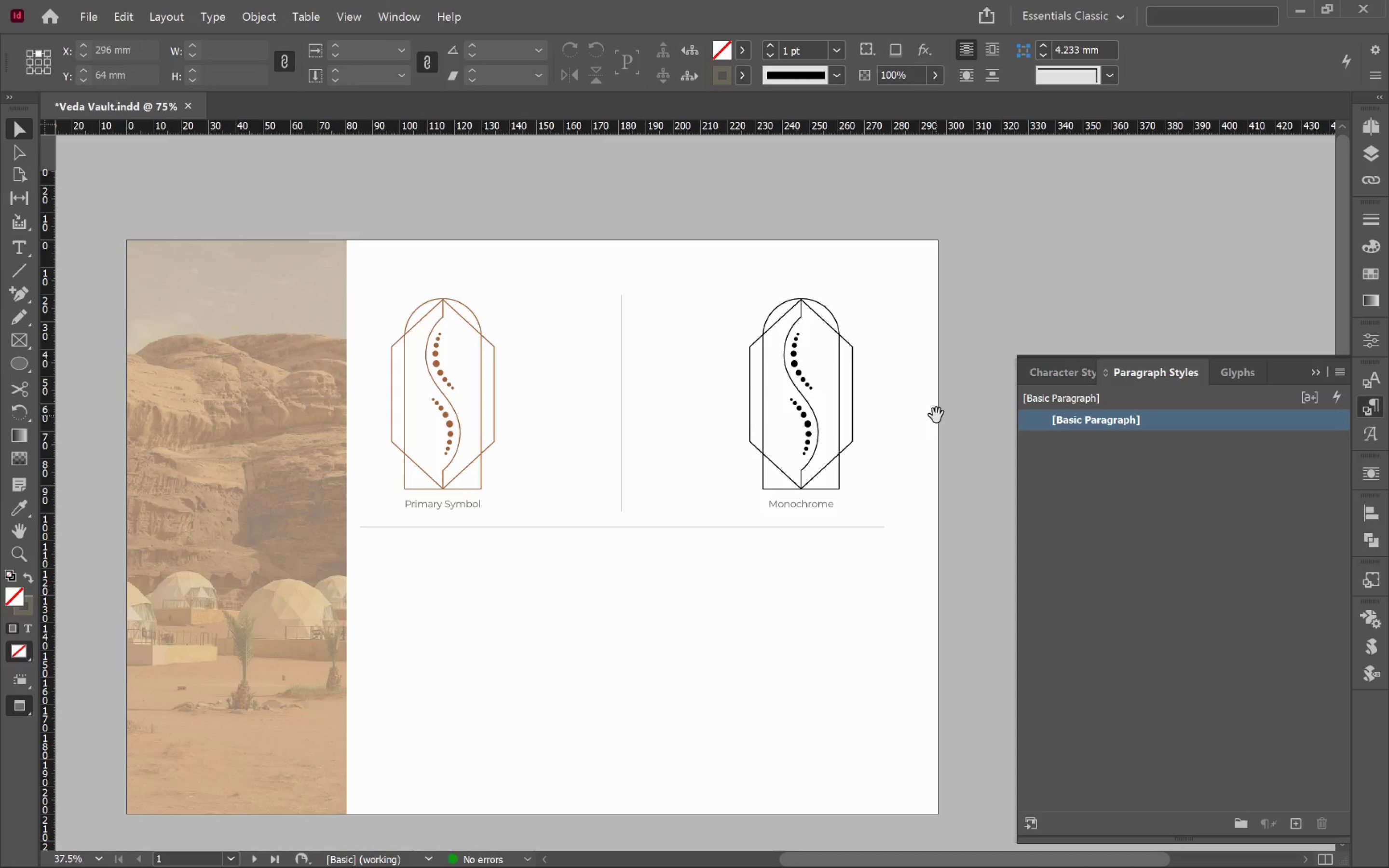 
key(Space)
 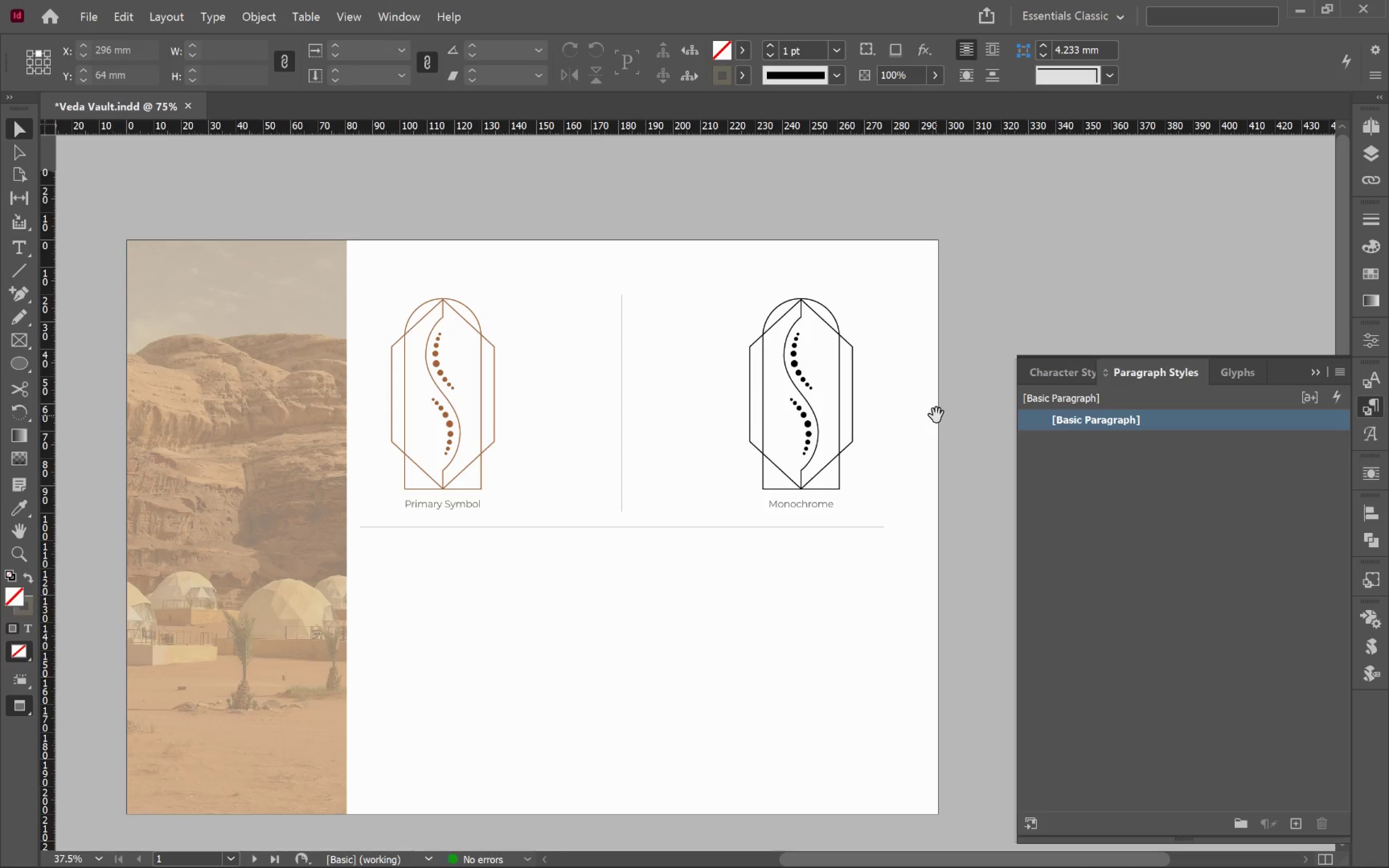 
key(Space)
 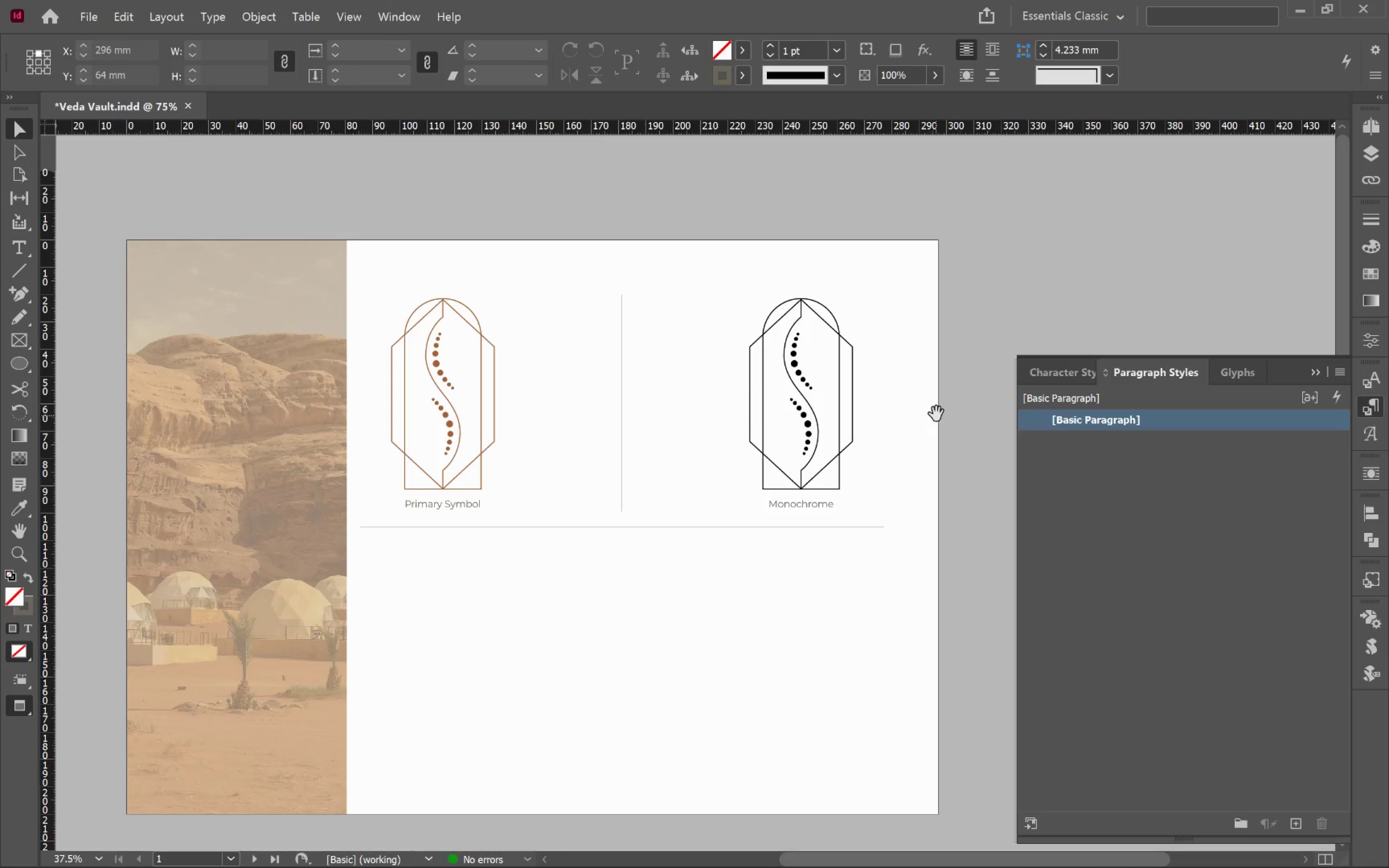 
key(Space)
 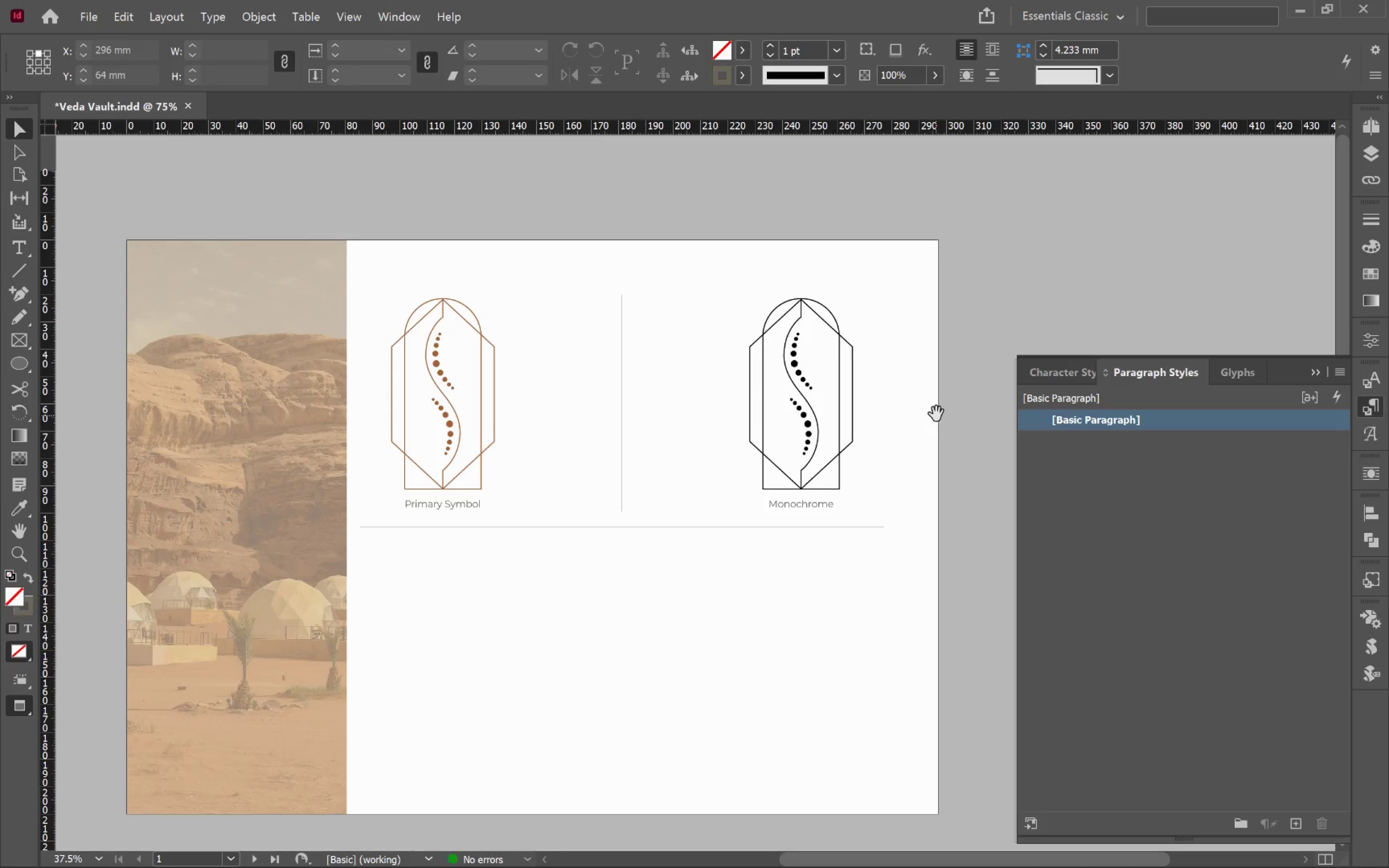 
key(Space)
 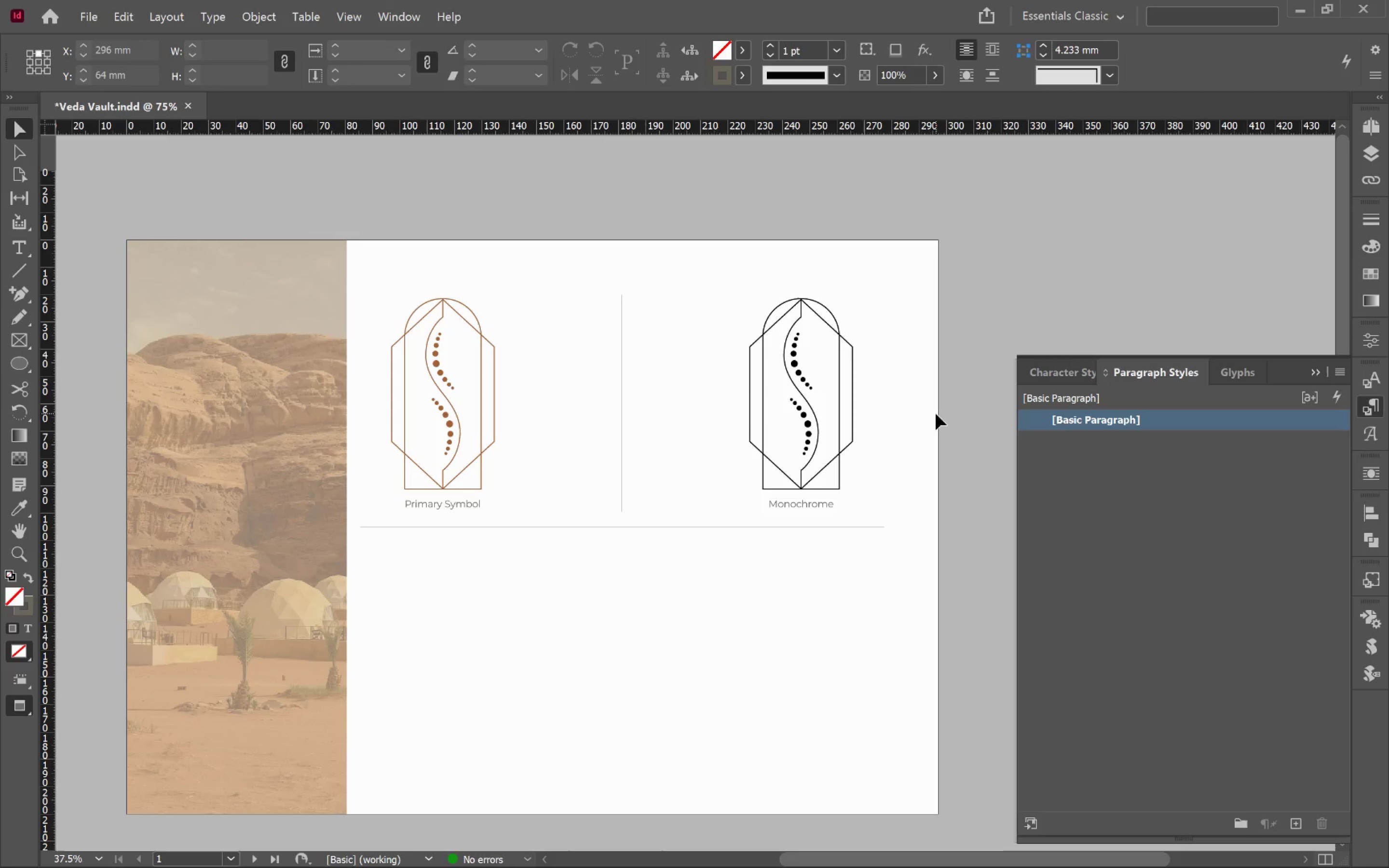 
key(Space)
 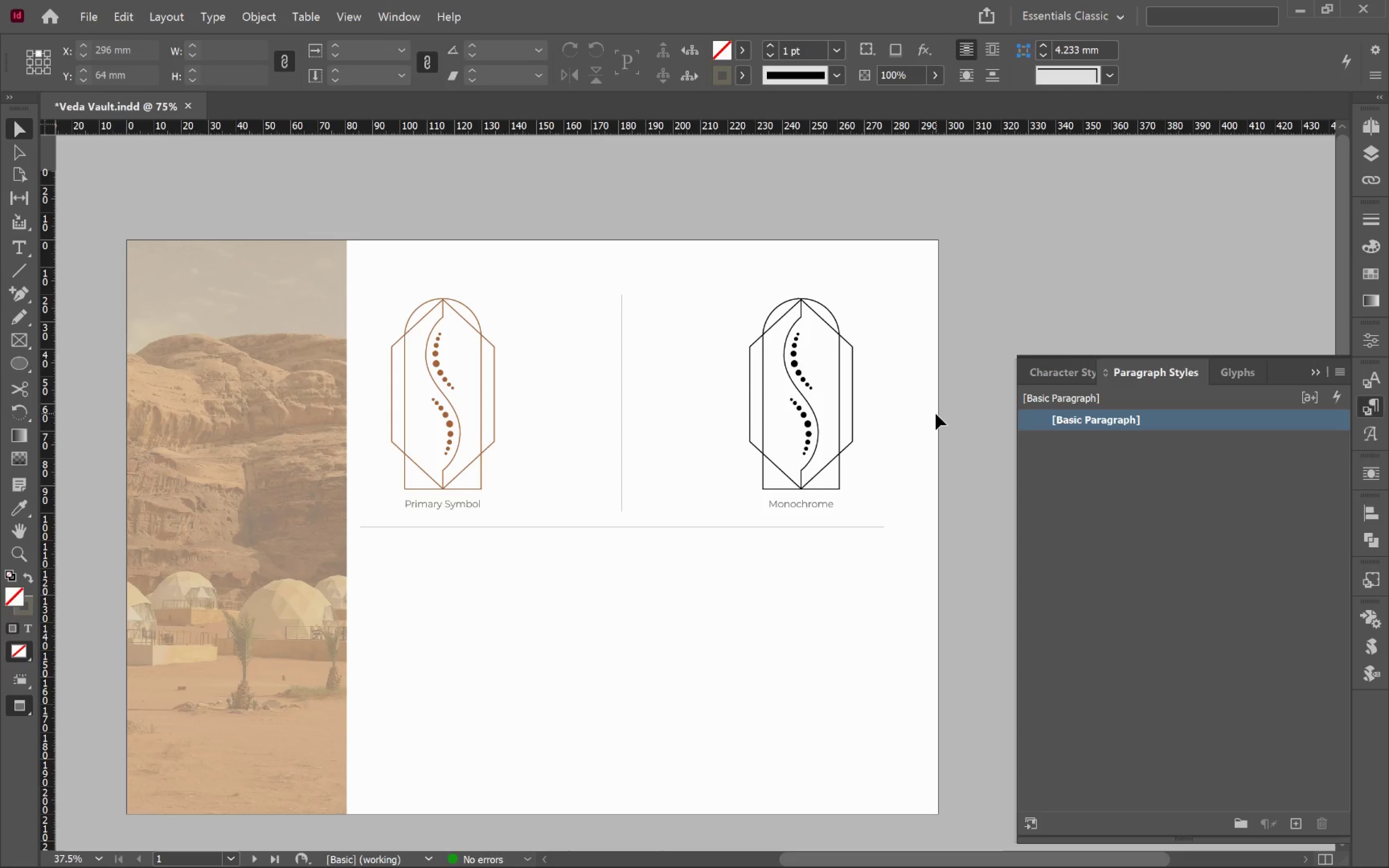 
key(Space)
 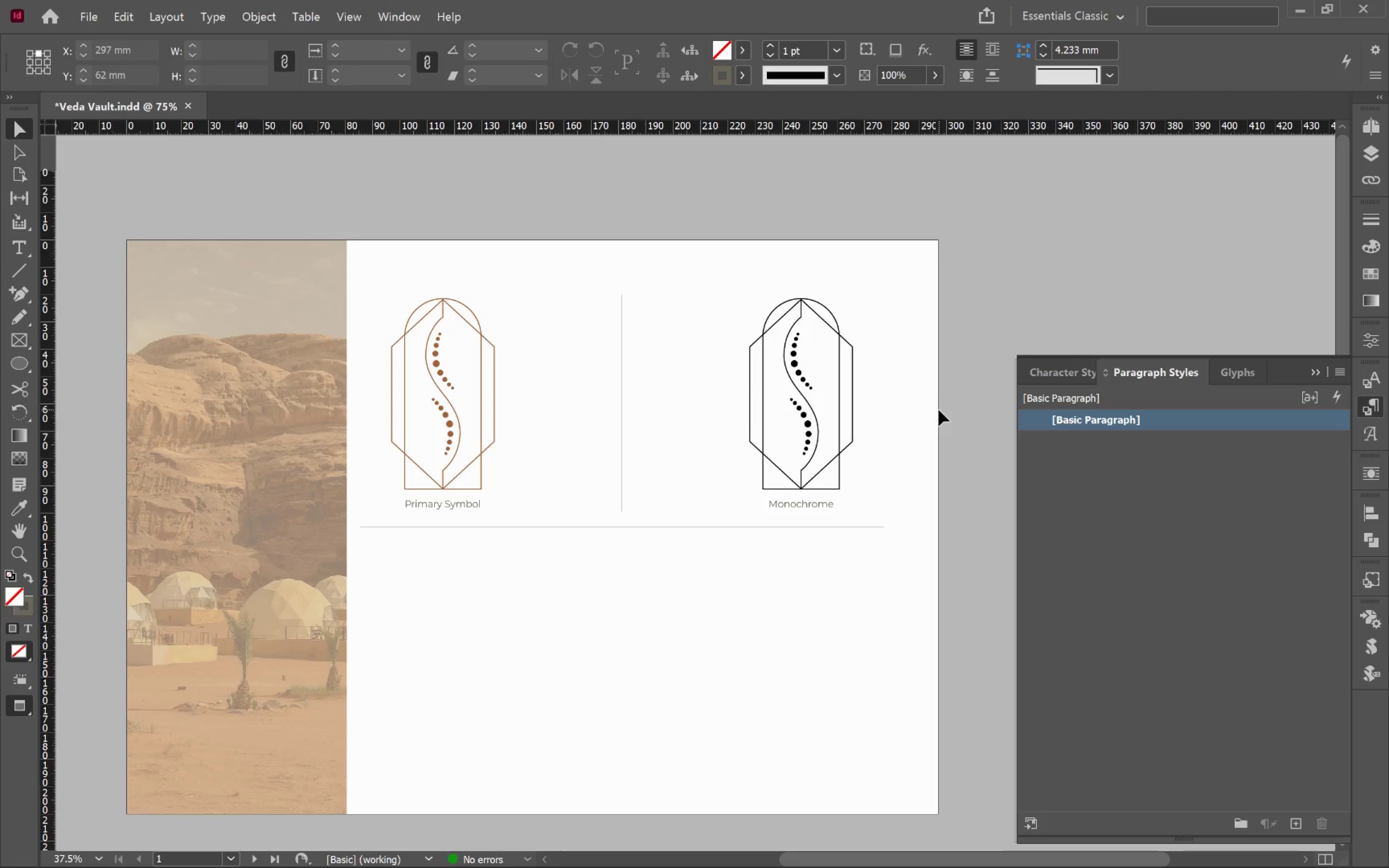 
wait(5.23)
 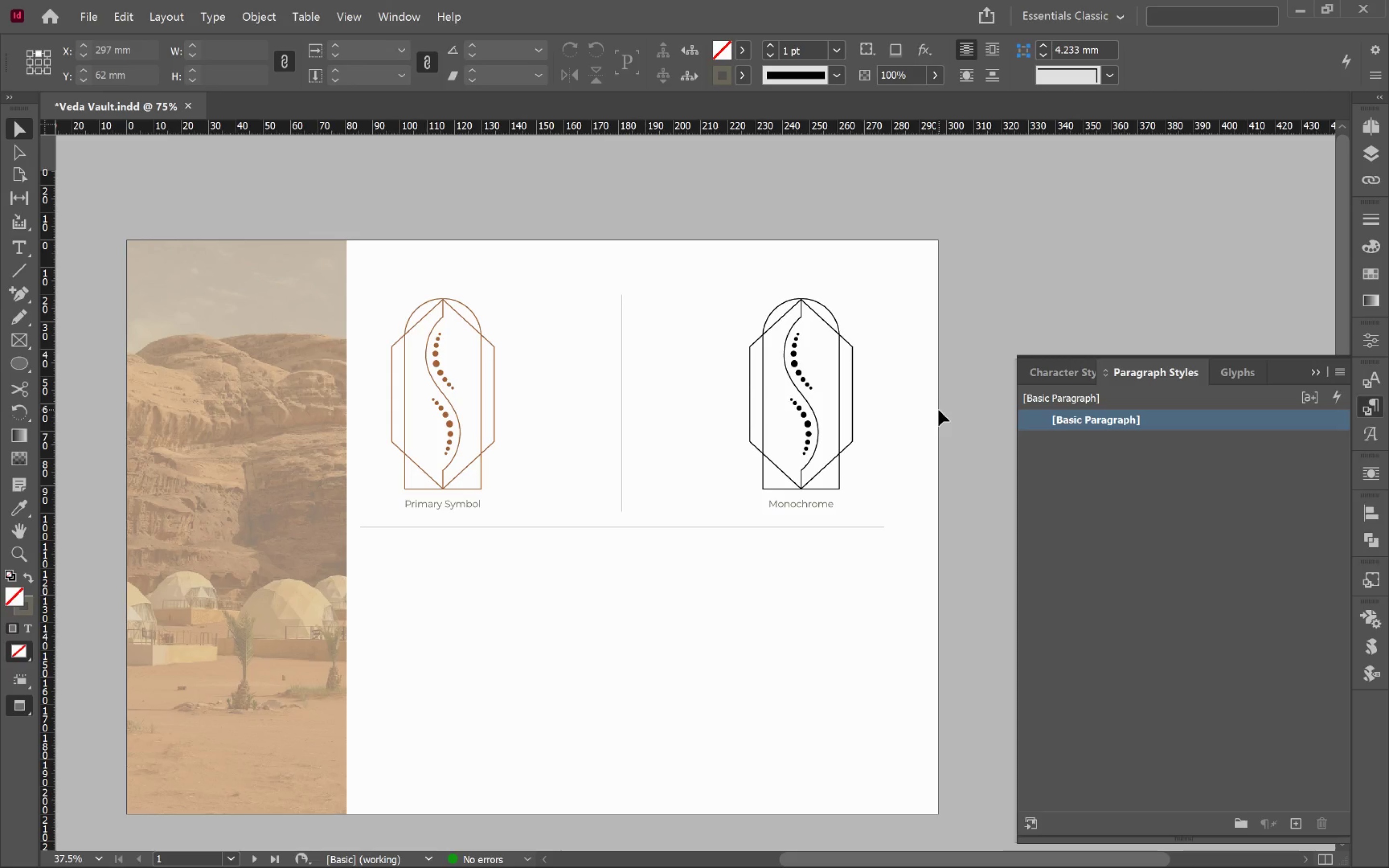 
key(W)
 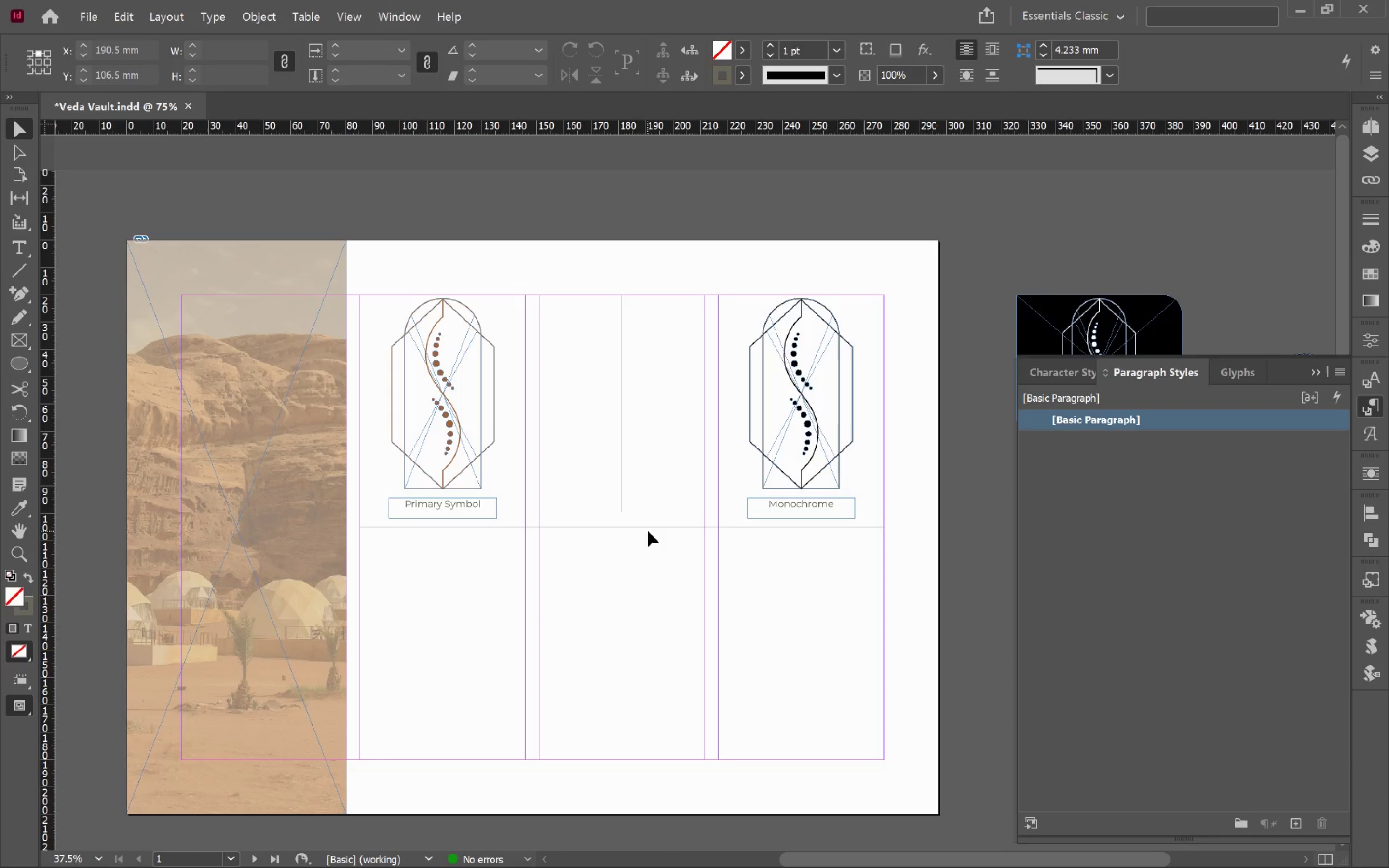 
left_click_drag(start_coordinate=[655, 527], to_coordinate=[678, 645])
 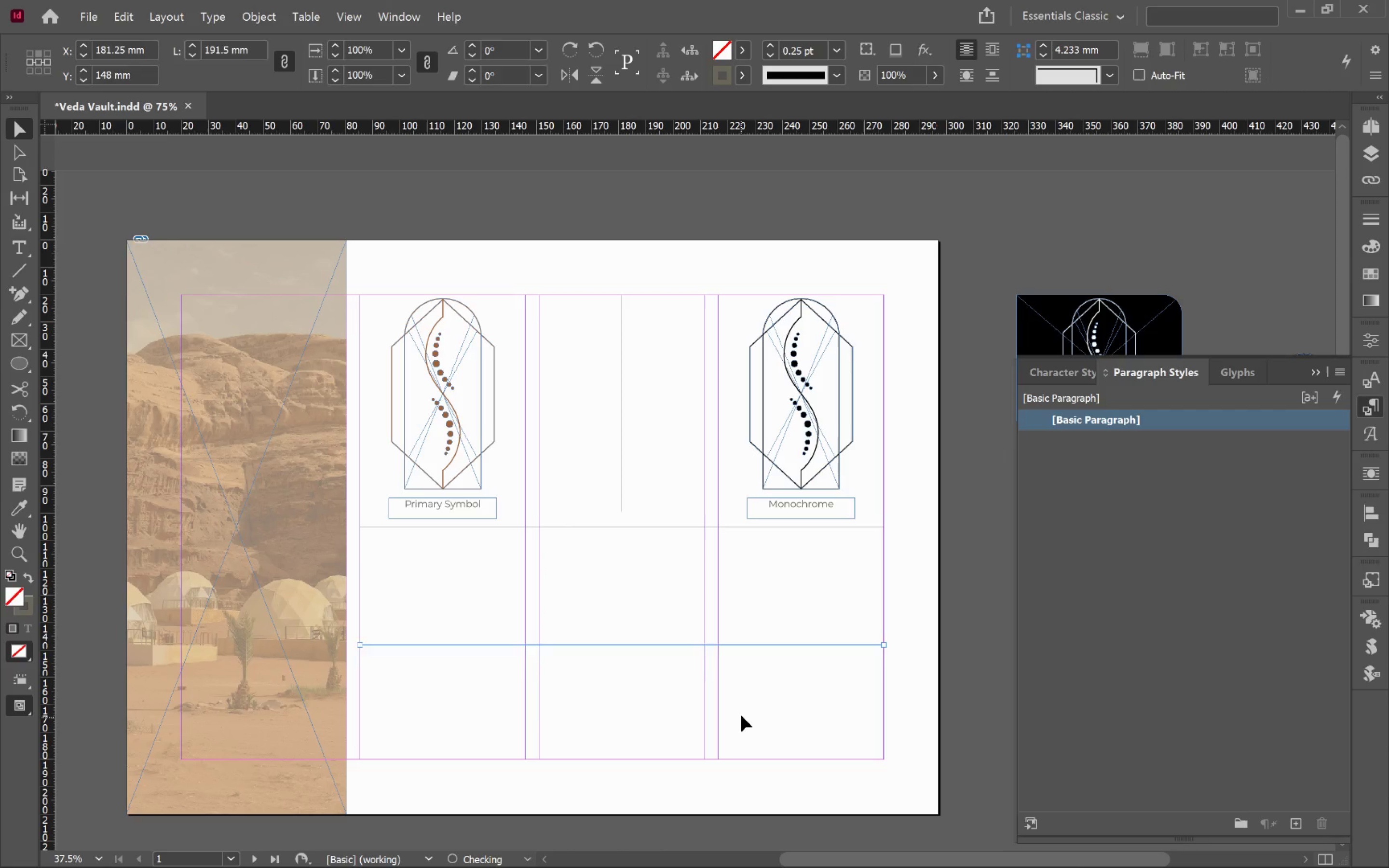 
hold_key(key=AltLeft, duration=7.36)
 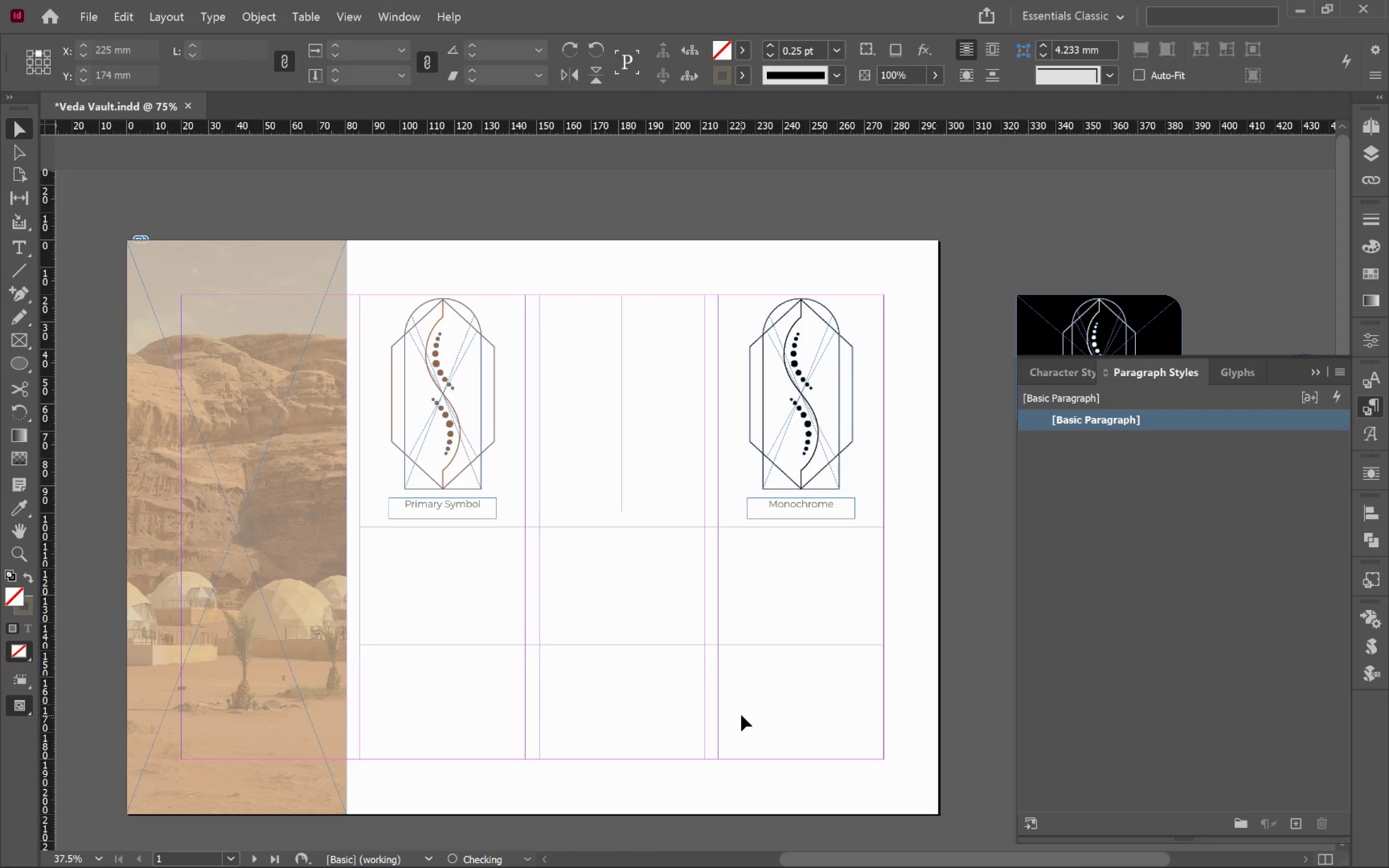 
hold_key(key=ShiftLeft, duration=7.27)
 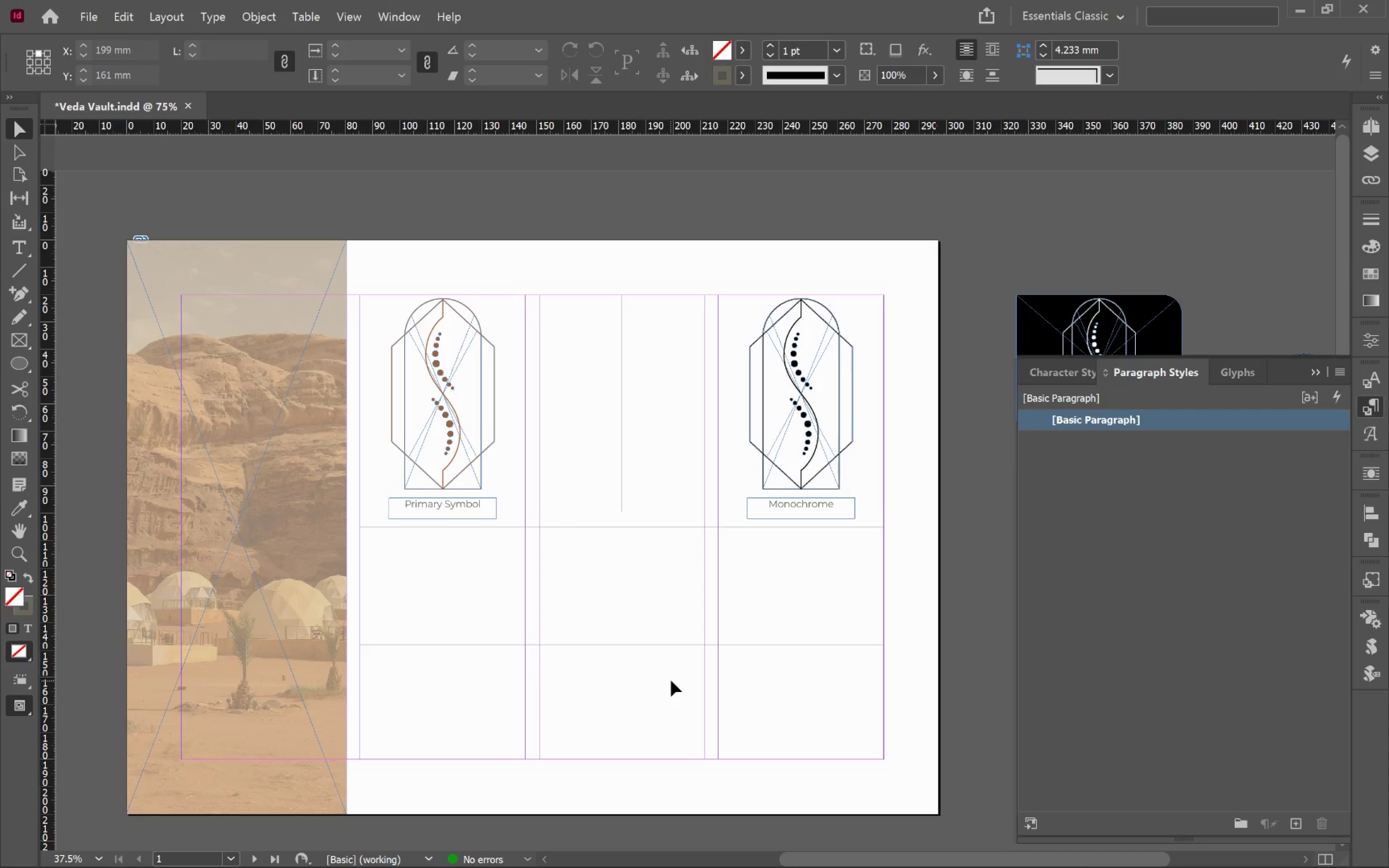 
wait(11.59)
 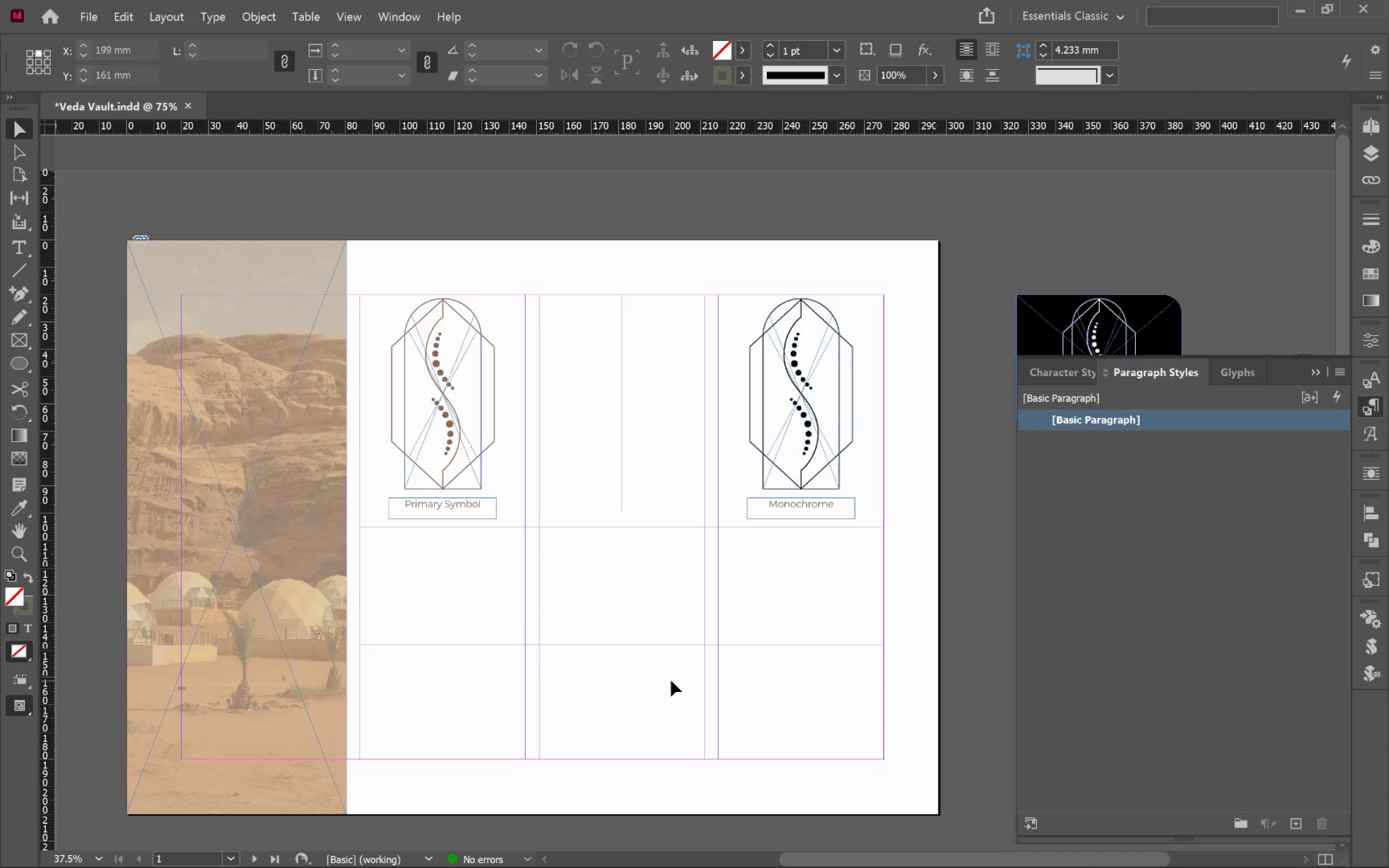 
left_click([457, 426])
 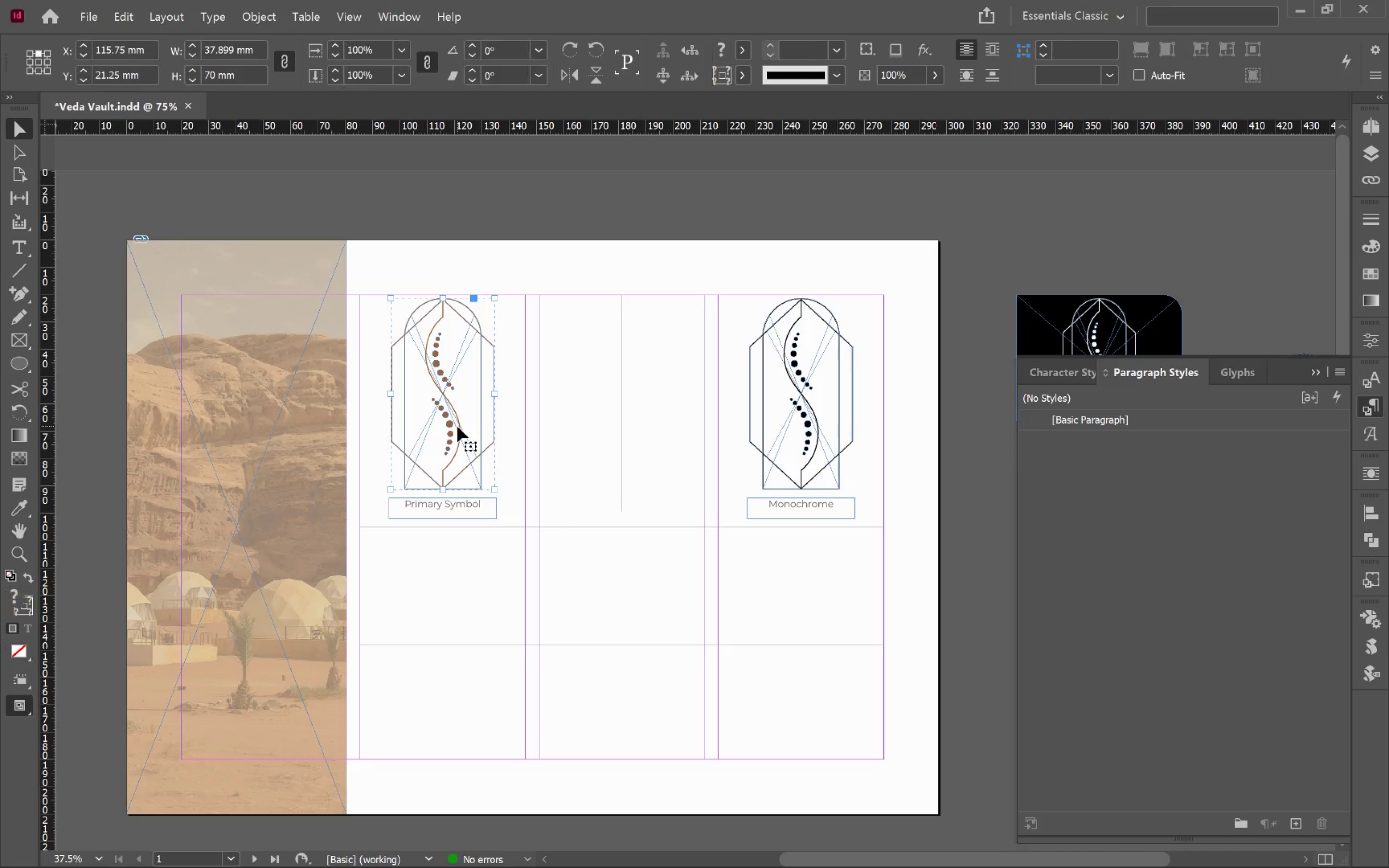 
hold_key(key=AltLeft, duration=2.05)
left_click_drag(start_coordinate=[458, 421], to_coordinate=[468, 616])
 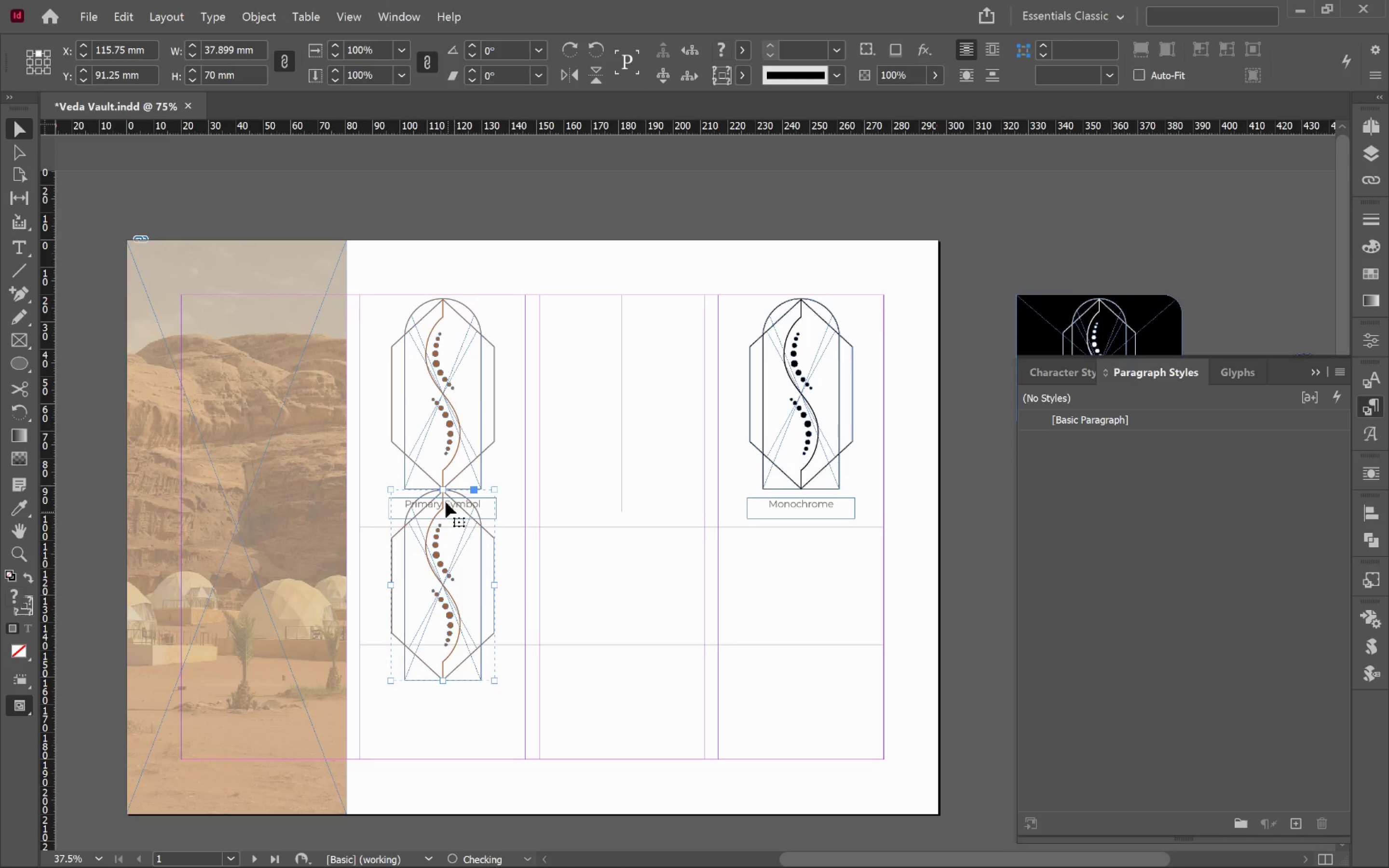 
hold_key(key=ShiftLeft, duration=1.58)
 